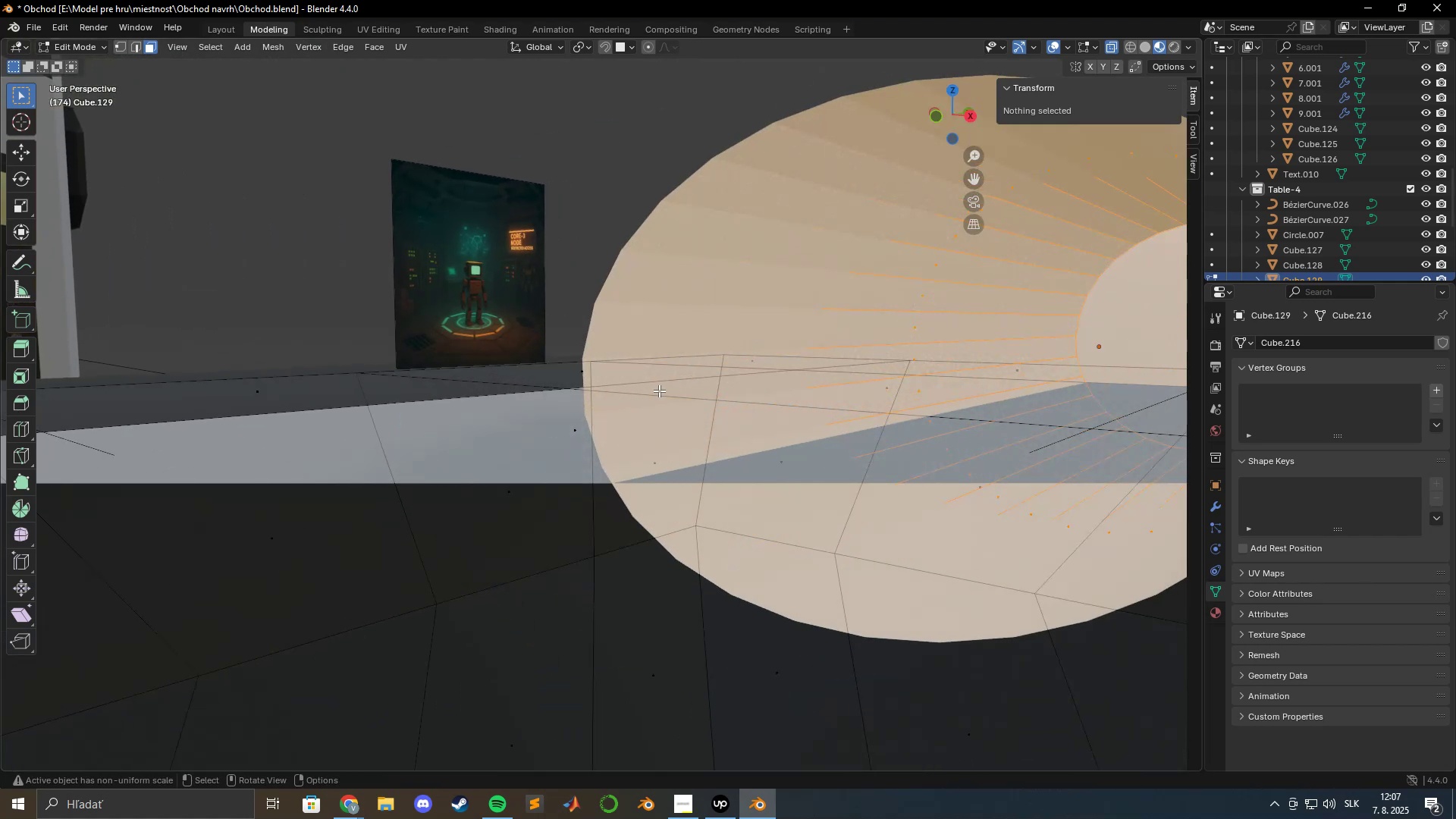 
scroll: coordinate [665, 394], scroll_direction: down, amount: 3.0
 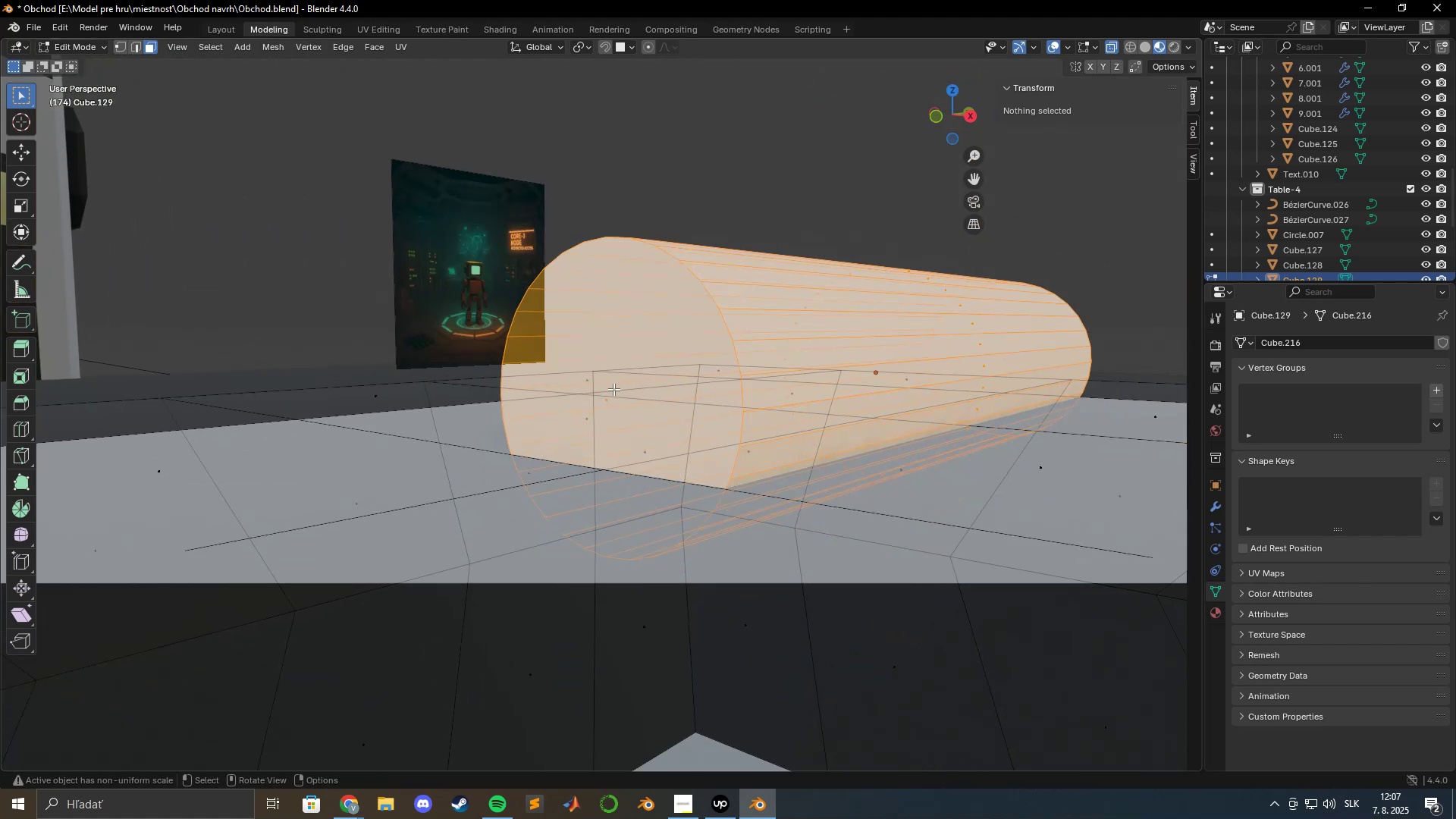 
type(.gz)
 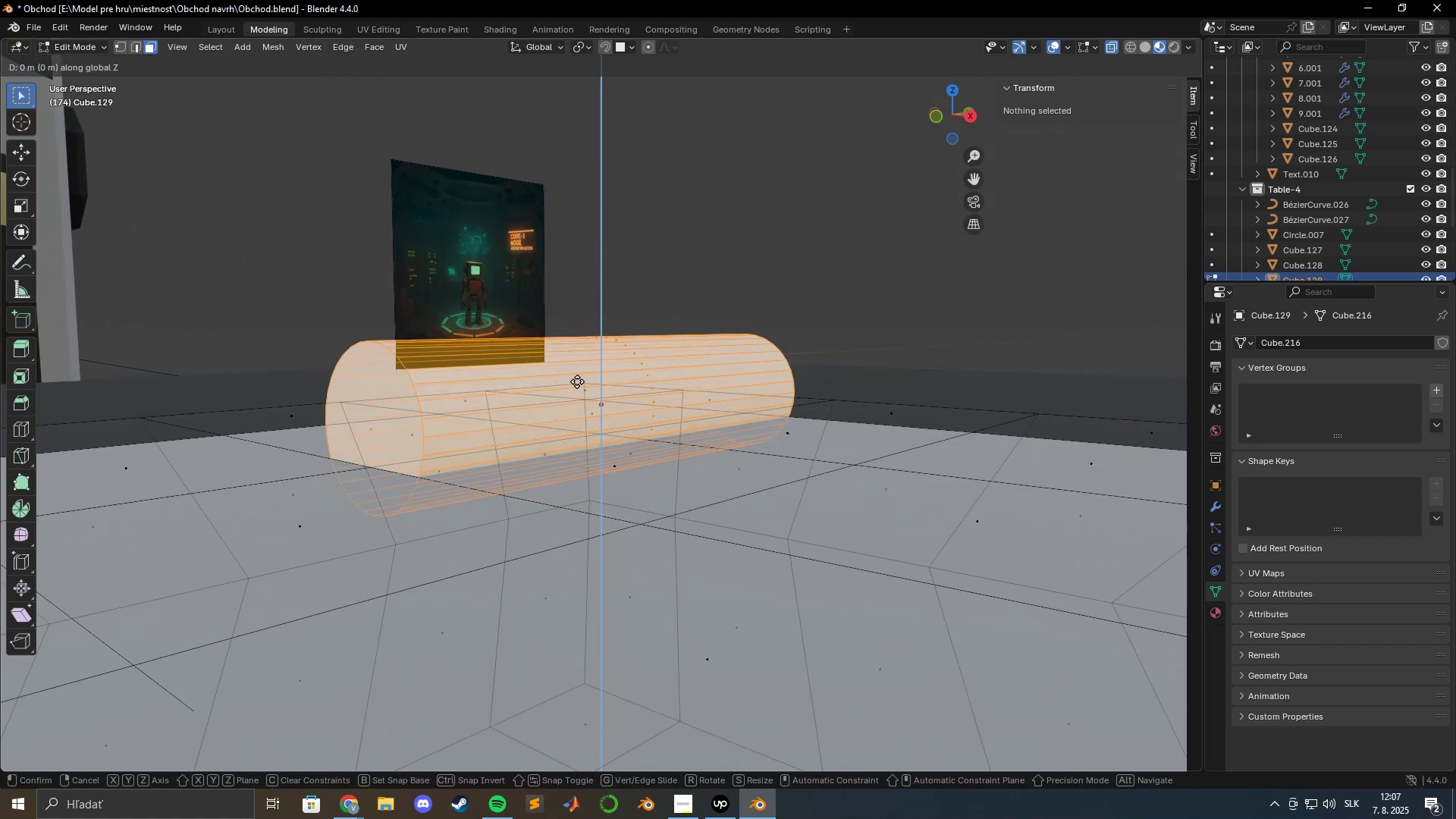 
hold_key(key=ShiftLeft, duration=1.52)
 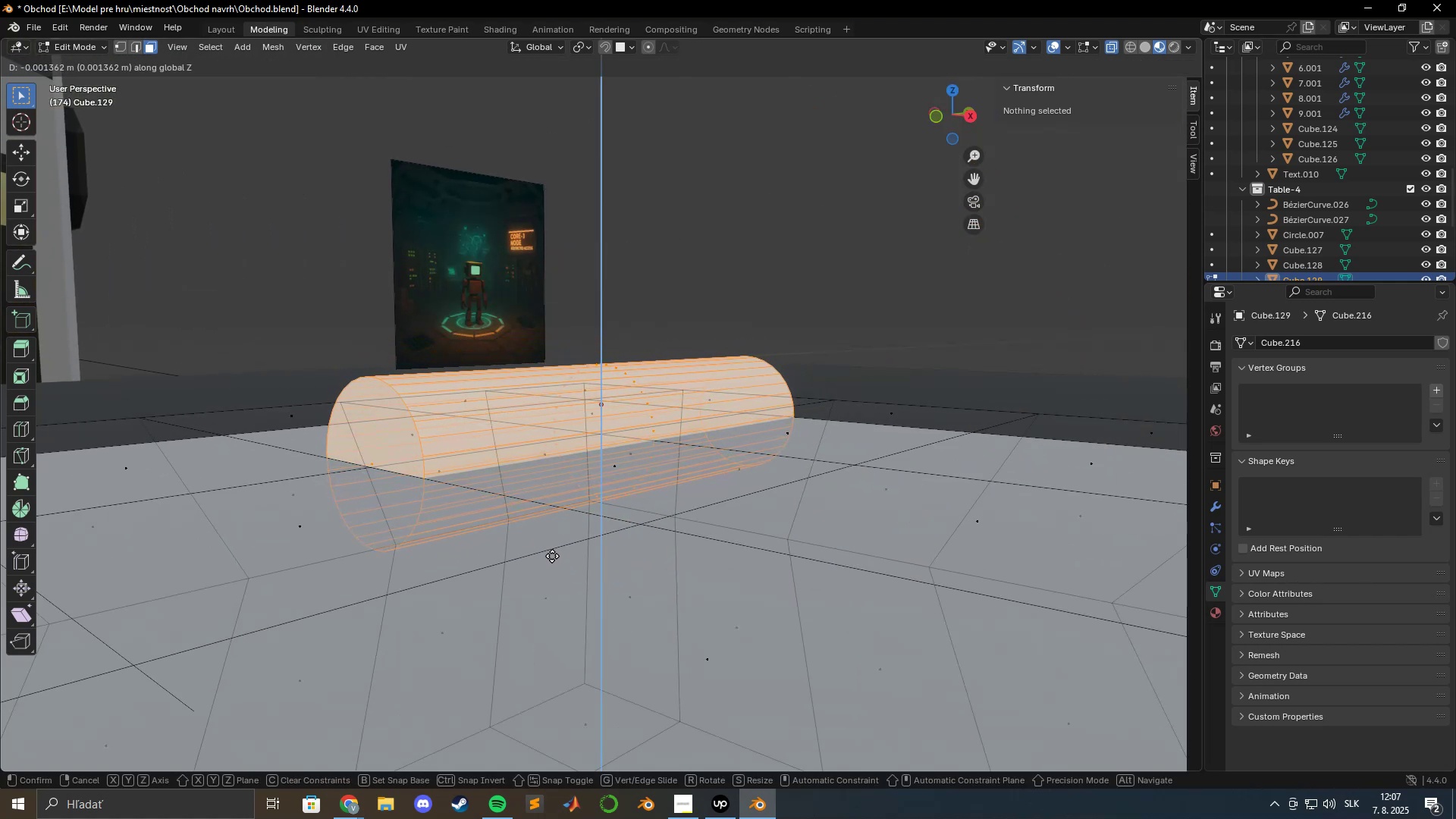 
hold_key(key=ShiftLeft, duration=1.45)
left_click([551, 565])
 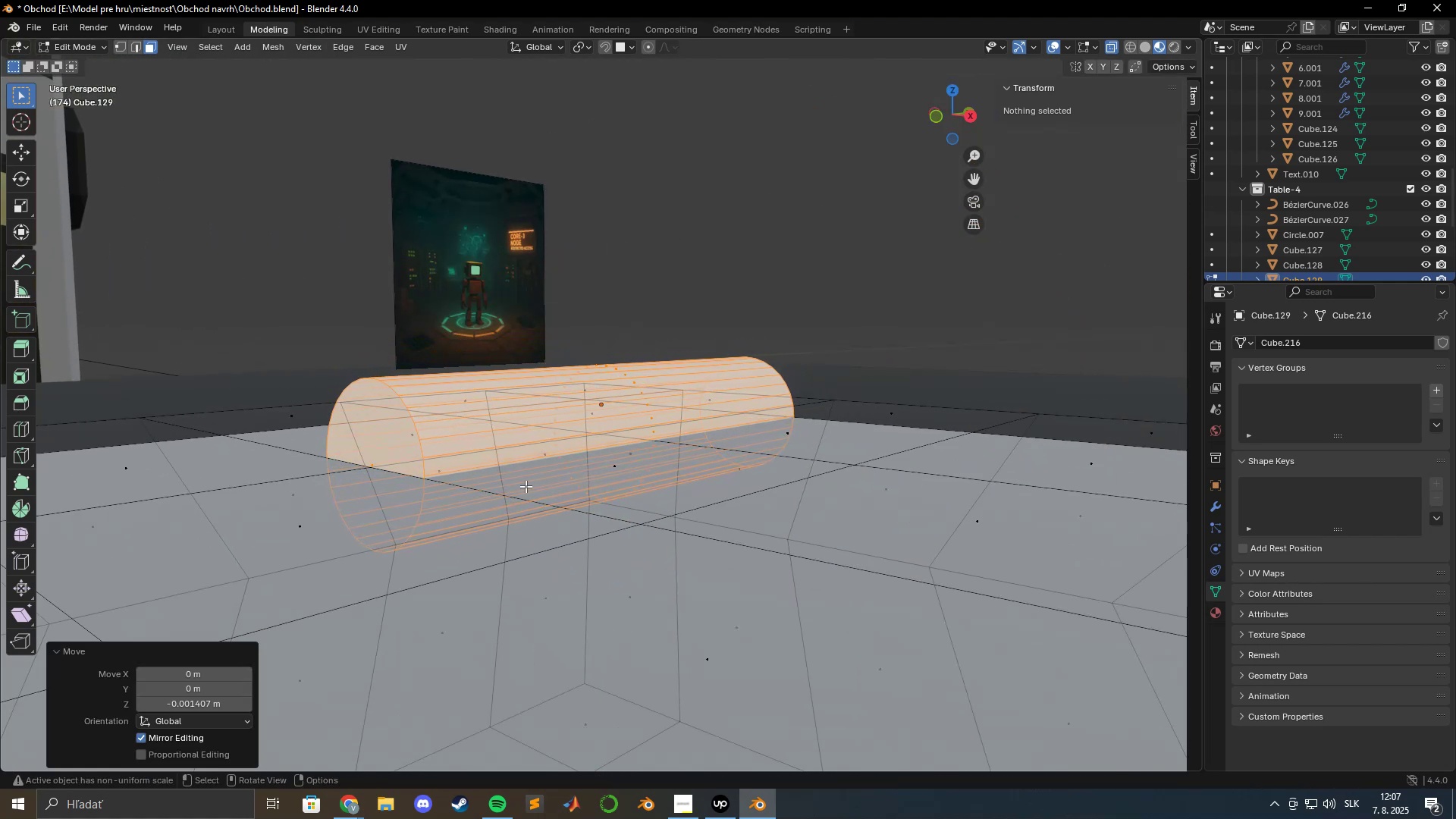 
hold_key(key=ShiftLeft, duration=0.86)
 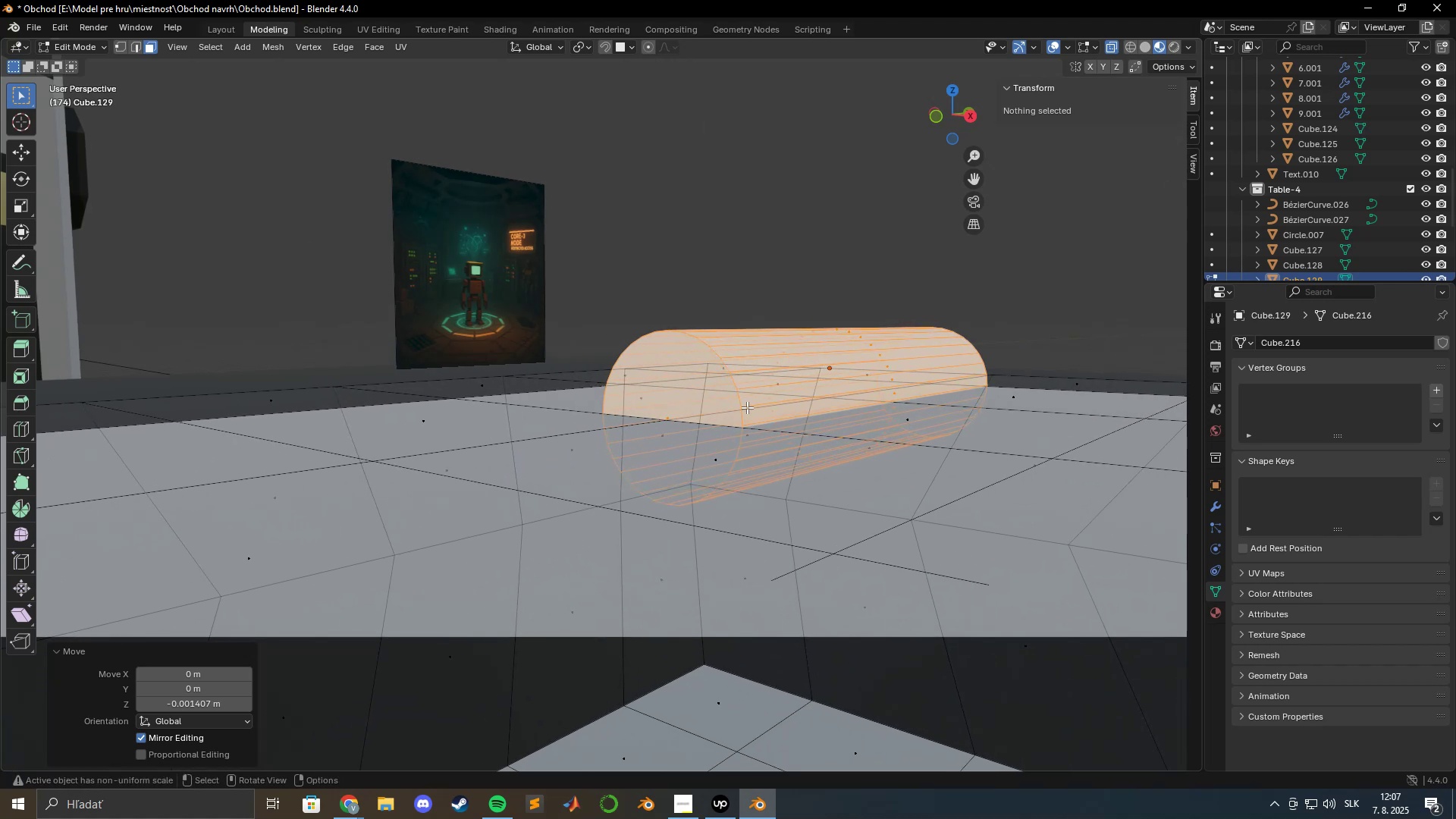 
scroll: coordinate [748, 410], scroll_direction: up, amount: 4.0
 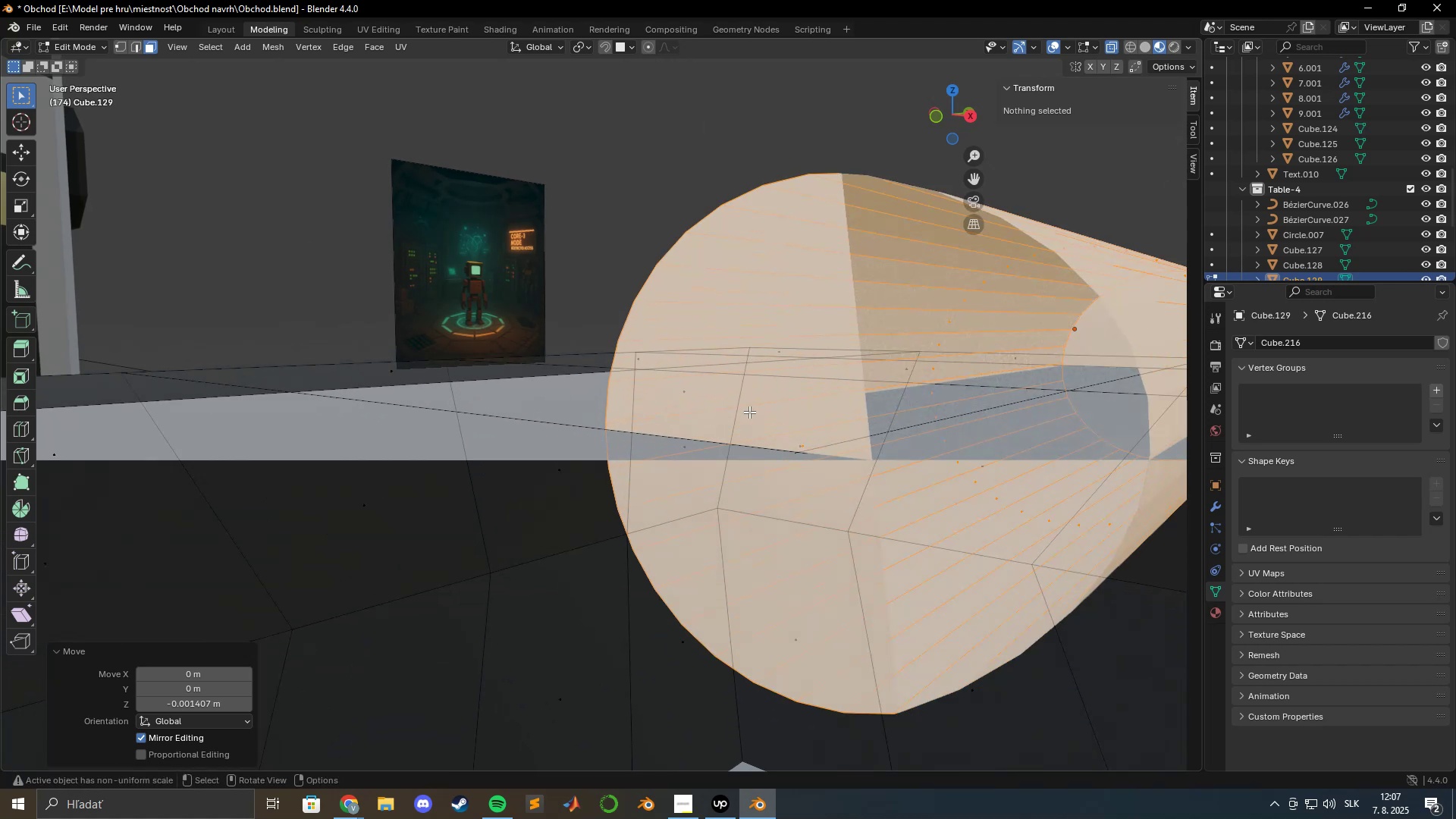 
hold_key(key=ShiftLeft, duration=1.06)
 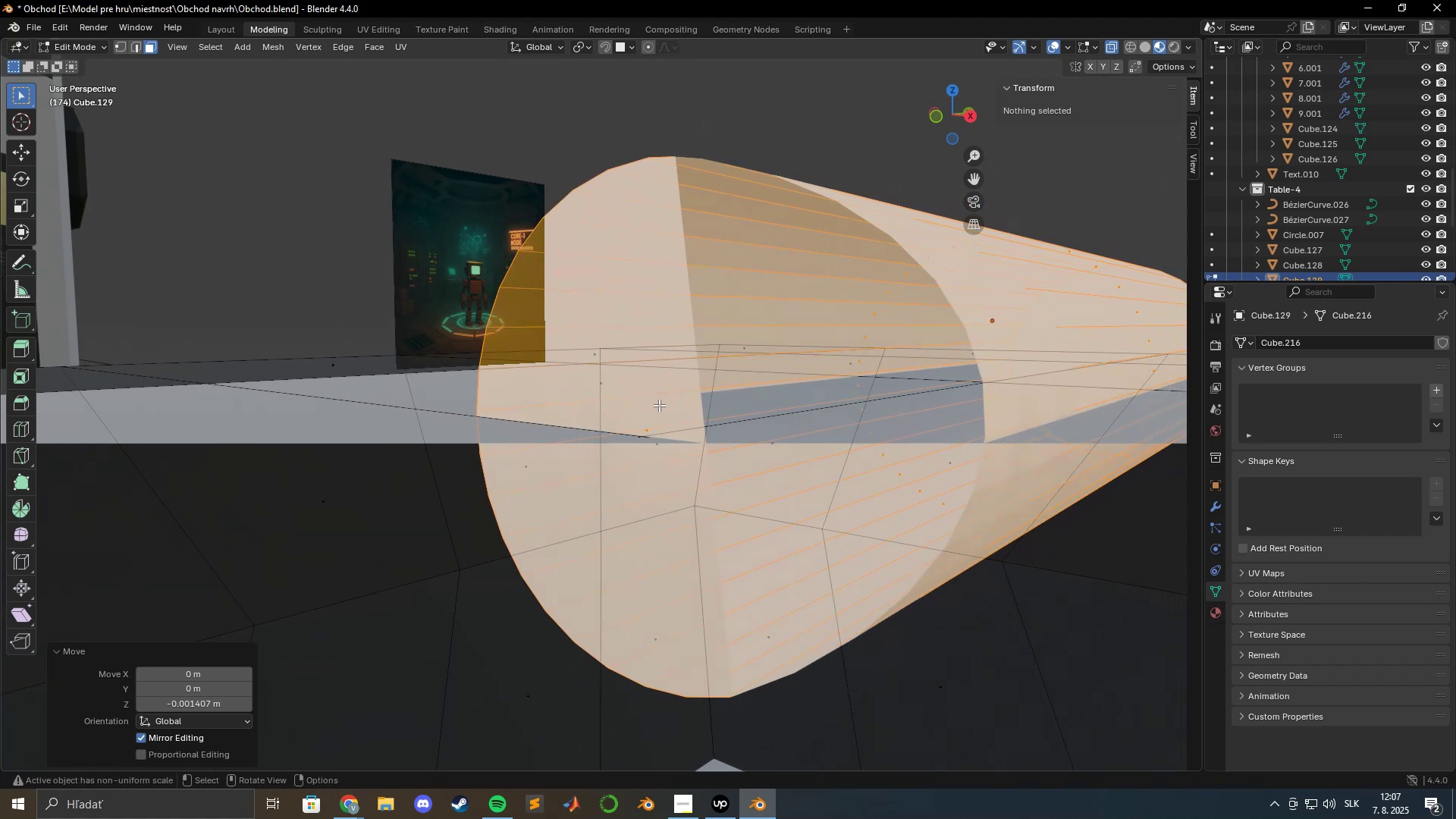 
scroll: coordinate [663, 406], scroll_direction: up, amount: 1.0
 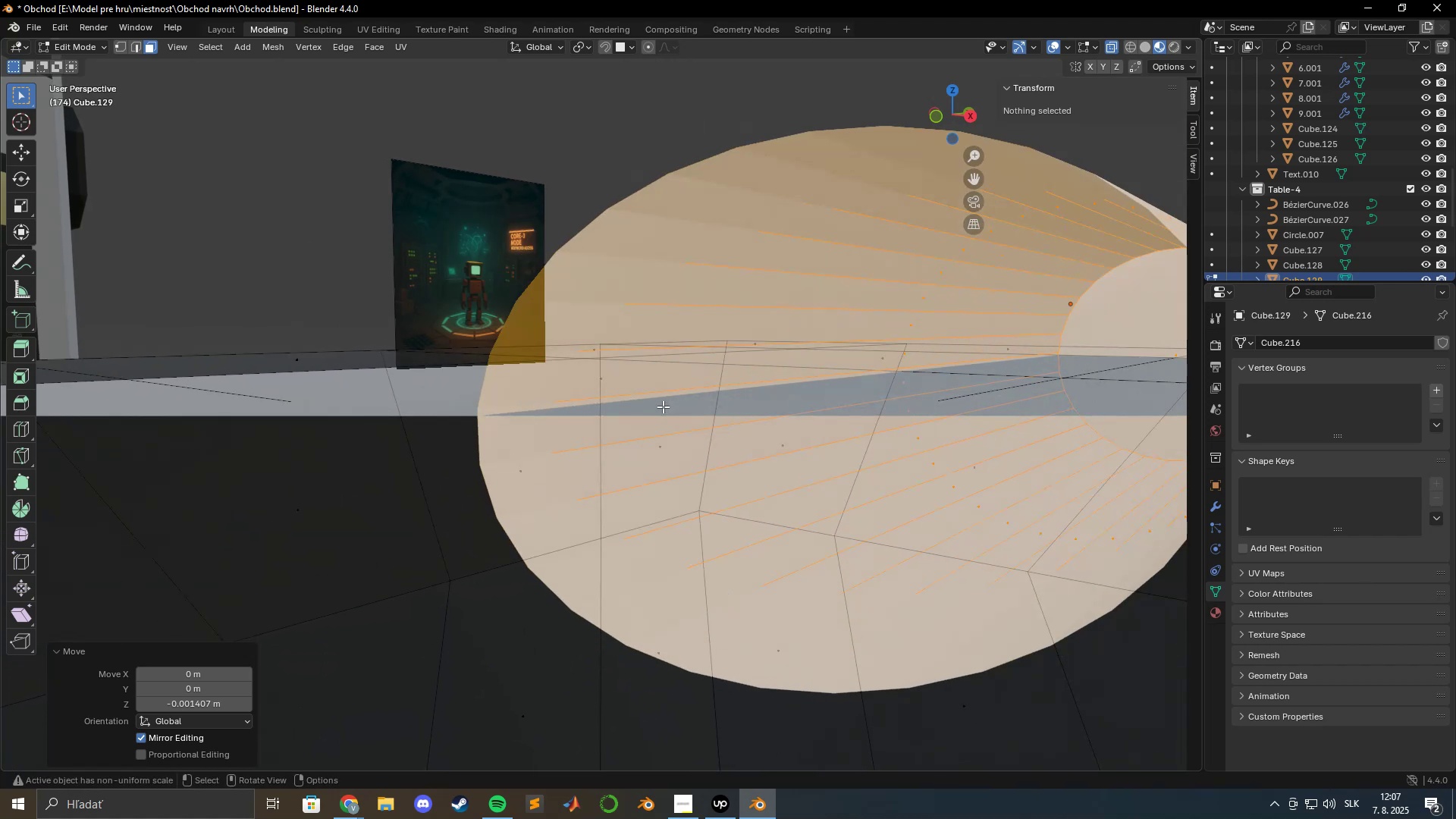 
hold_key(key=ShiftLeft, duration=1.53)
 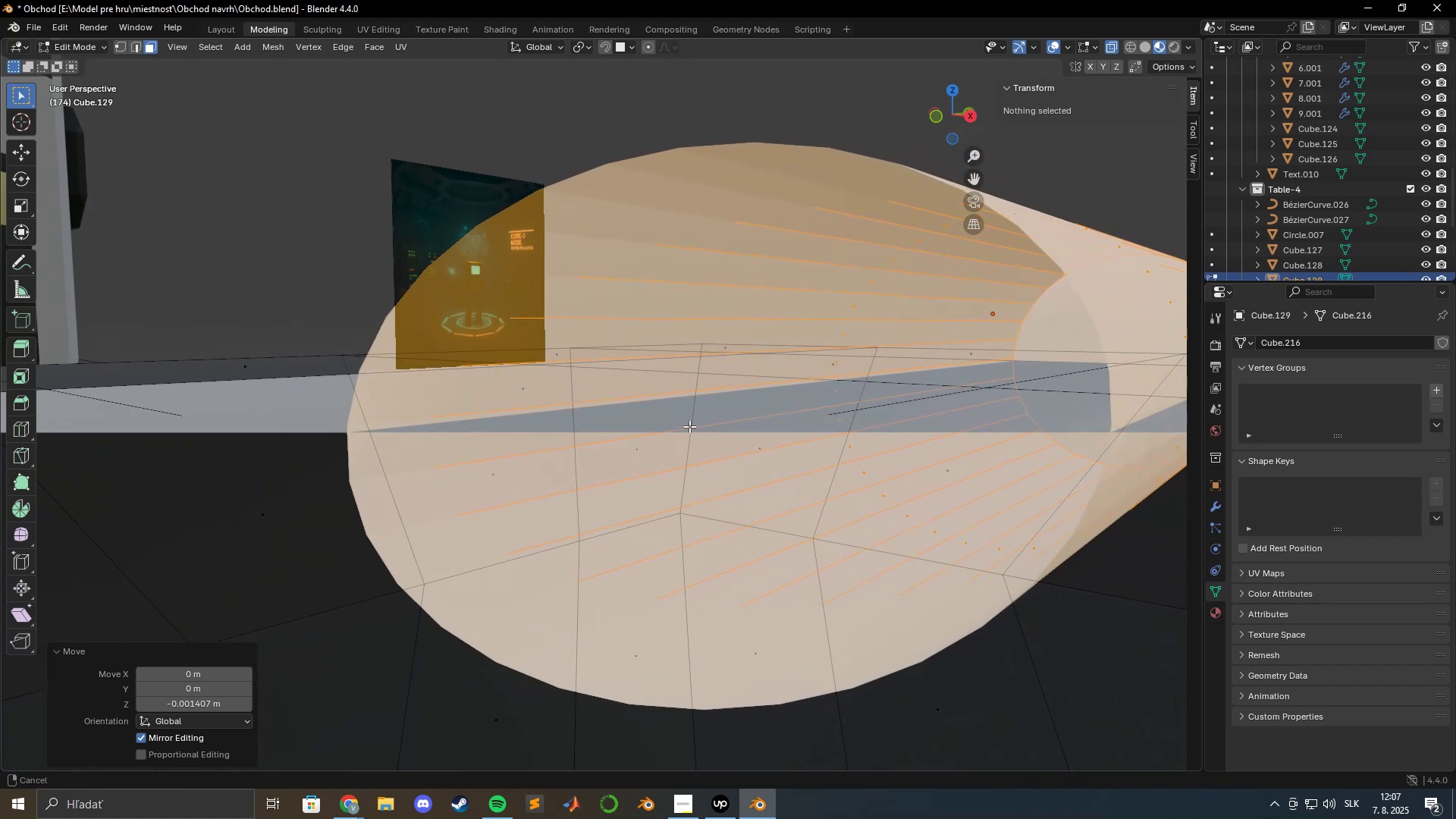 
hold_key(key=ShiftLeft, duration=1.0)
scroll: coordinate [664, 400], scroll_direction: down, amount: 2.0
 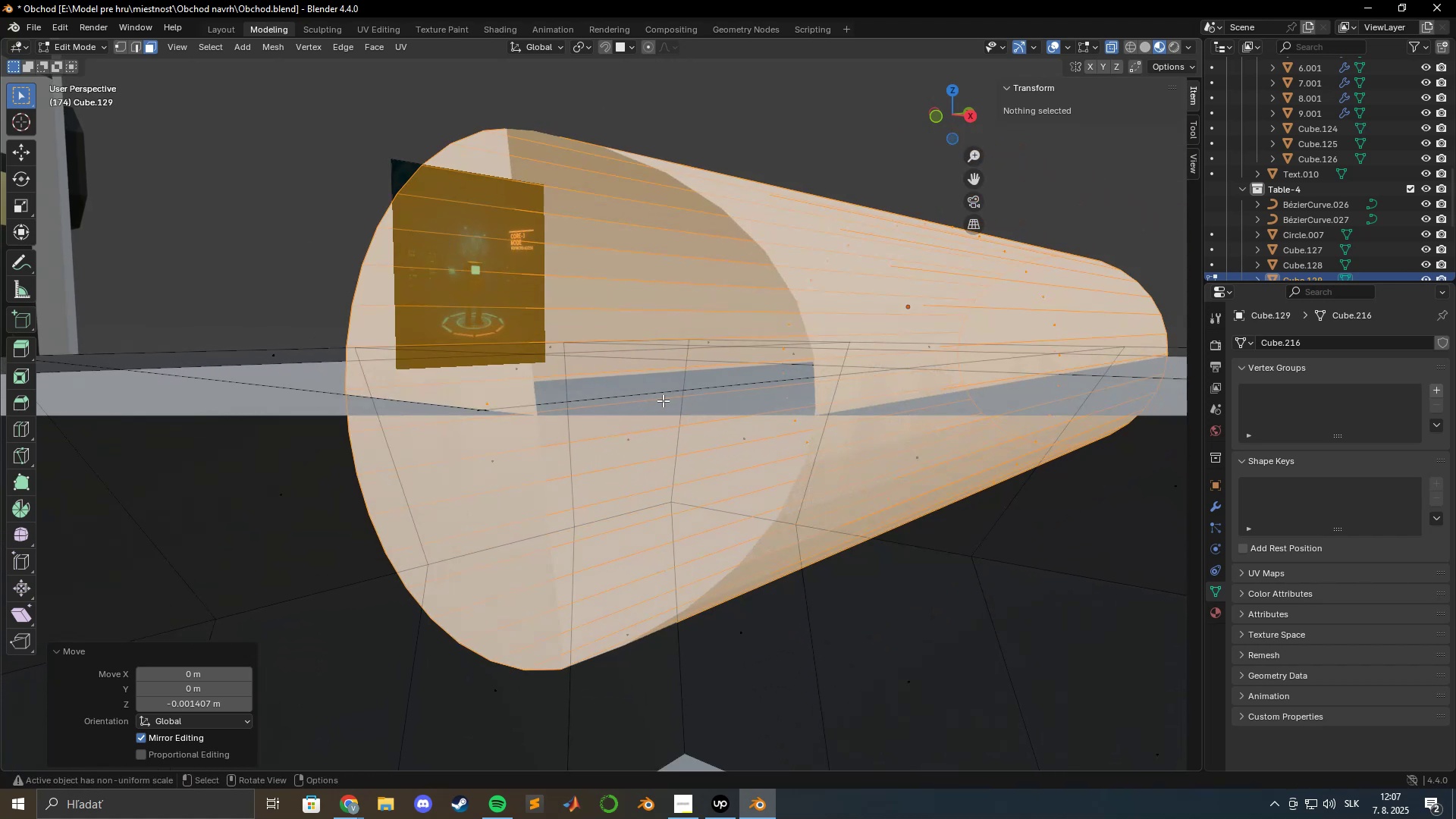 
hold_key(key=ShiftLeft, duration=1.53)
 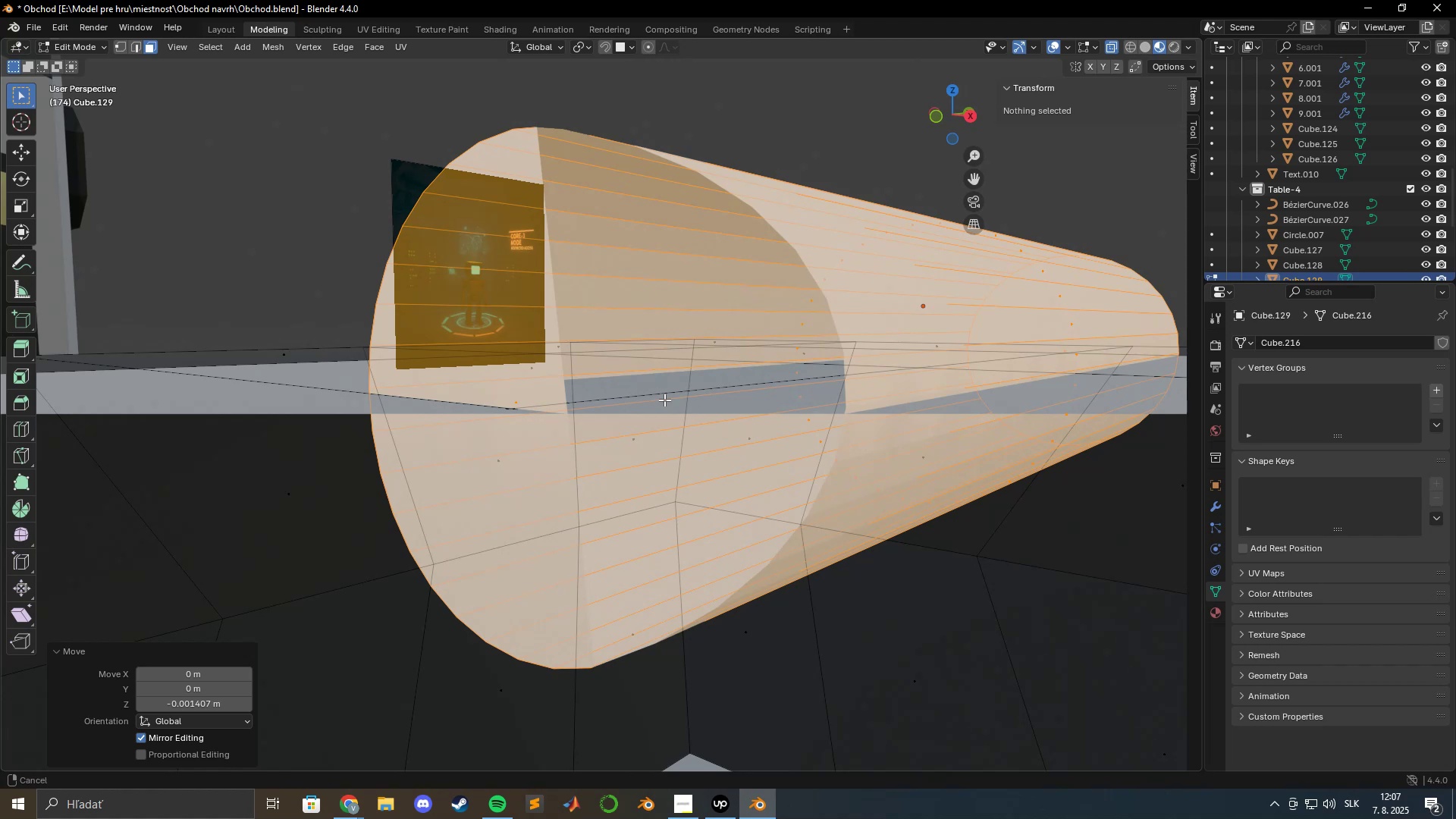 
hold_key(key=ShiftLeft, duration=0.48)
 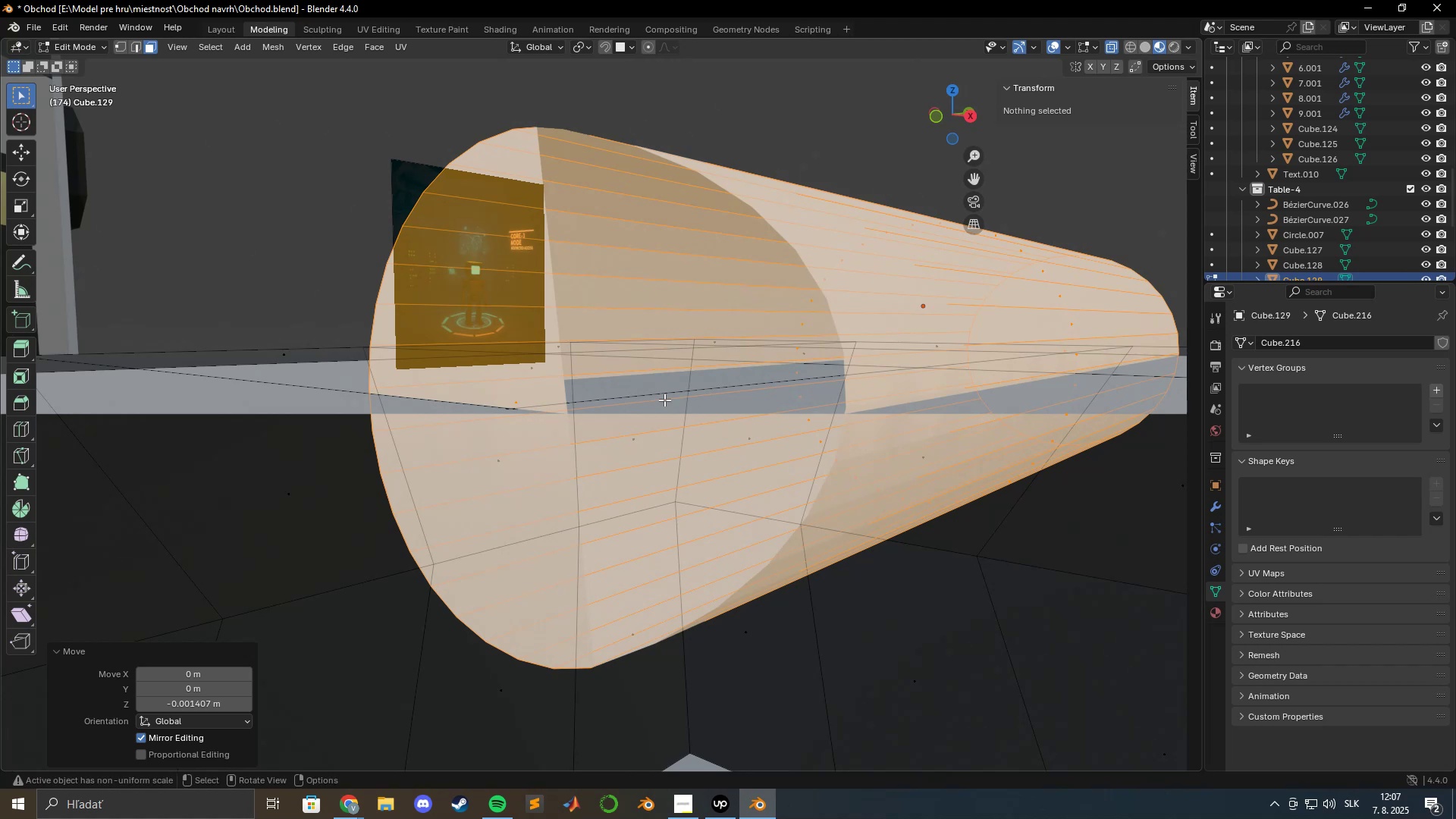 
type(gz)
 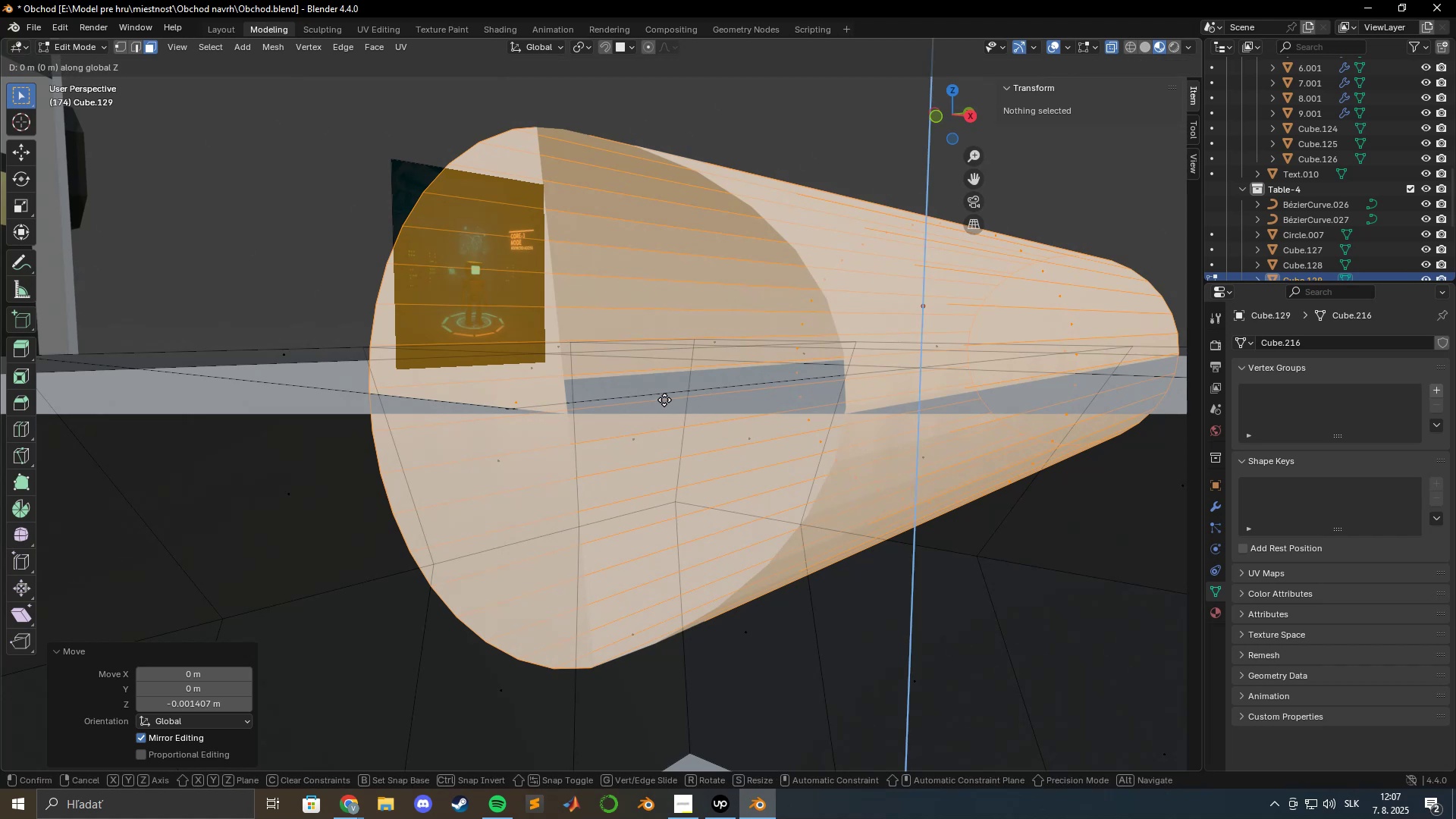 
hold_key(key=ShiftLeft, duration=1.31)
left_click([664, 435])
 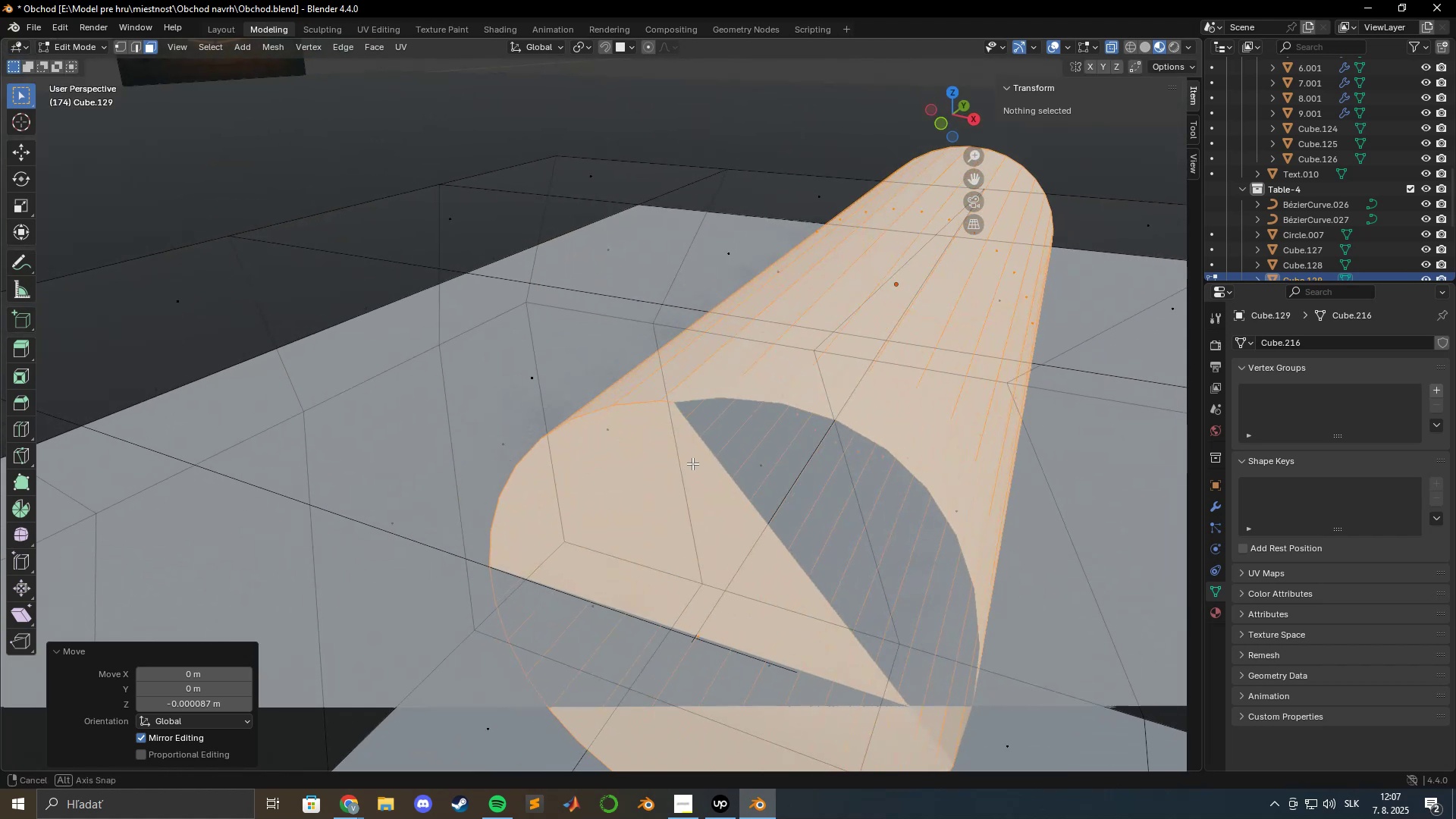 
scroll: coordinate [700, 464], scroll_direction: down, amount: 3.0
 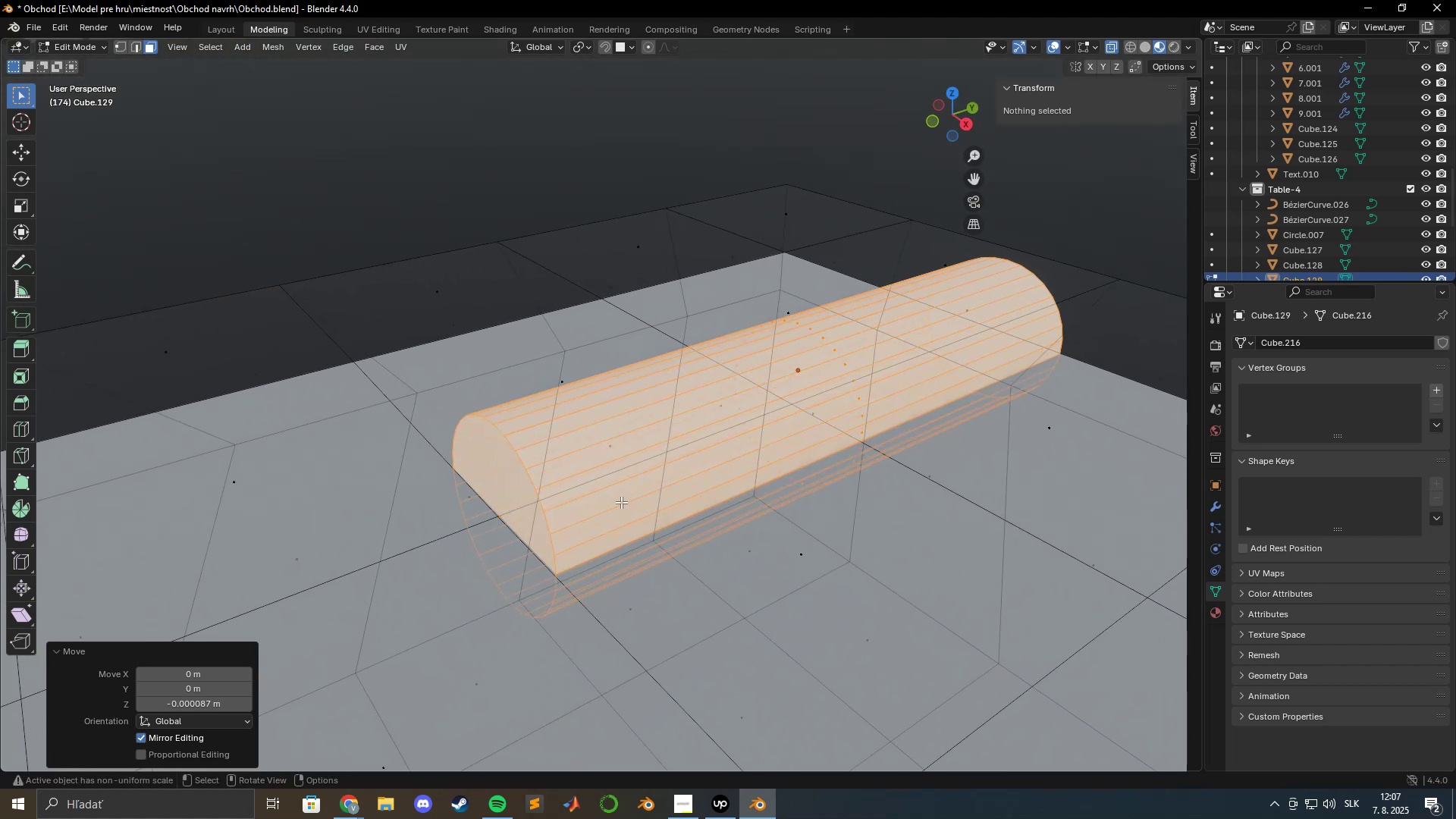 
key(Tab)
 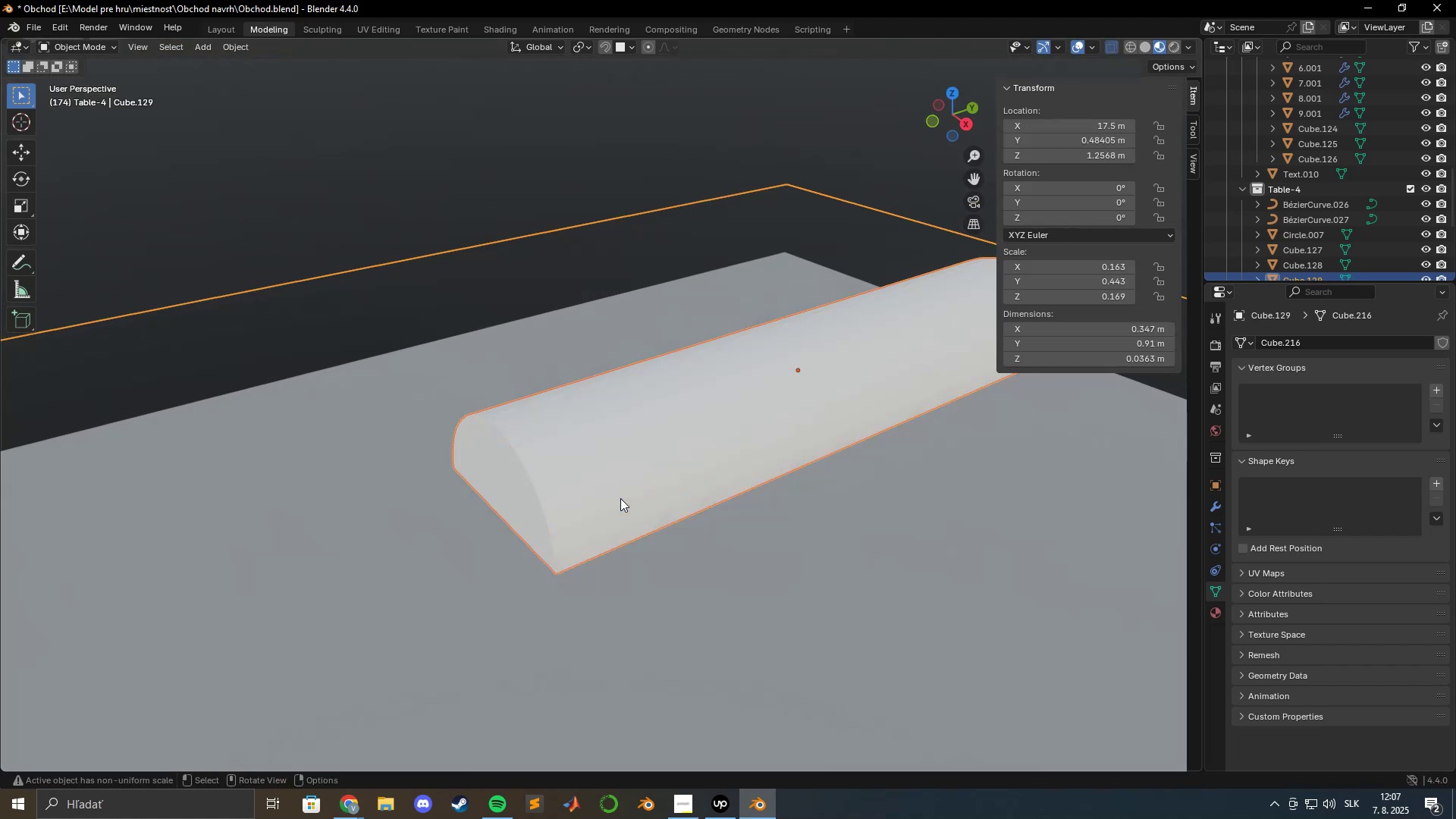 
scroll: coordinate [622, 498], scroll_direction: down, amount: 6.0
 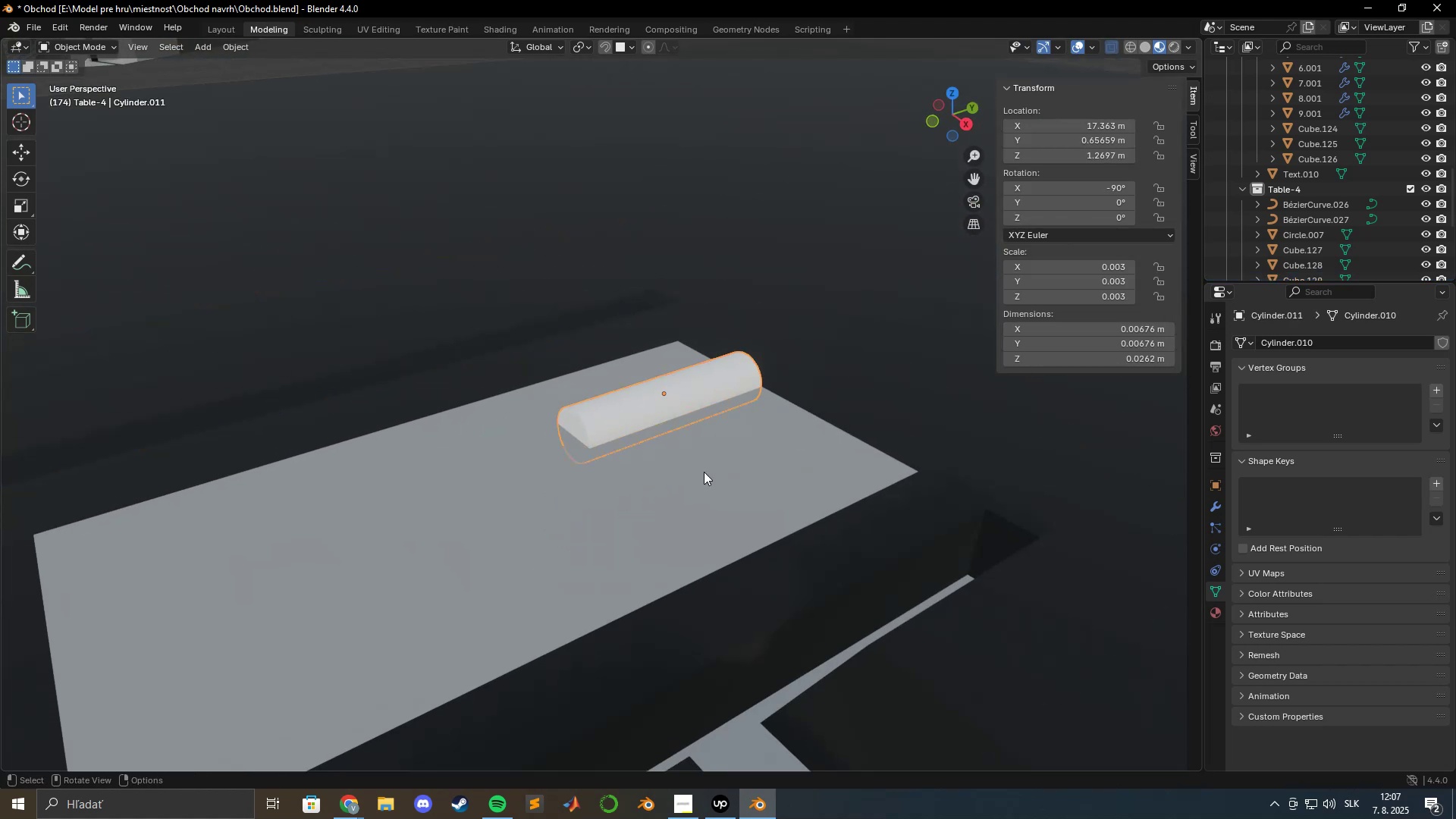 
key(NumpadDecimal)
 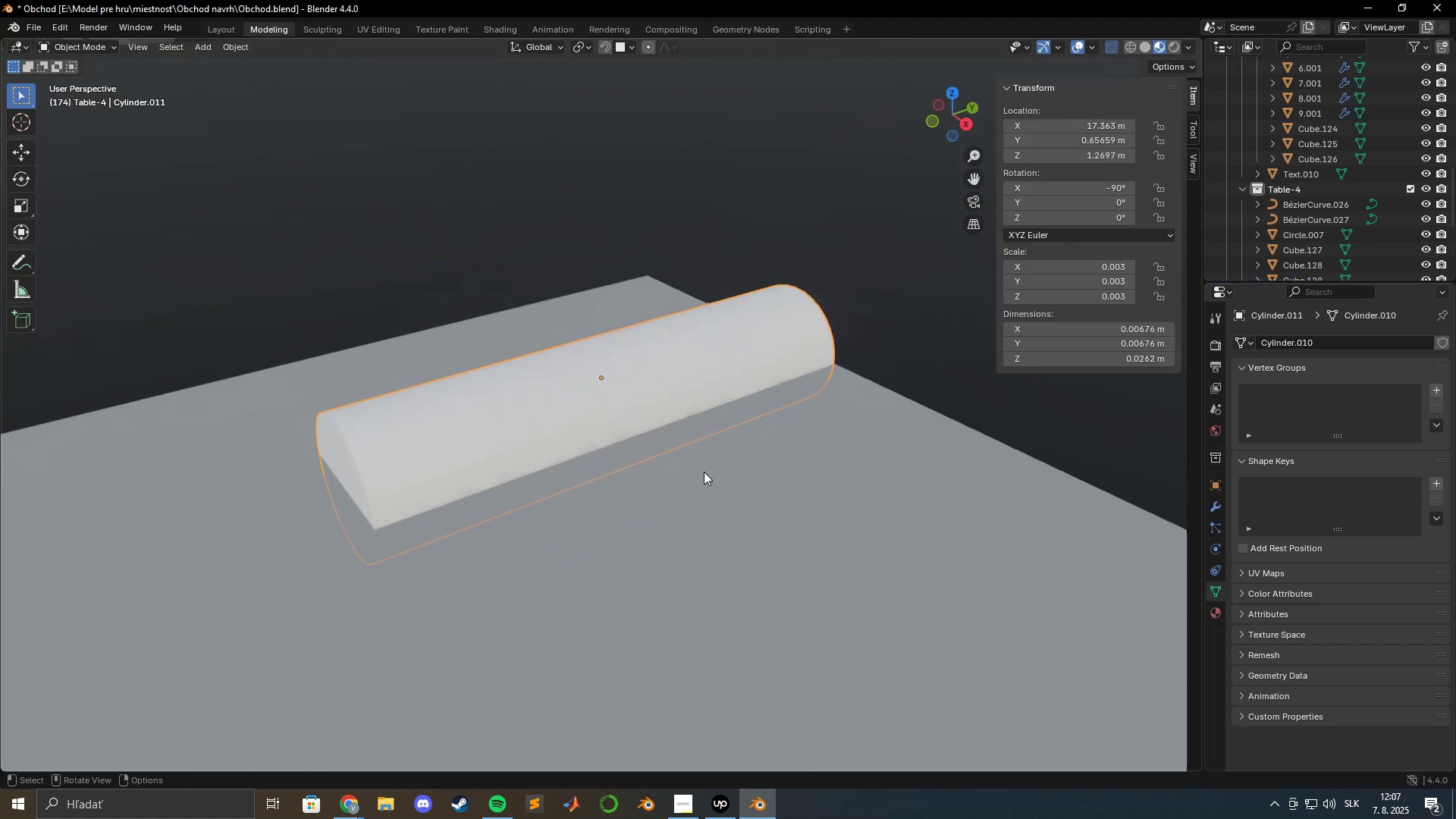 
key(Tab)
 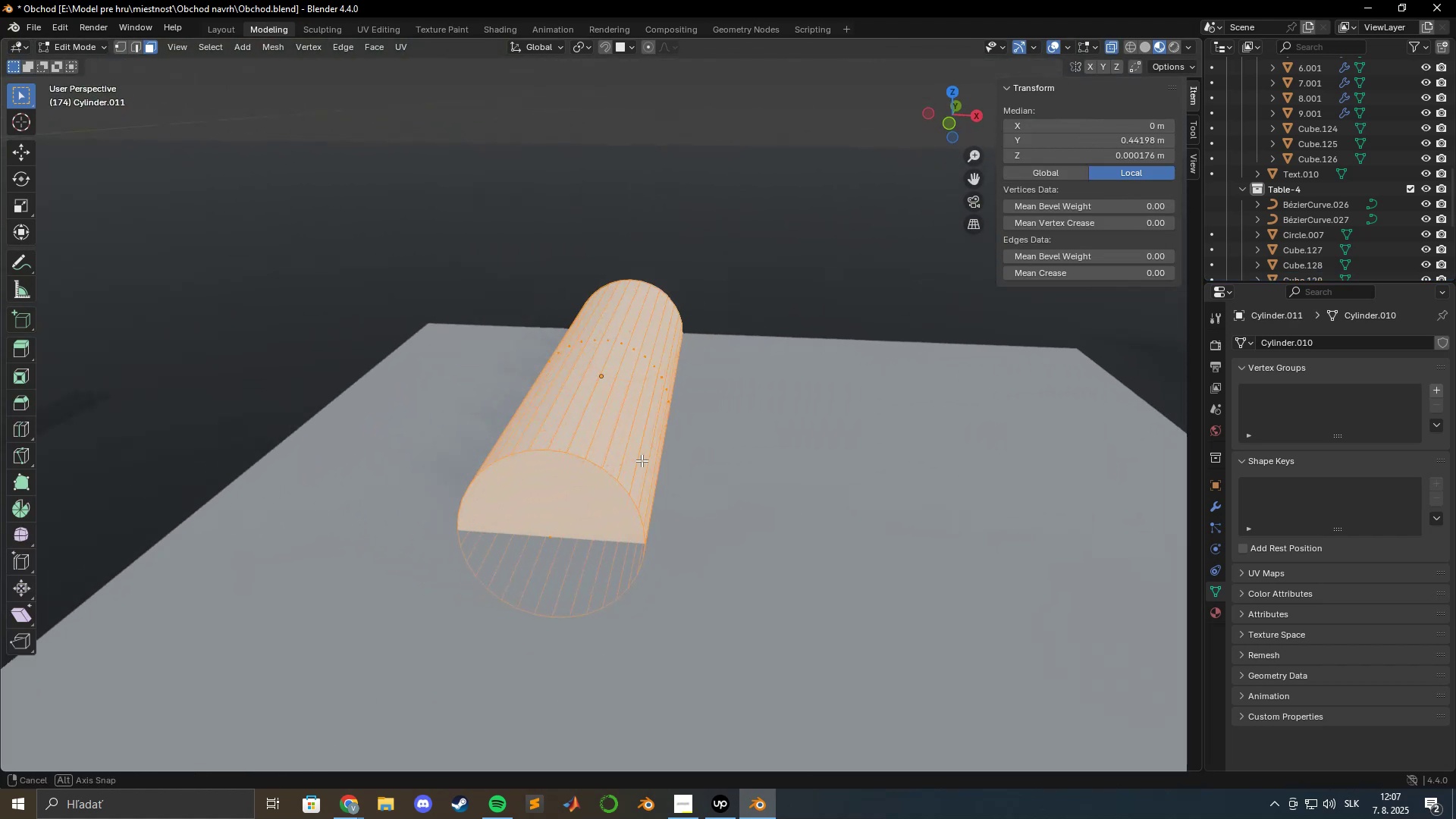 
scroll: coordinate [640, 466], scroll_direction: up, amount: 2.0
 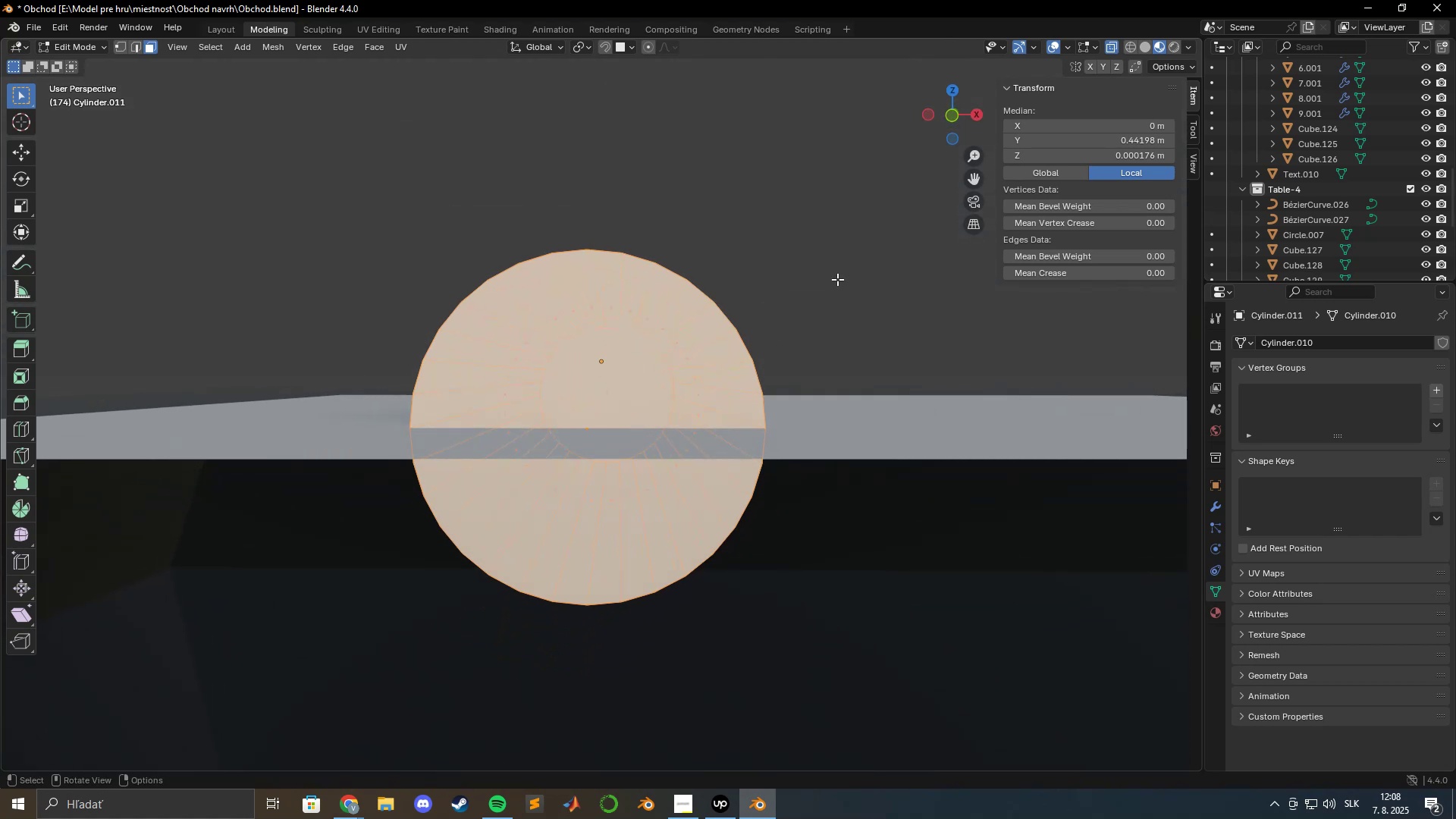 
left_click([952, 115])
 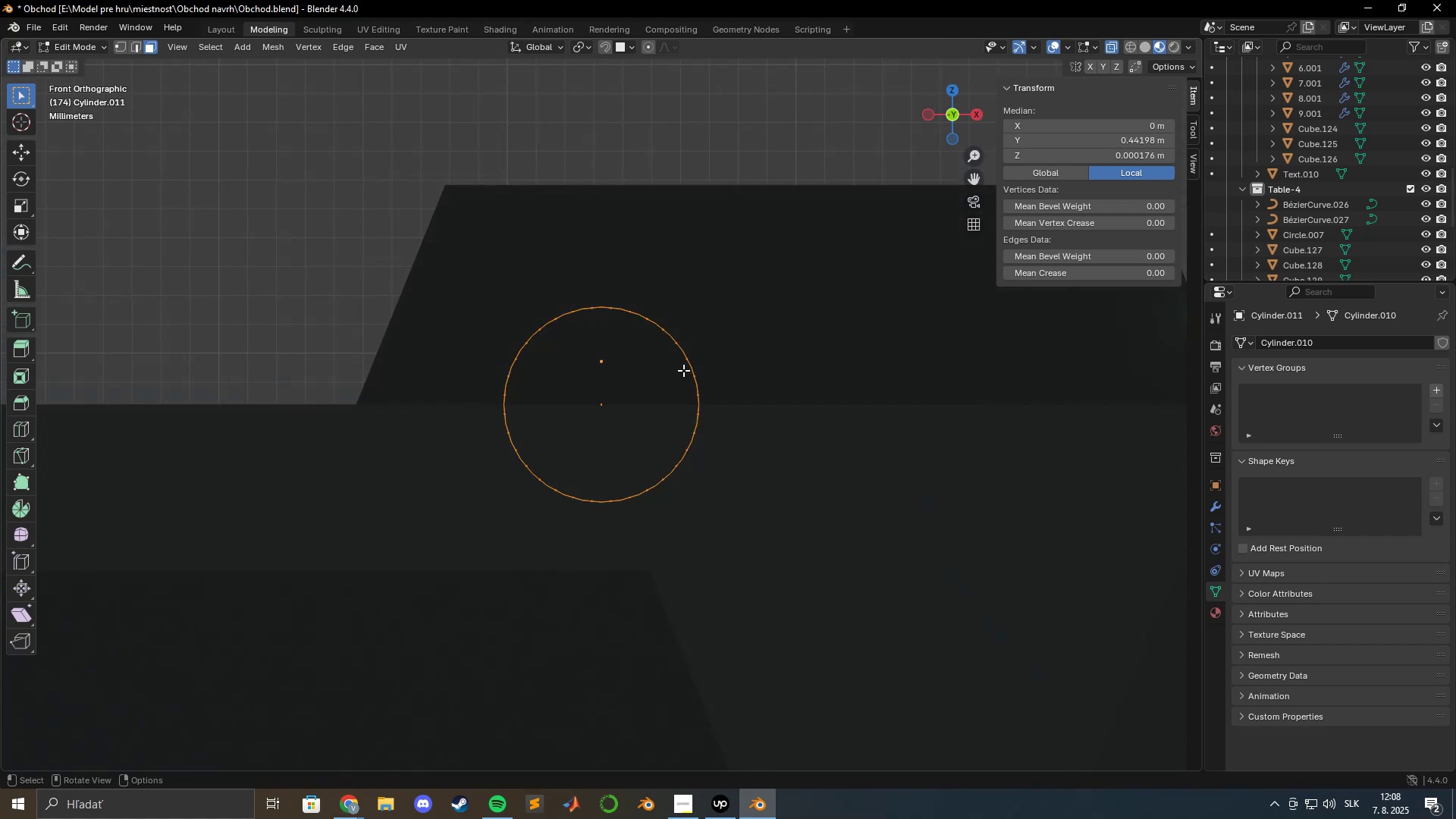 
scroll: coordinate [683, 371], scroll_direction: up, amount: 4.0
 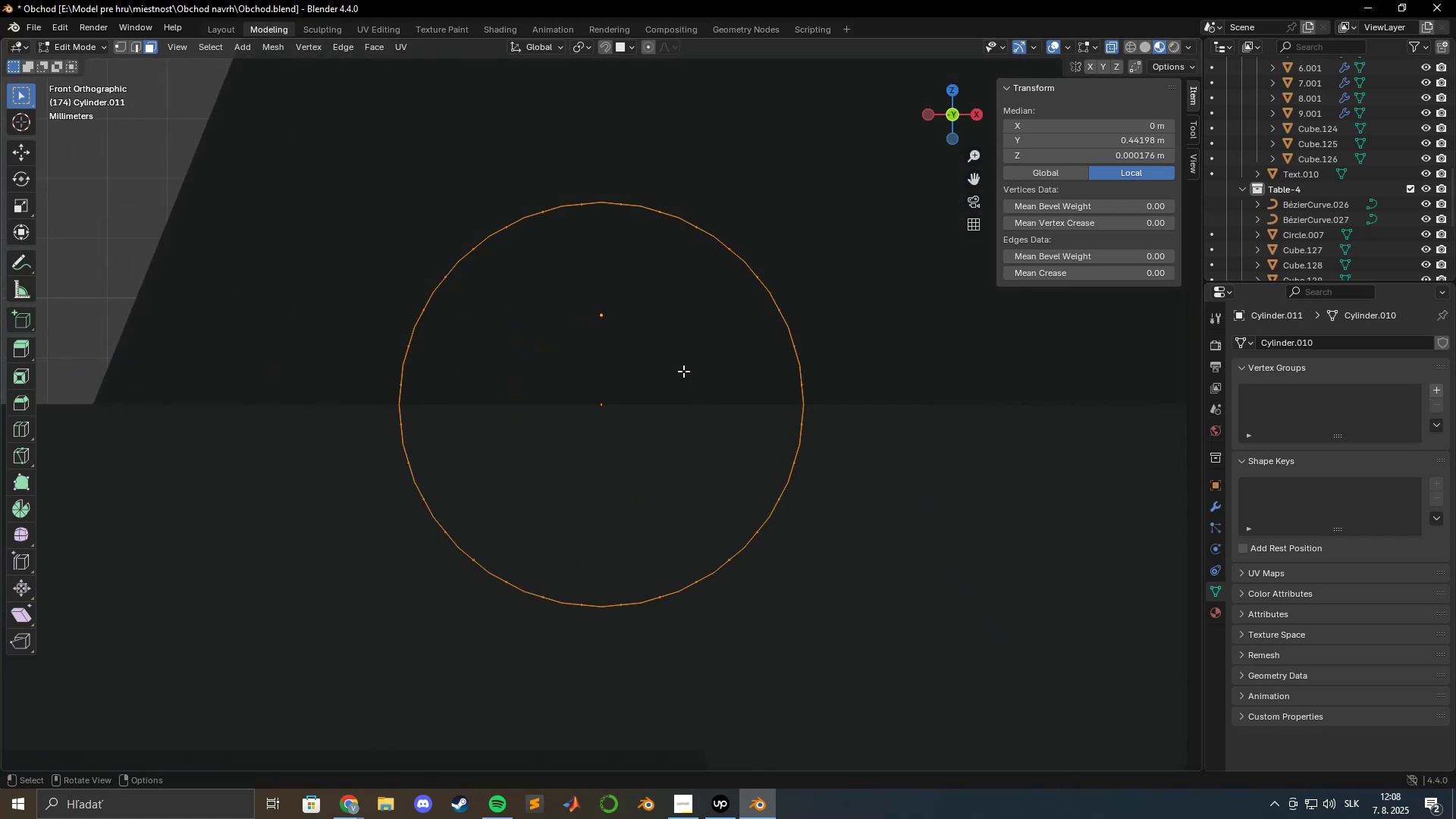 
middle_click([683, 371])
 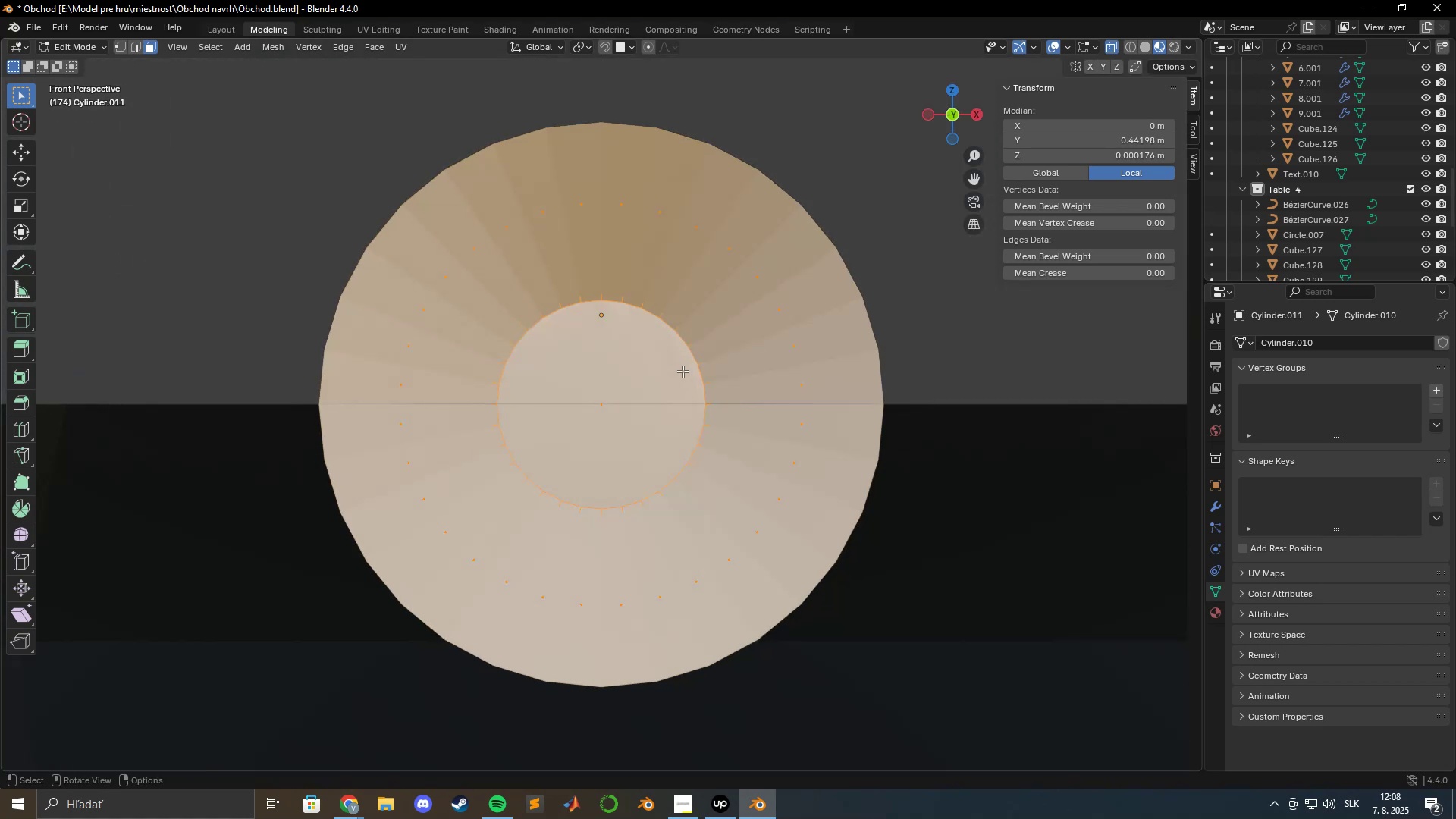 
hold_key(key=ShiftLeft, duration=0.64)
 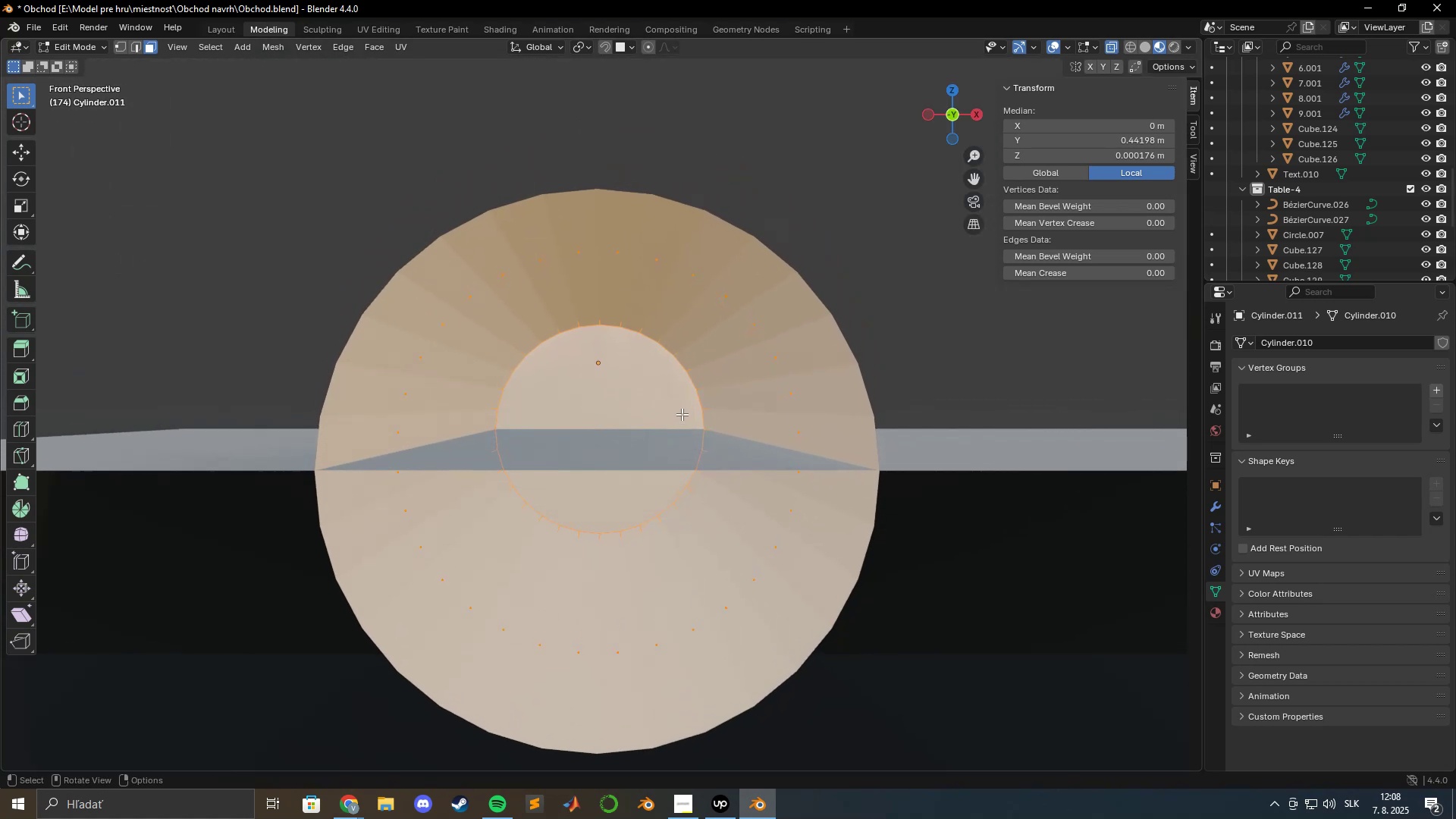 
scroll: coordinate [745, 479], scroll_direction: down, amount: 11.0
 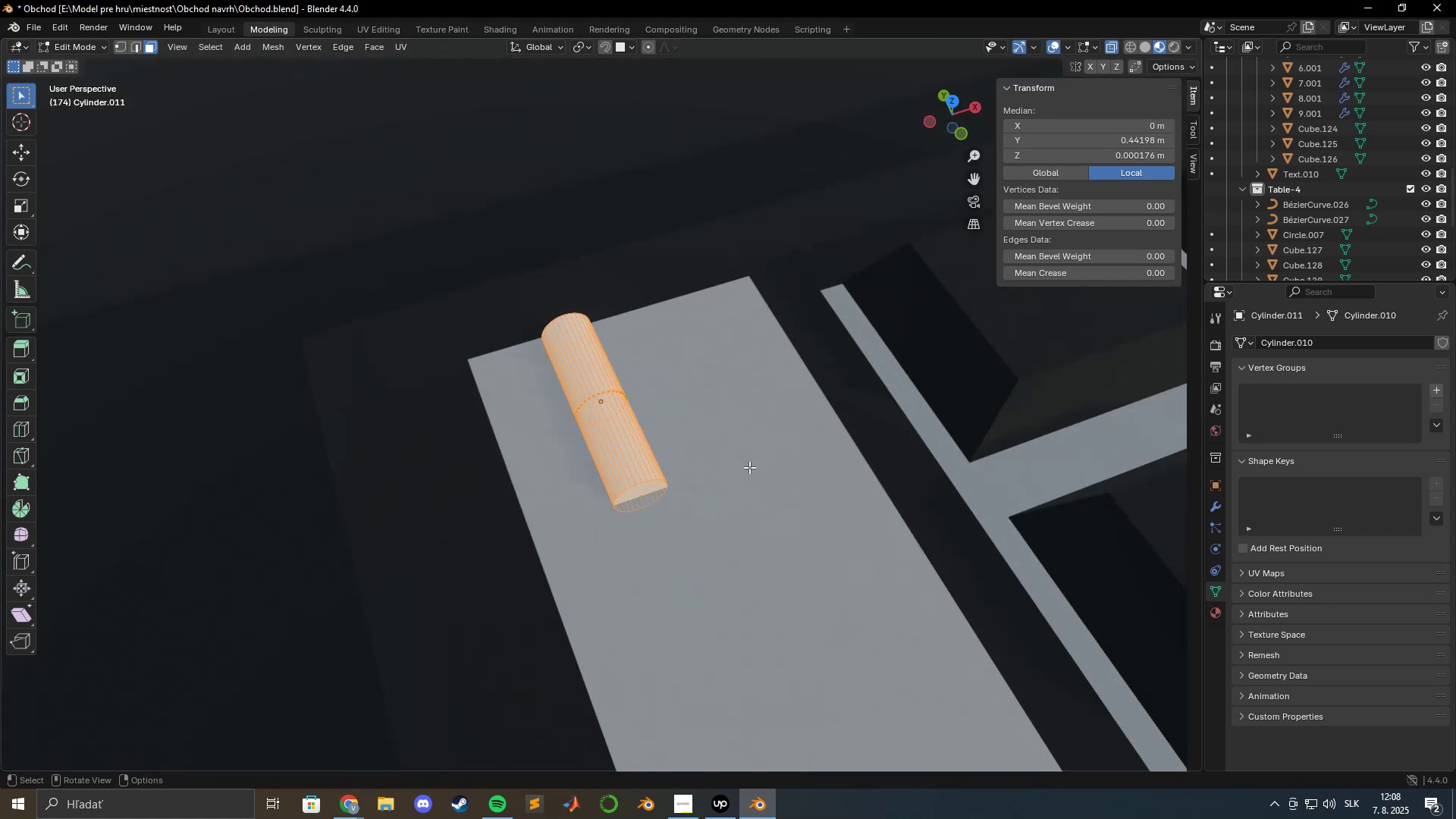 
key(Tab)
 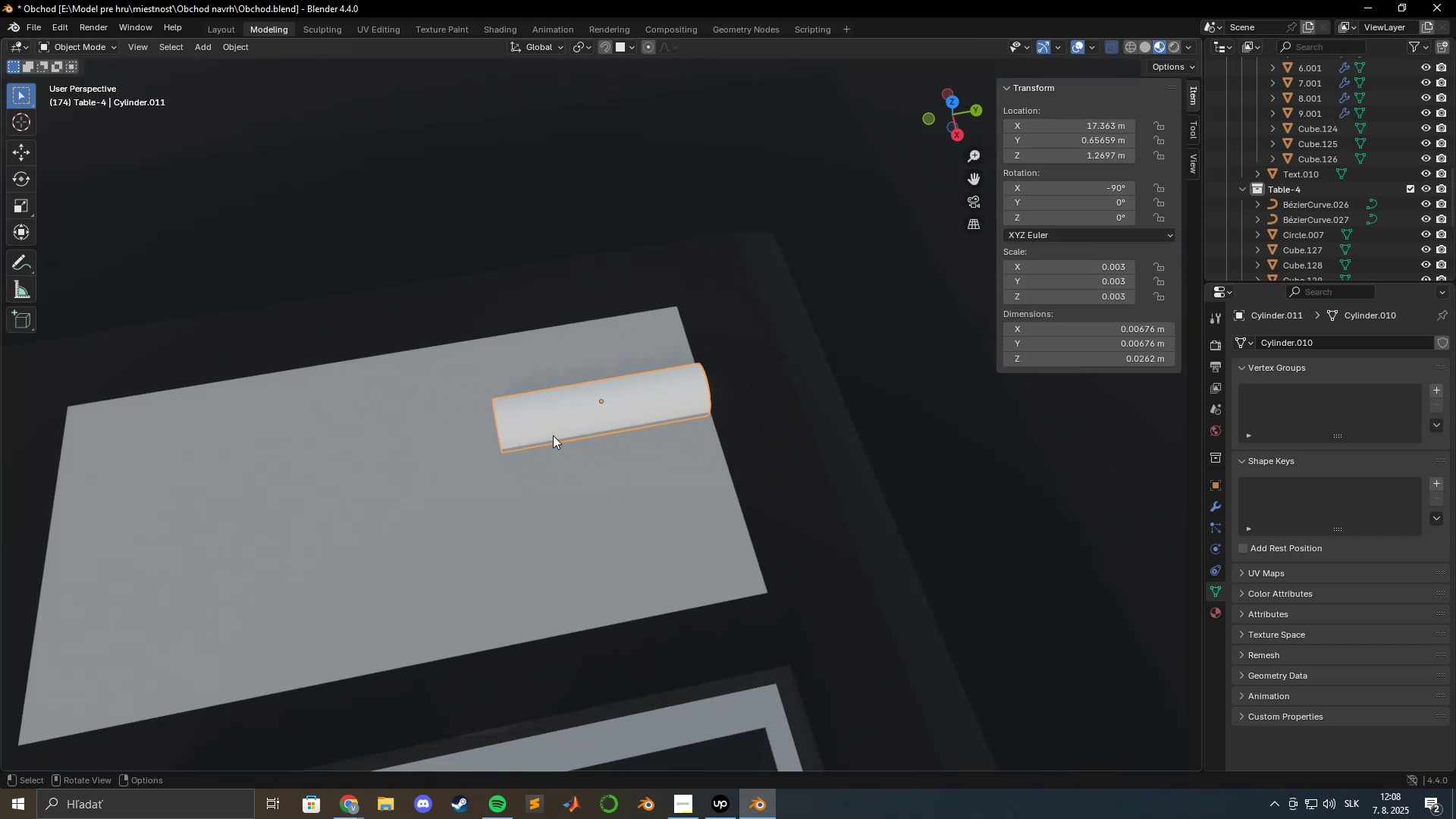 
scroll: coordinate [737, 360], scroll_direction: down, amount: 6.0
 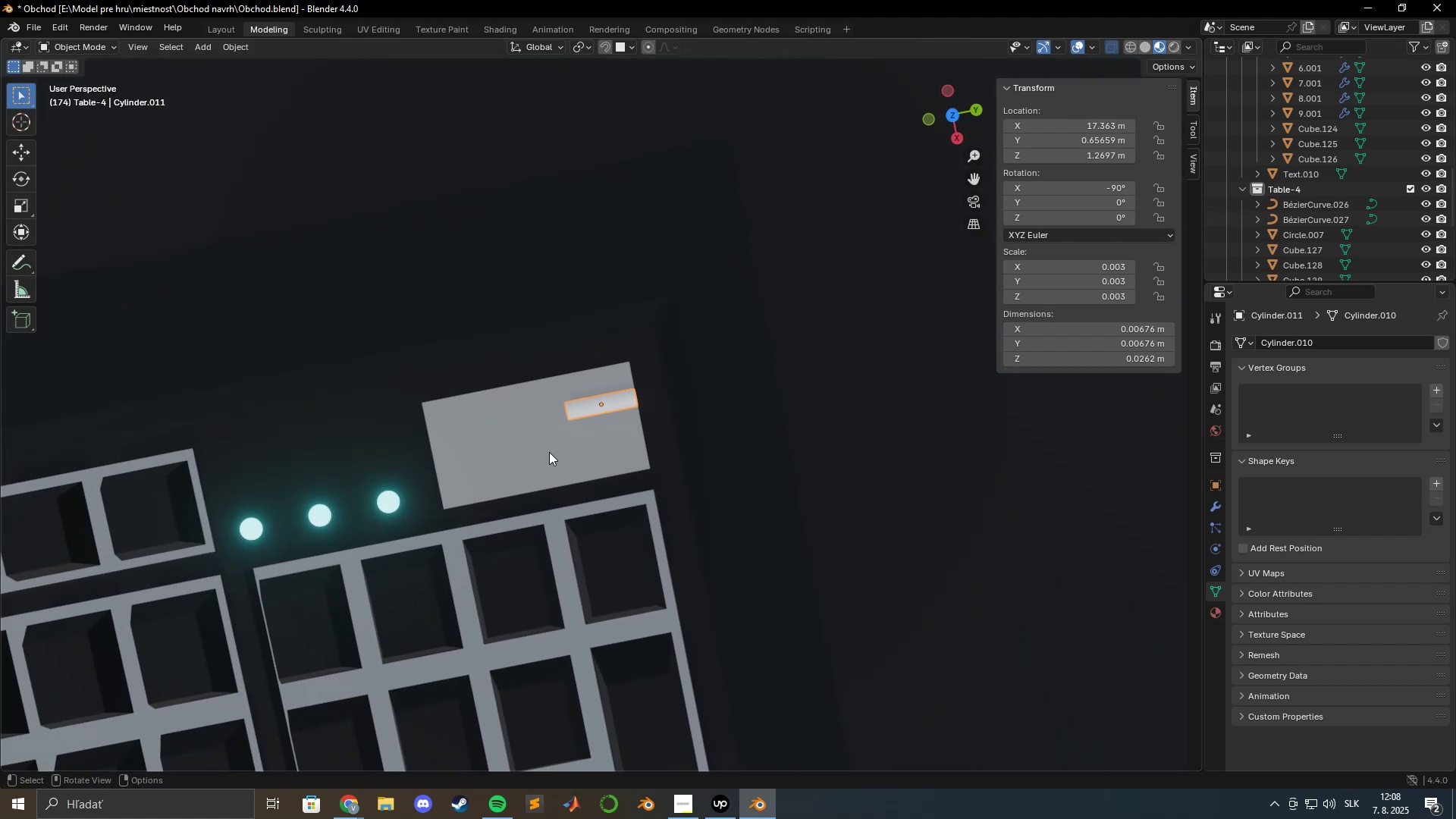 
wait(7.86)
 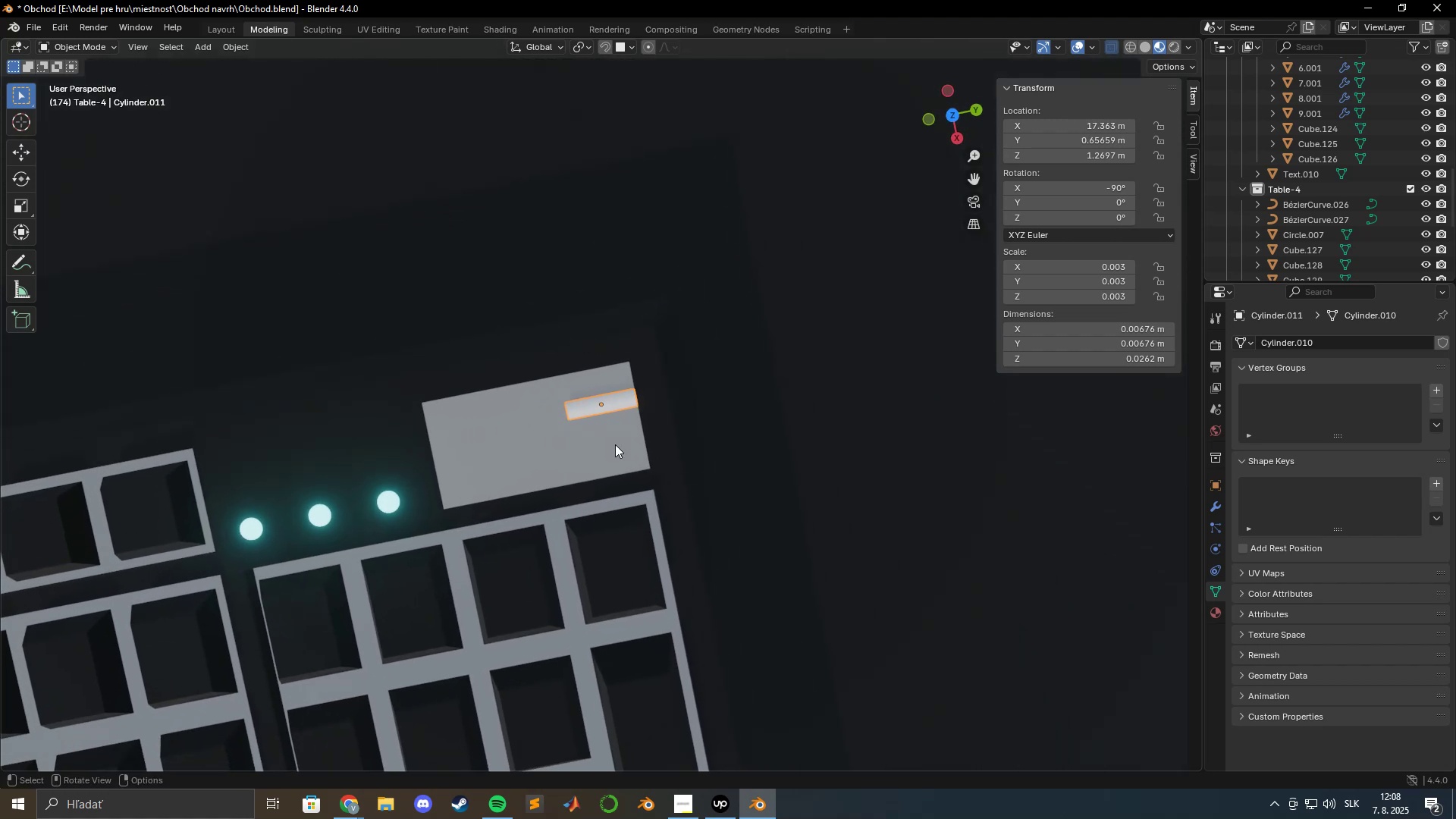 
key(NumpadDecimal)
 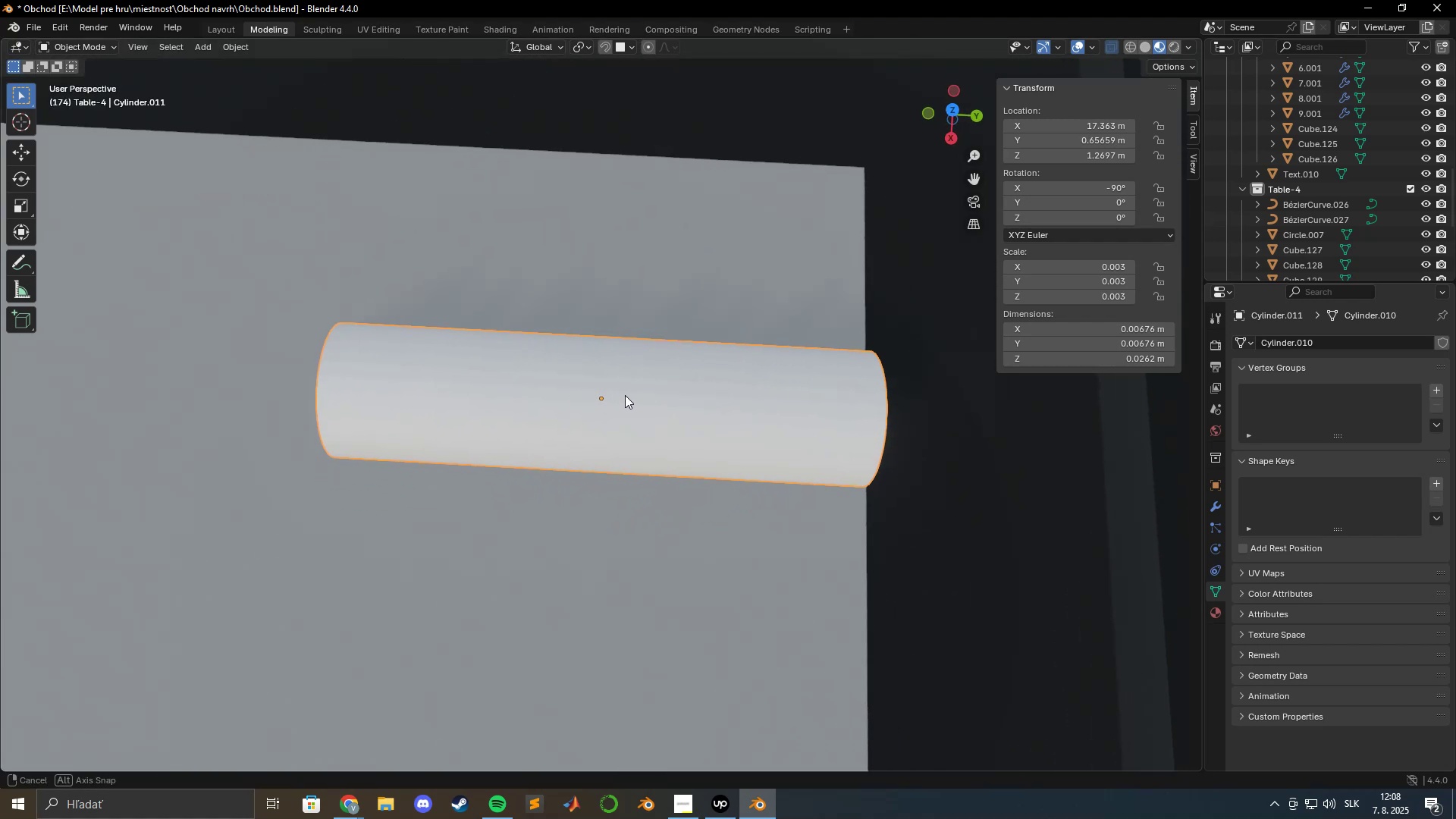 
type(szx)
 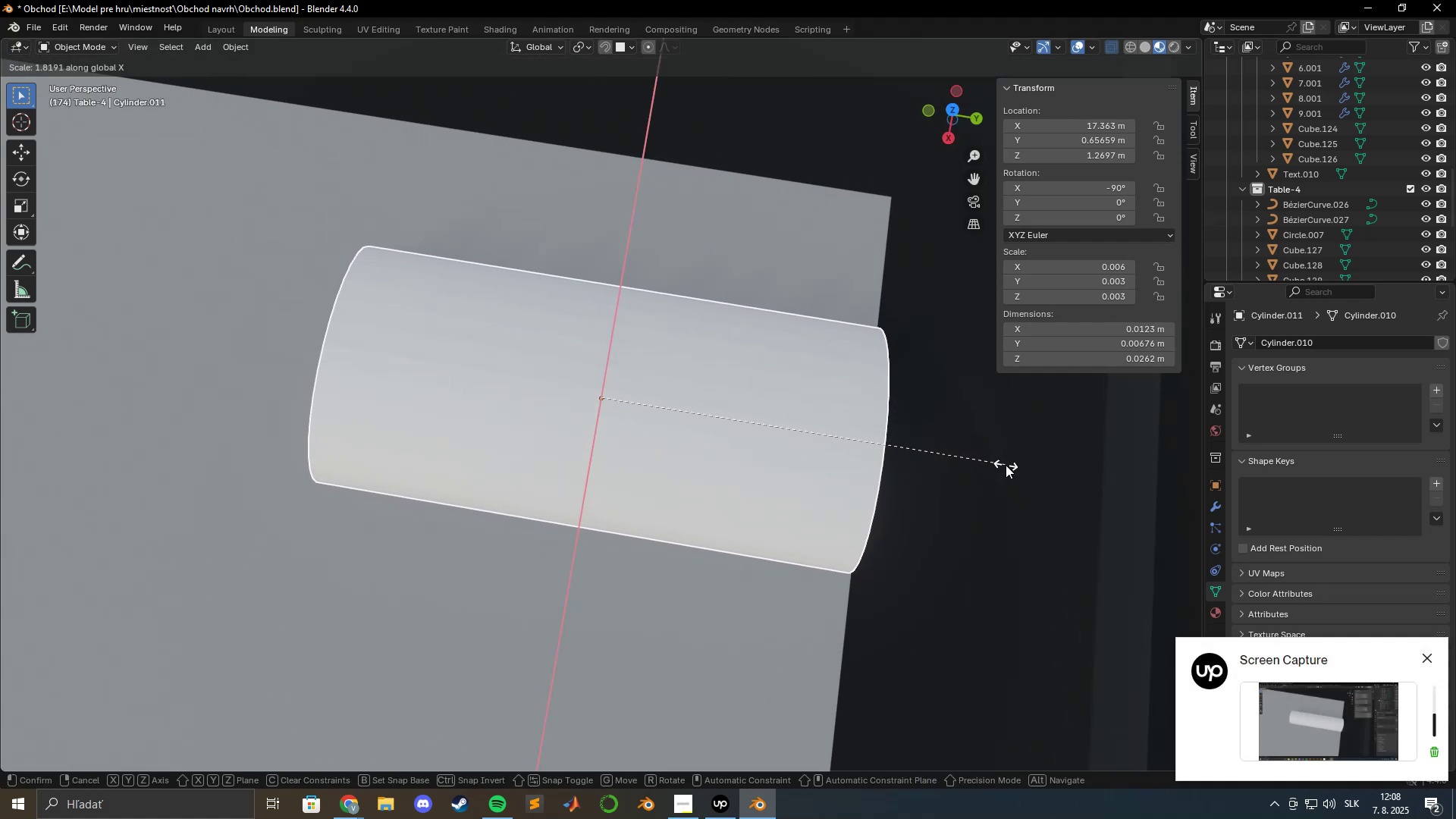 
hold_key(key=ShiftLeft, duration=0.55)
 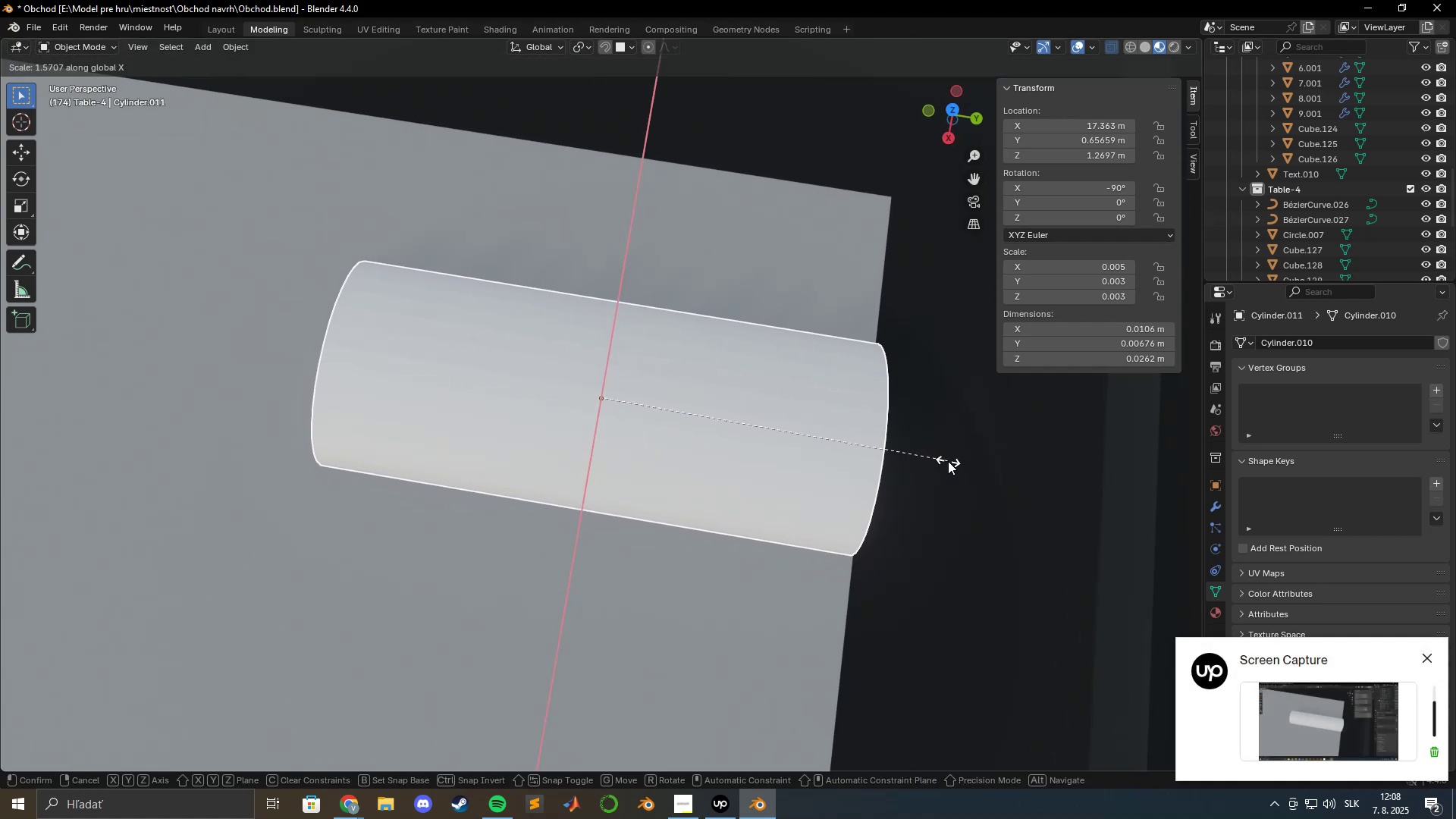 
key(Escape)
 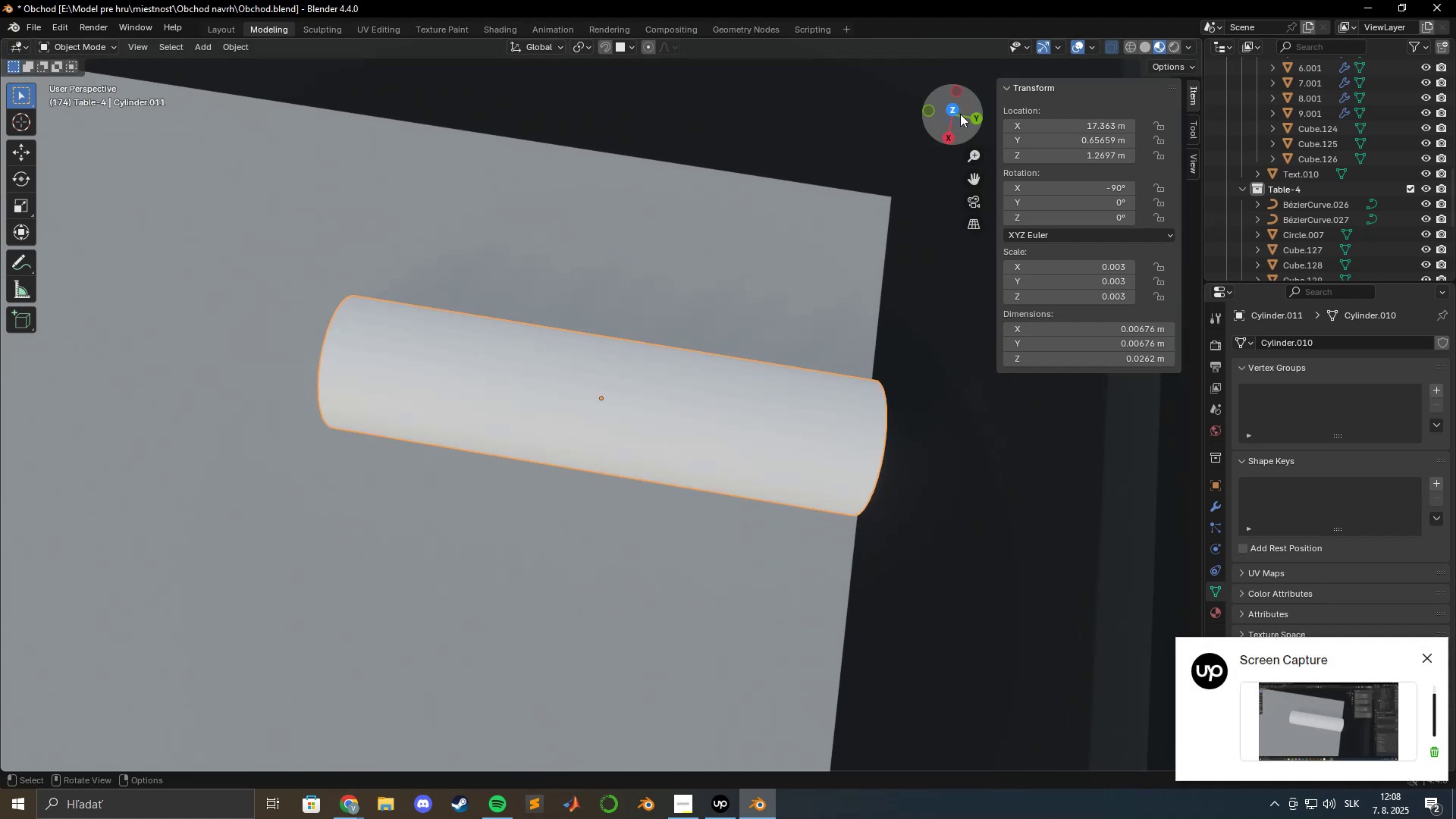 
left_click([958, 108])
 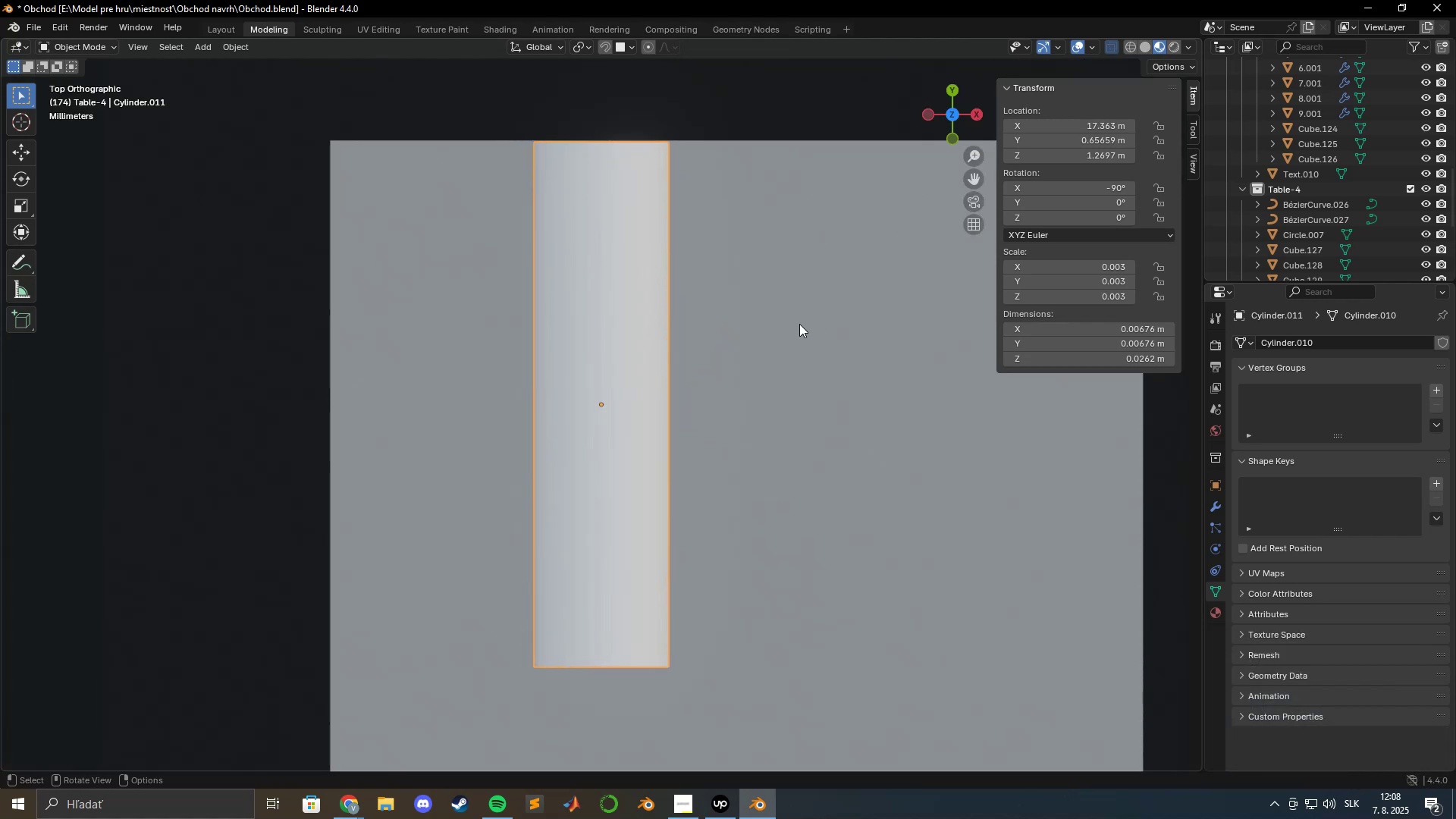 
type(sx)
 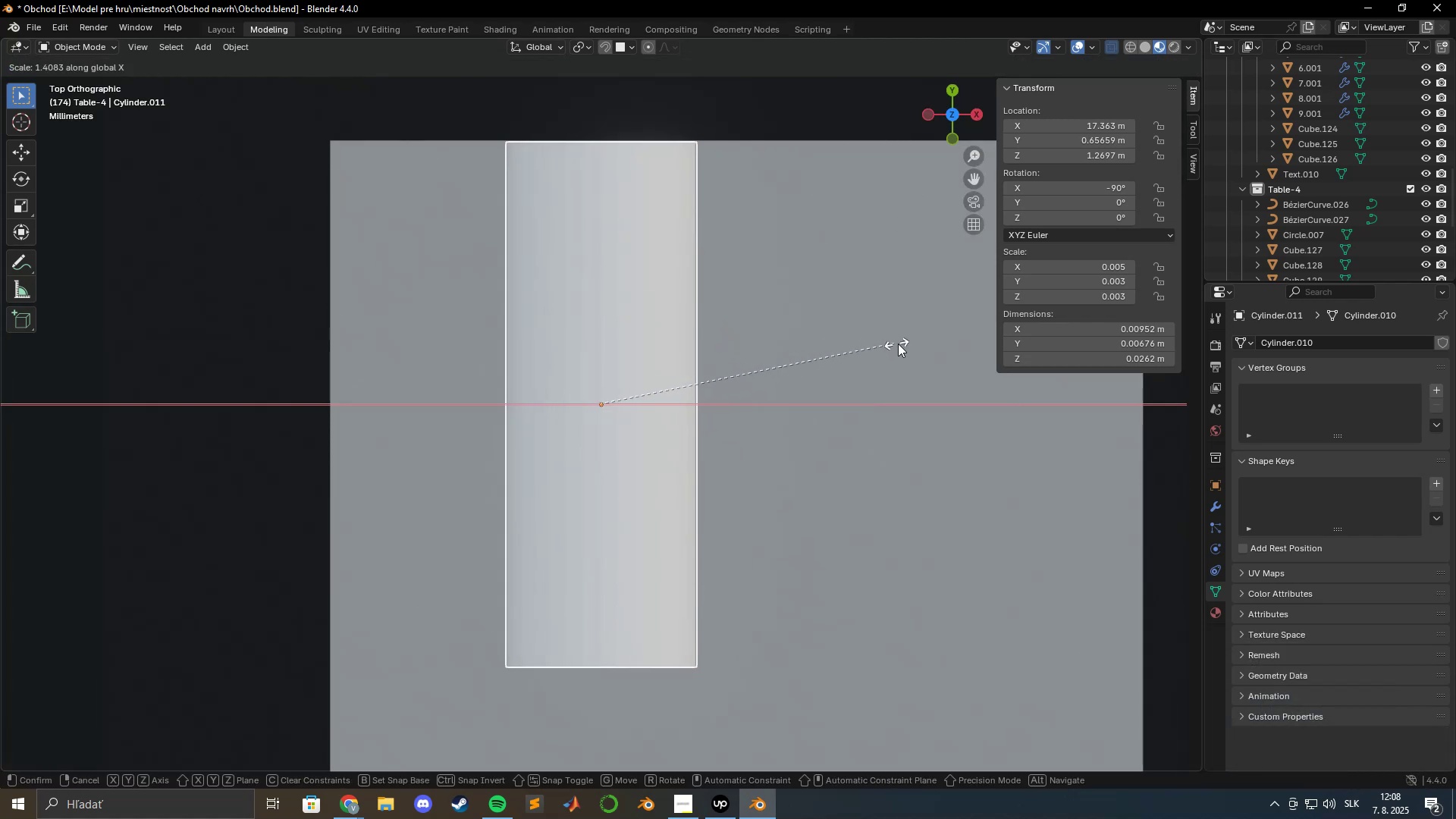 
hold_key(key=ShiftLeft, duration=1.52)
 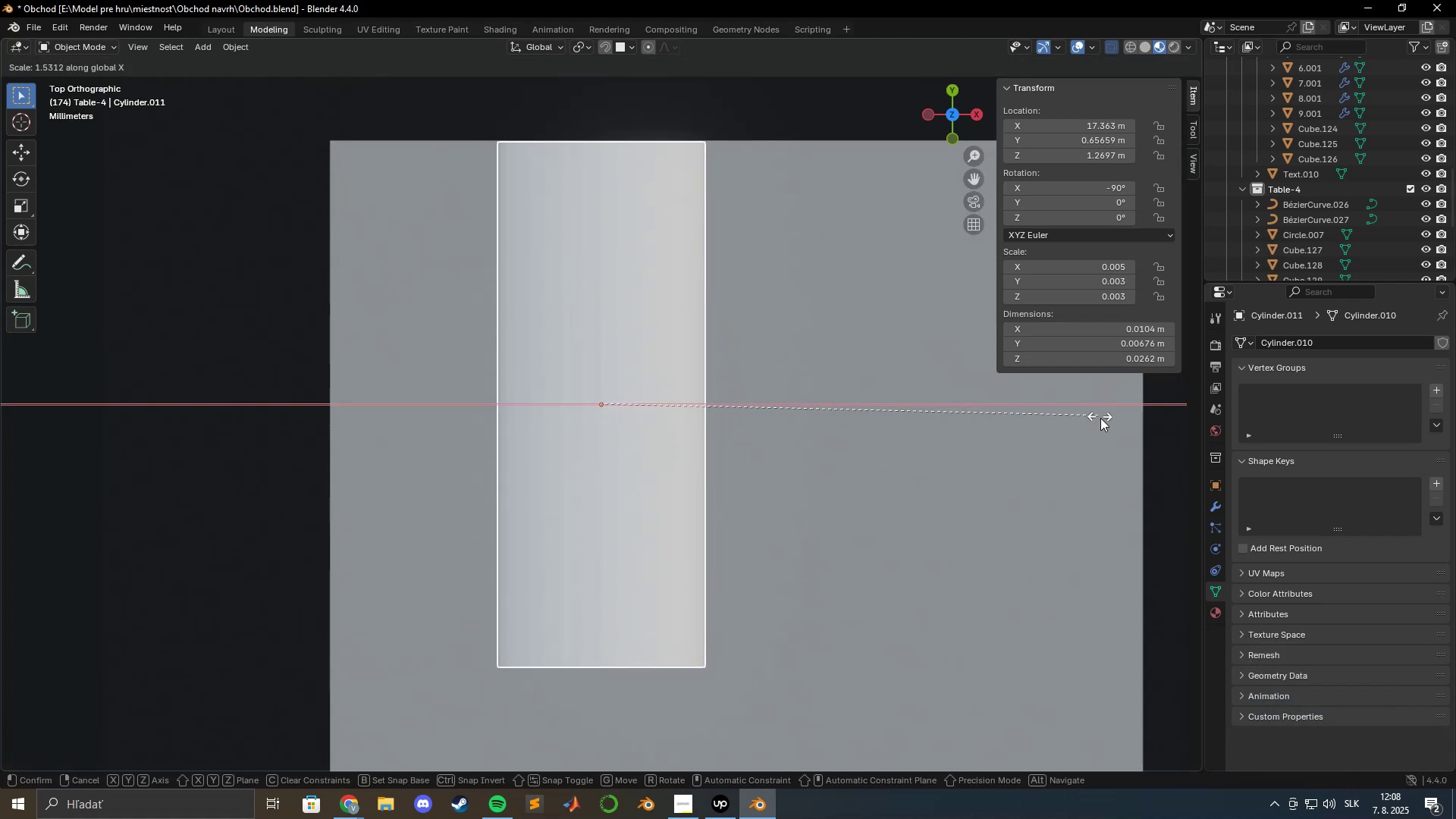 
hold_key(key=ShiftLeft, duration=1.52)
 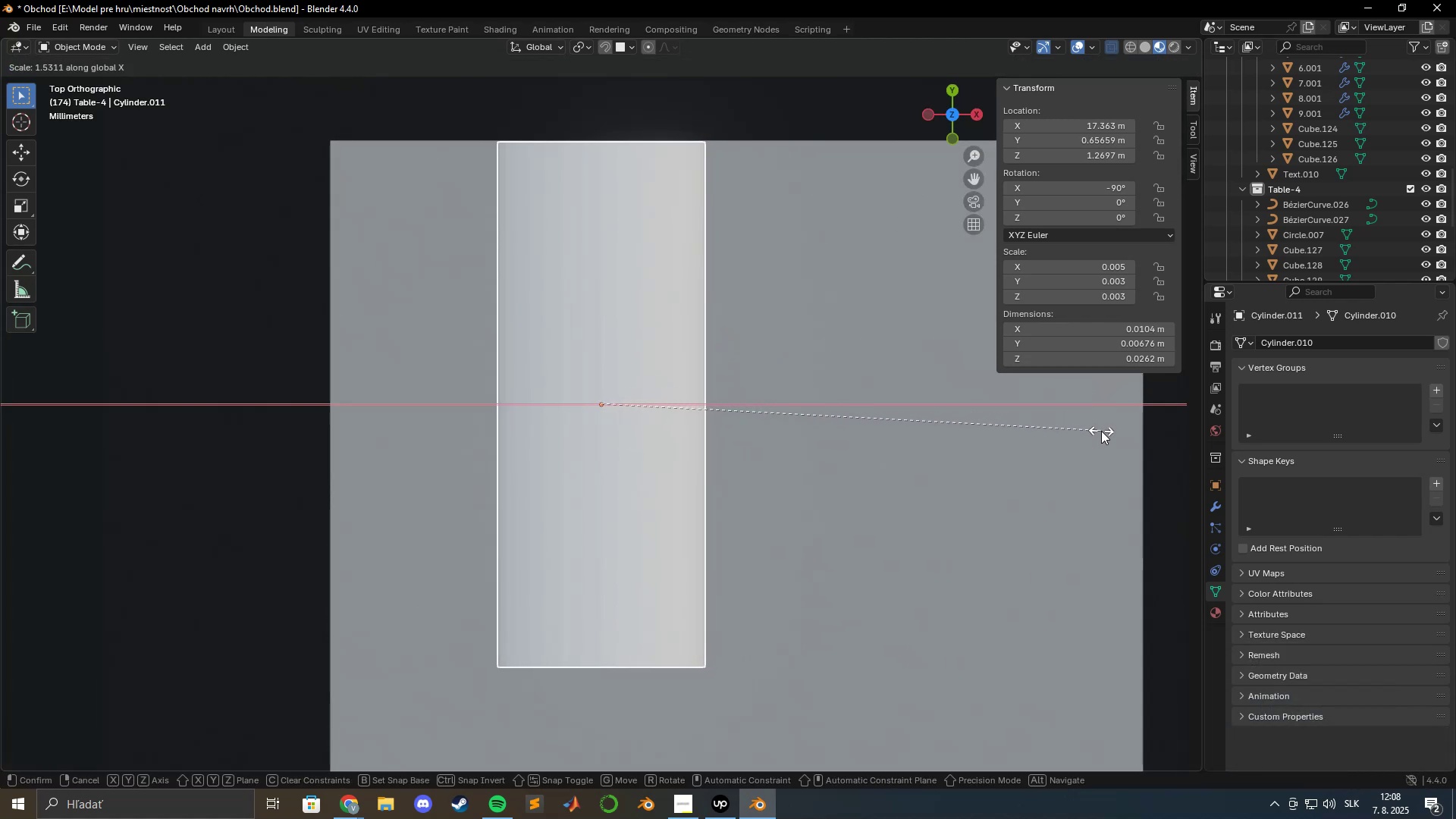 
hold_key(key=ShiftLeft, duration=1.52)
 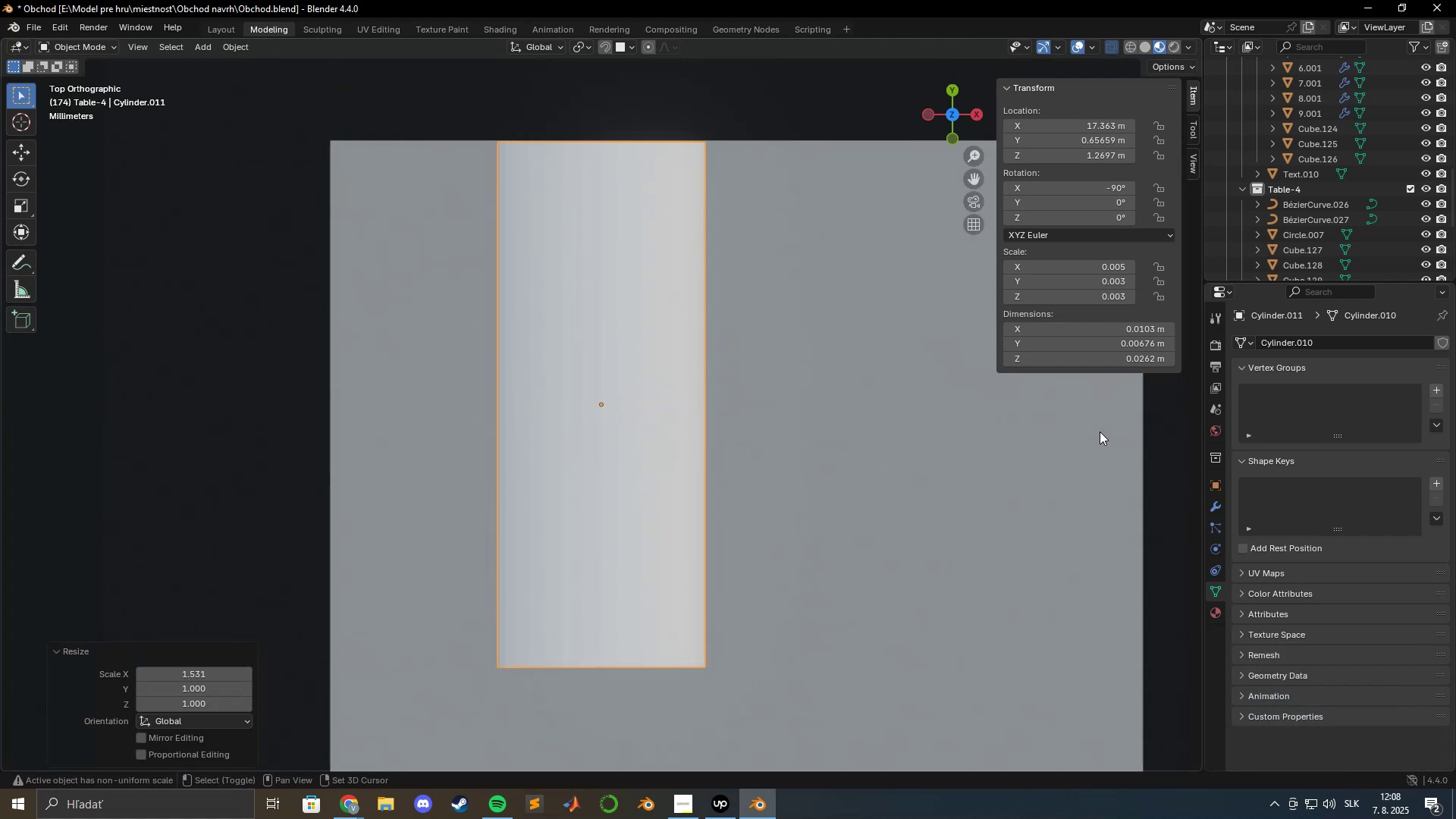 
key(Shift+ShiftLeft)
 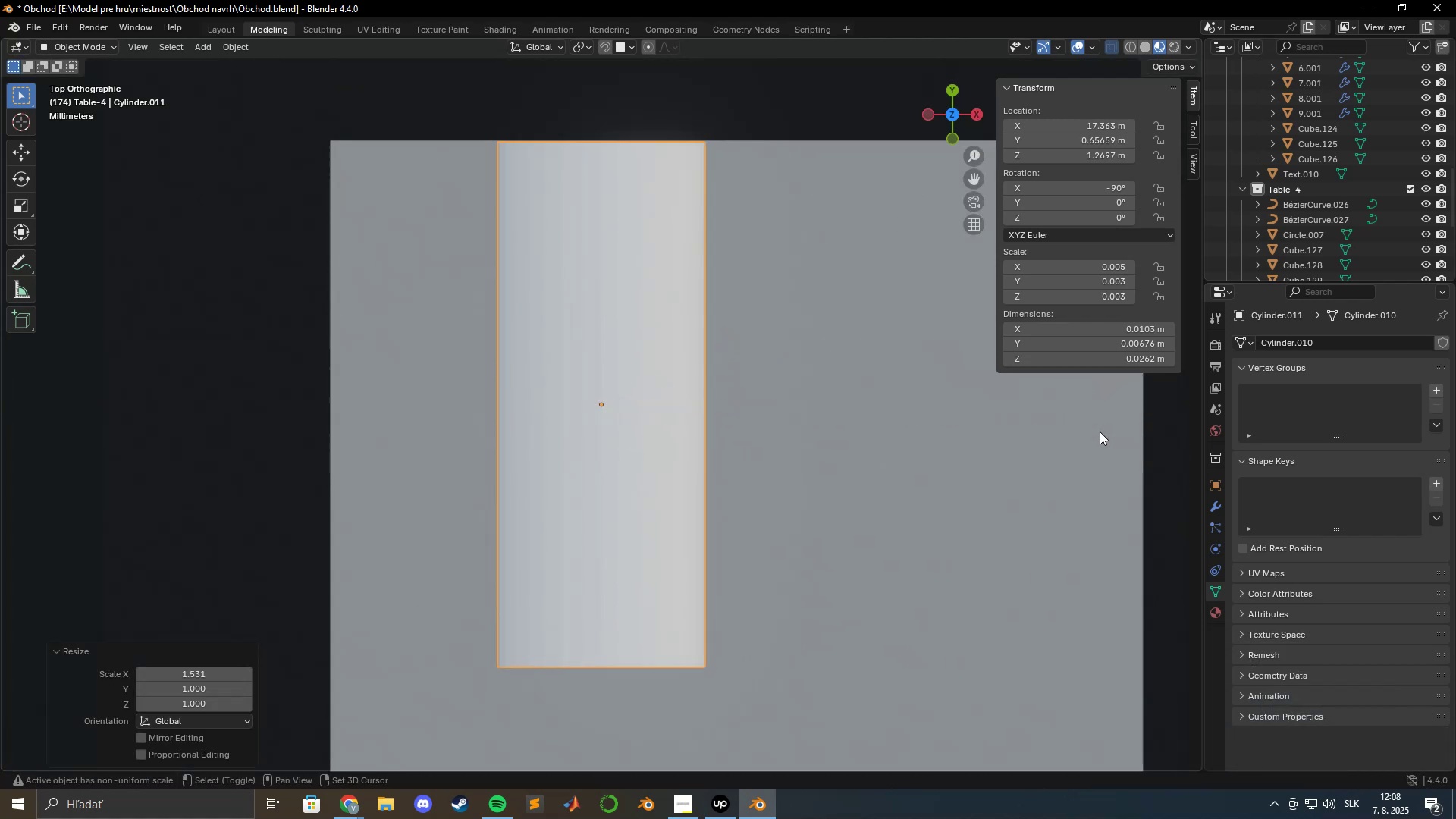 
key(Shift+ShiftLeft)
 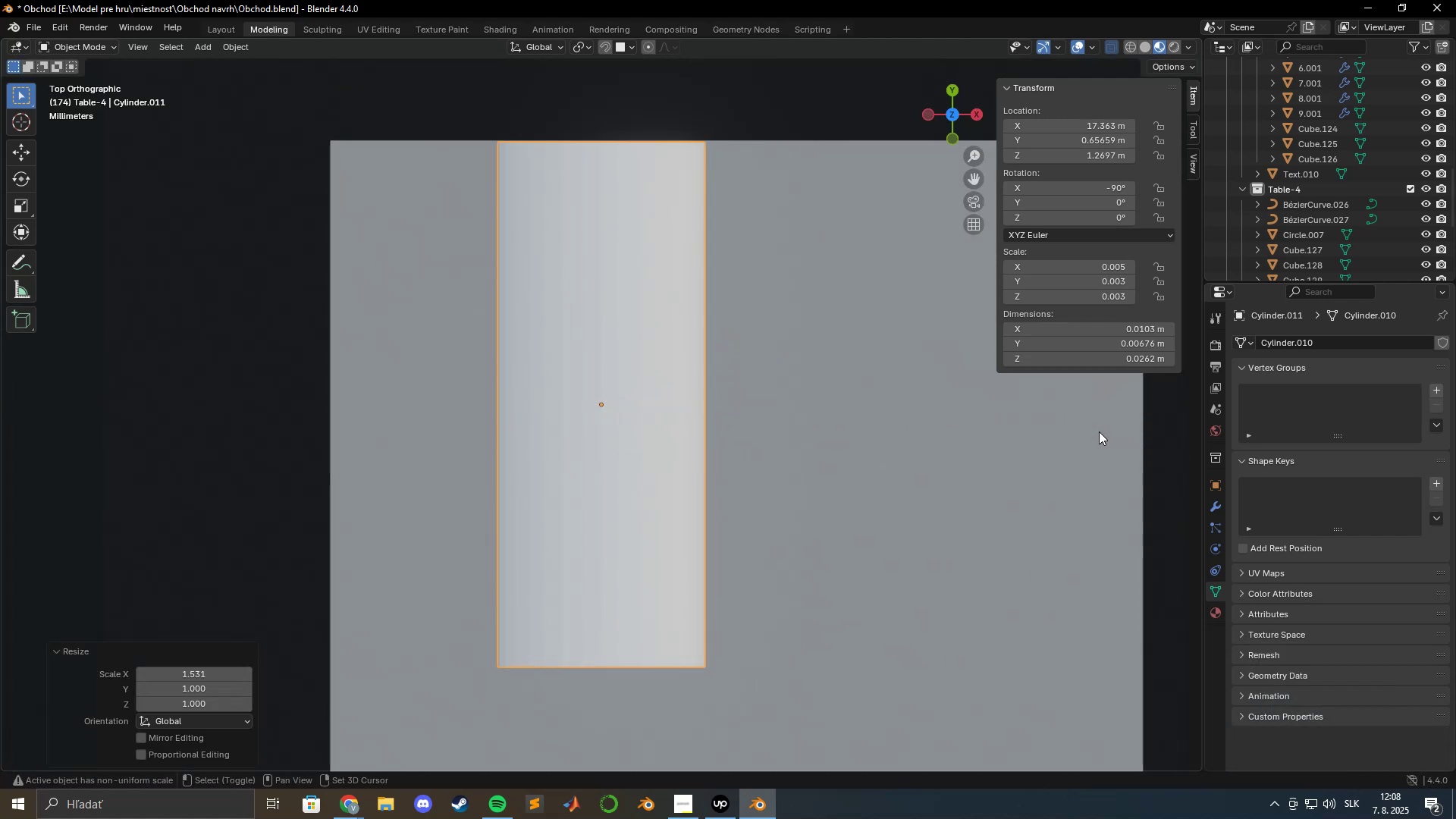 
key(Shift+ShiftLeft)
 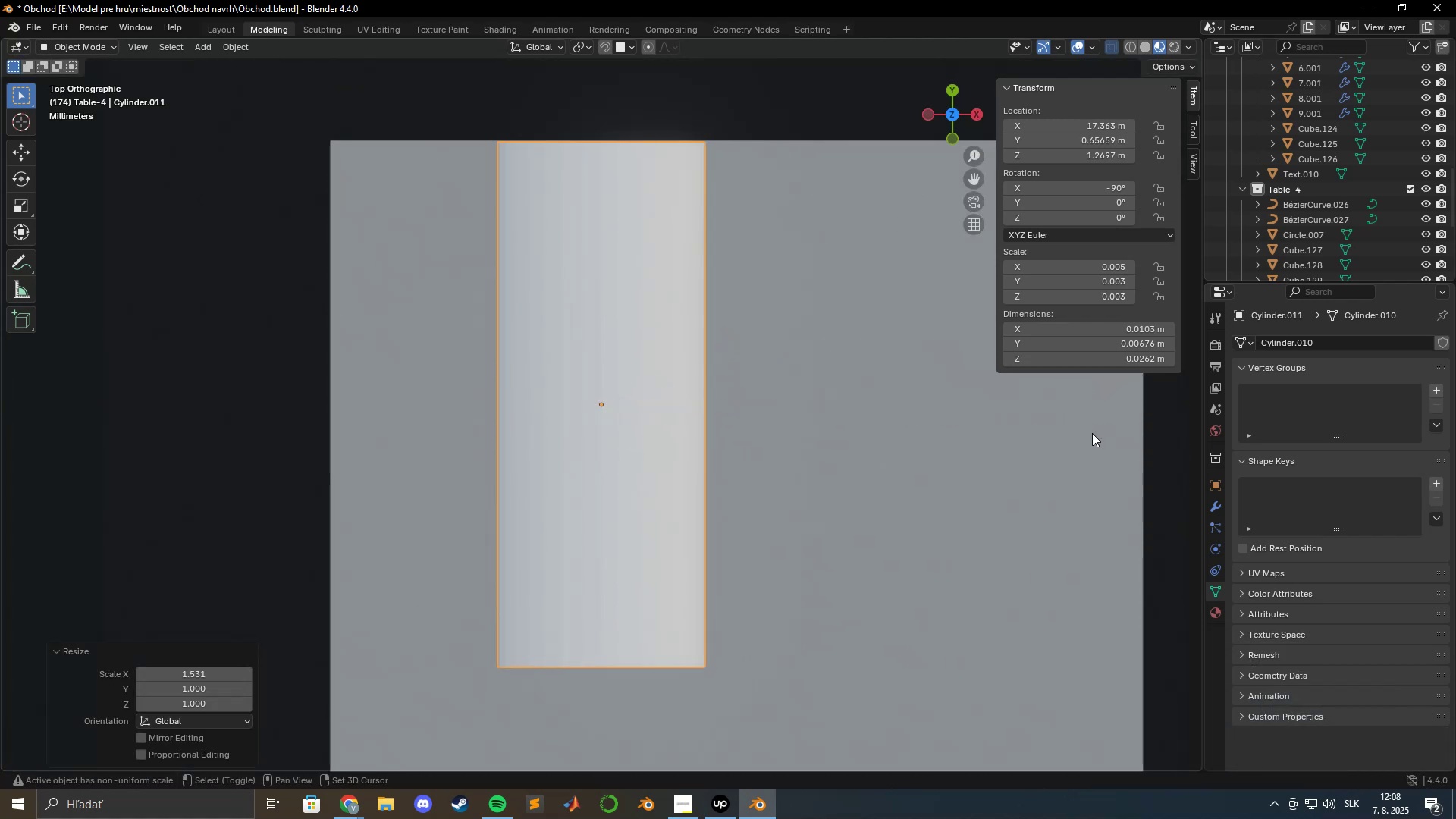 
key(Shift+ShiftLeft)
 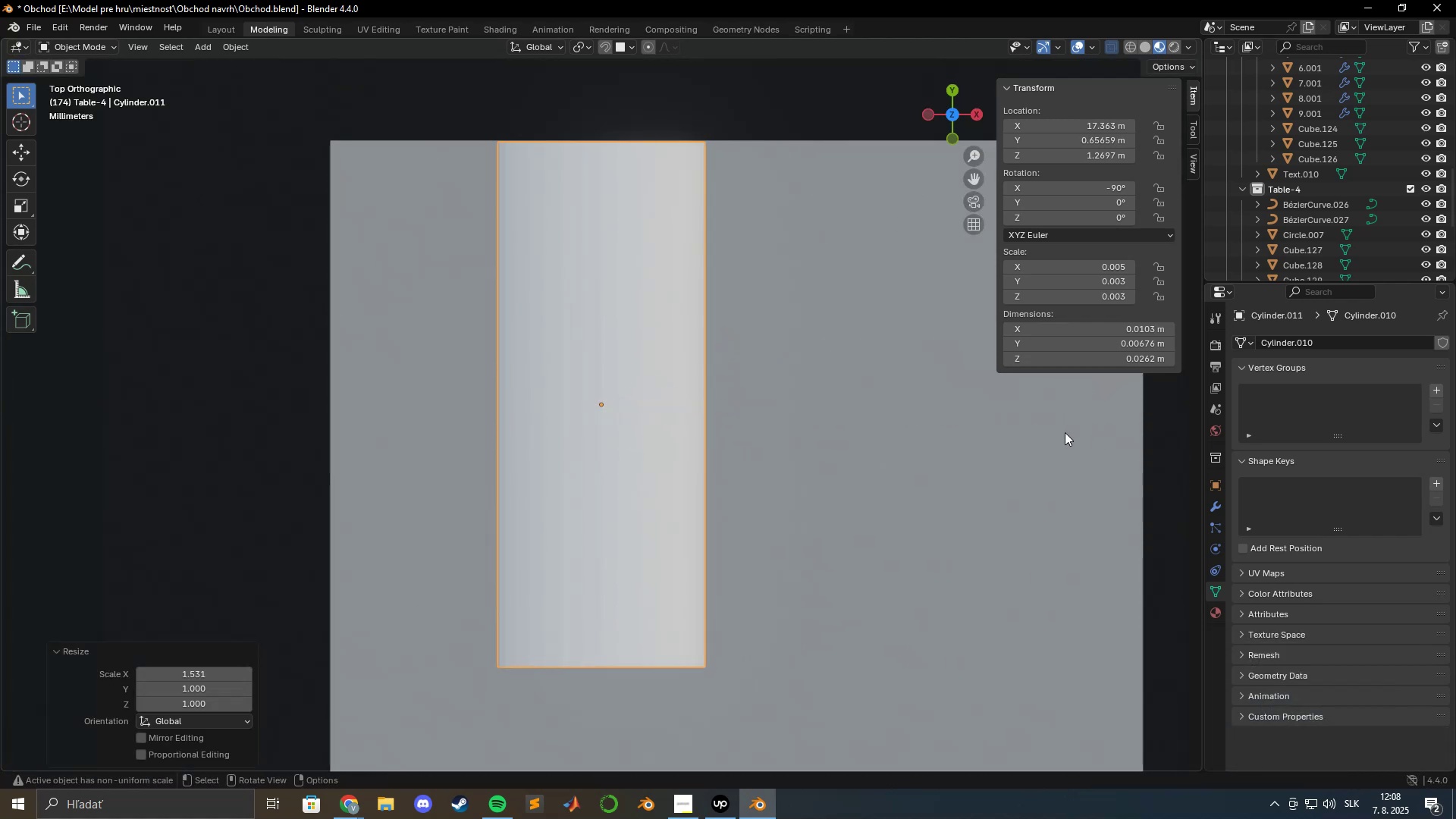 
key(Shift+ShiftLeft)
 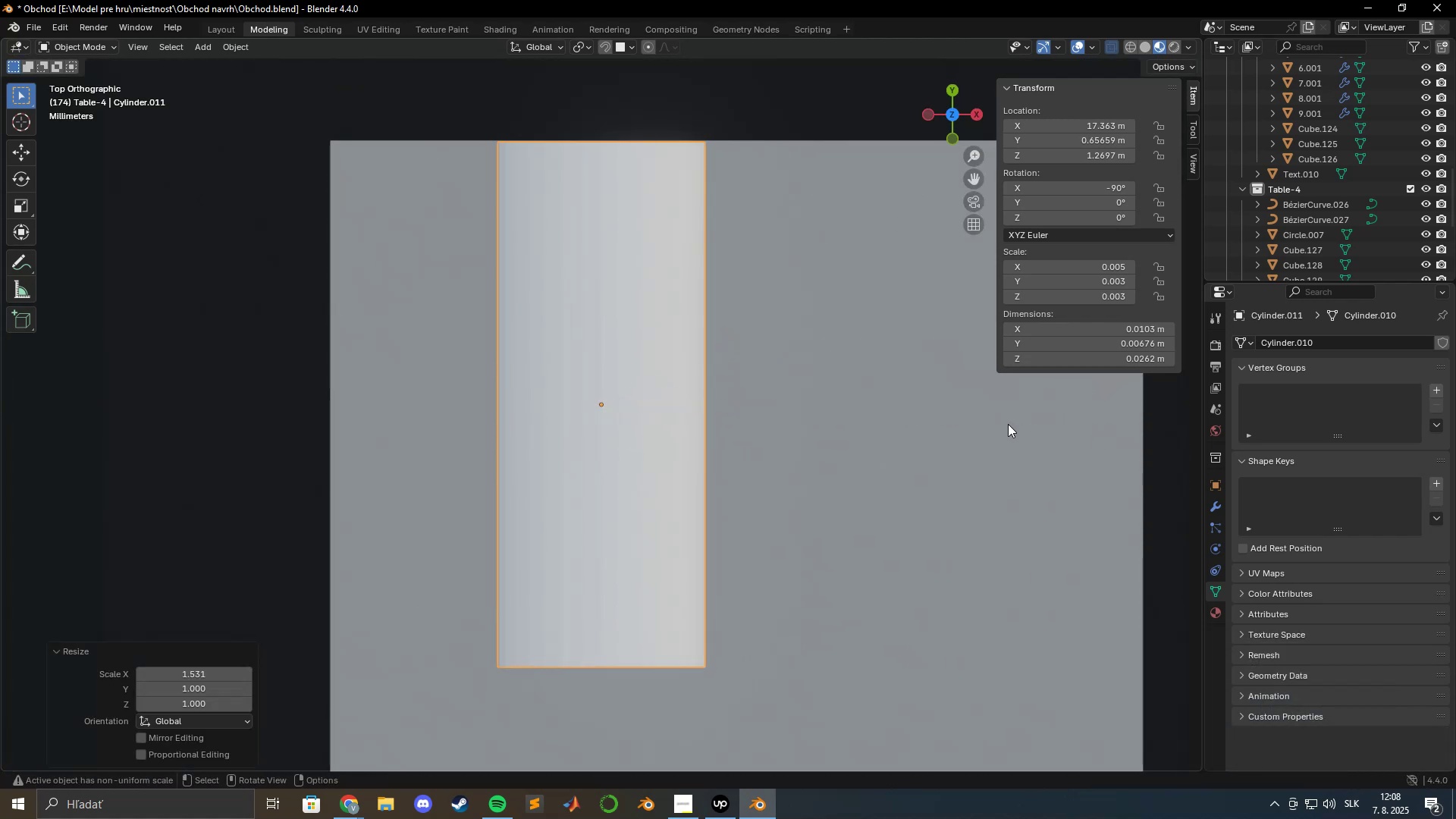 
key(Tab)
 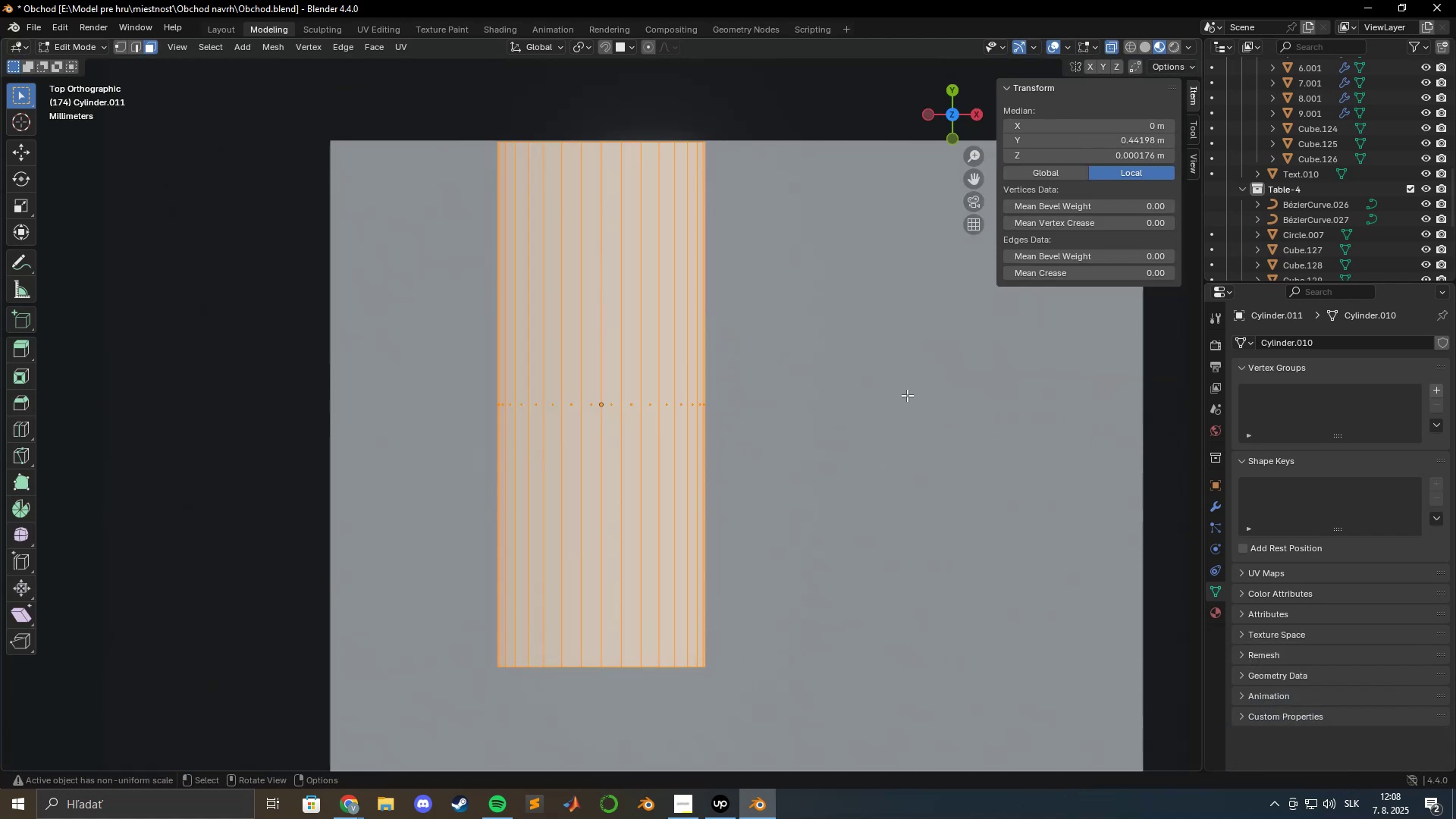 
key(Tab)
 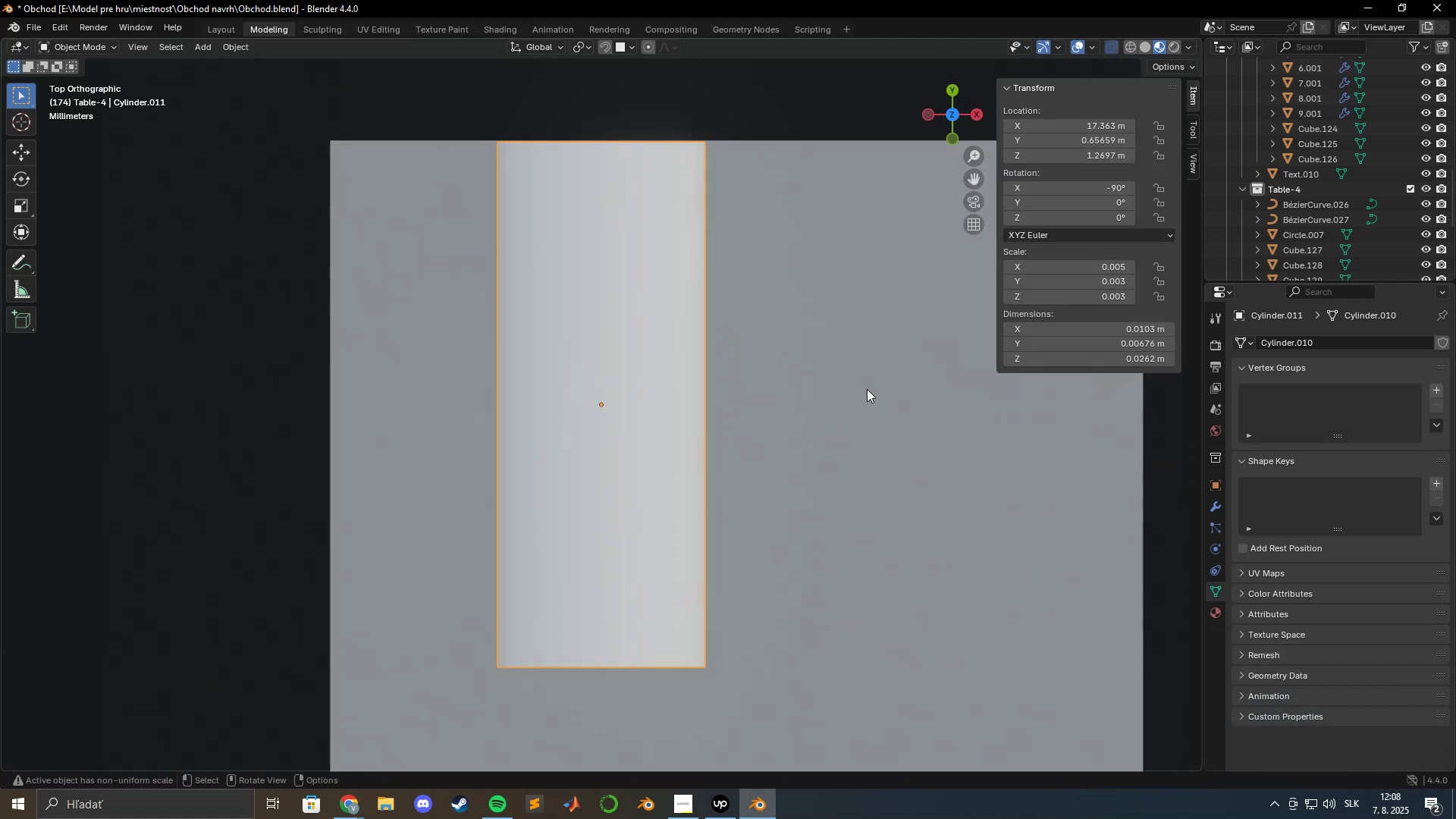 
scroll: coordinate [852, 387], scroll_direction: down, amount: 5.0
 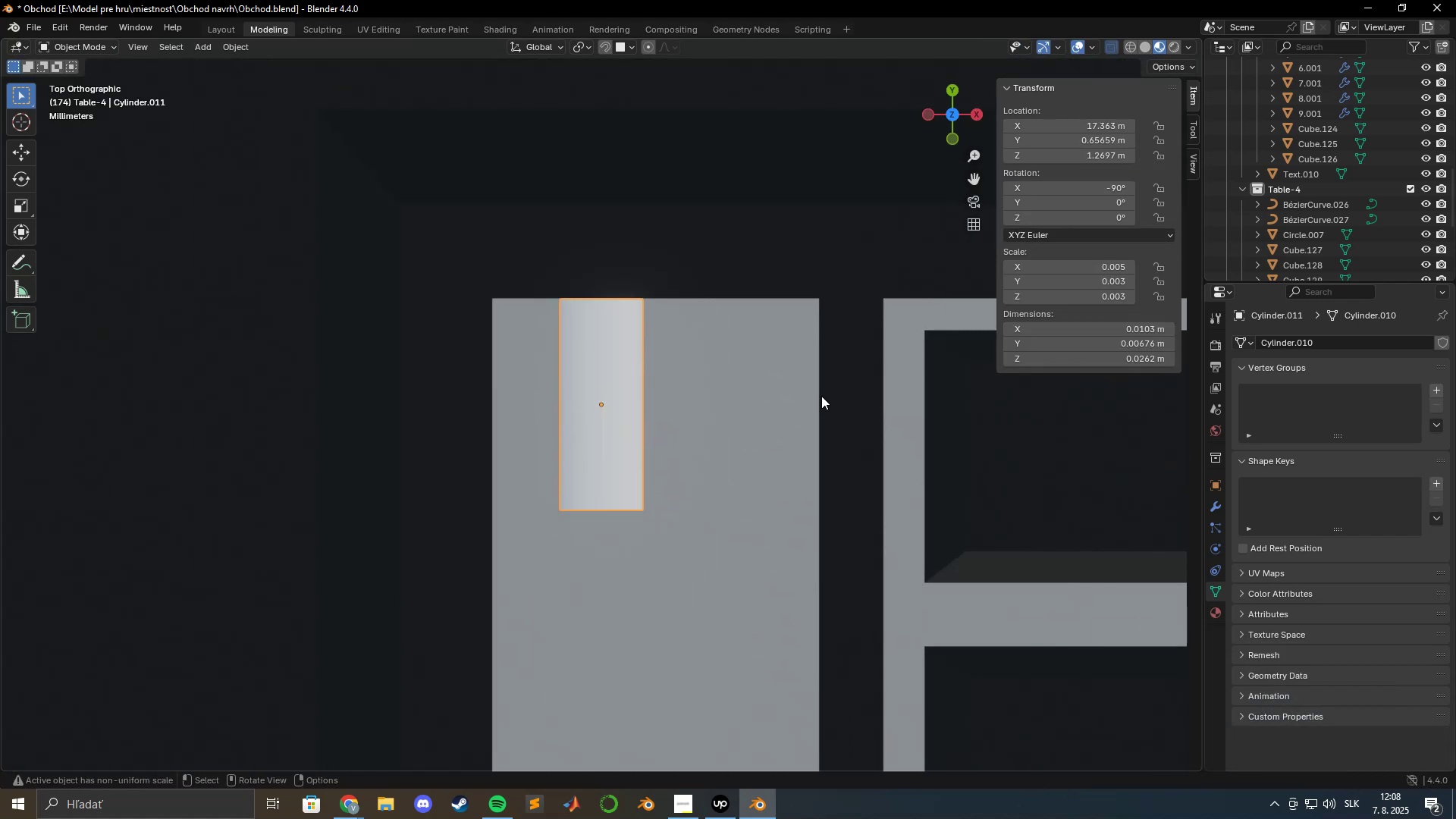 
key(Tab)
 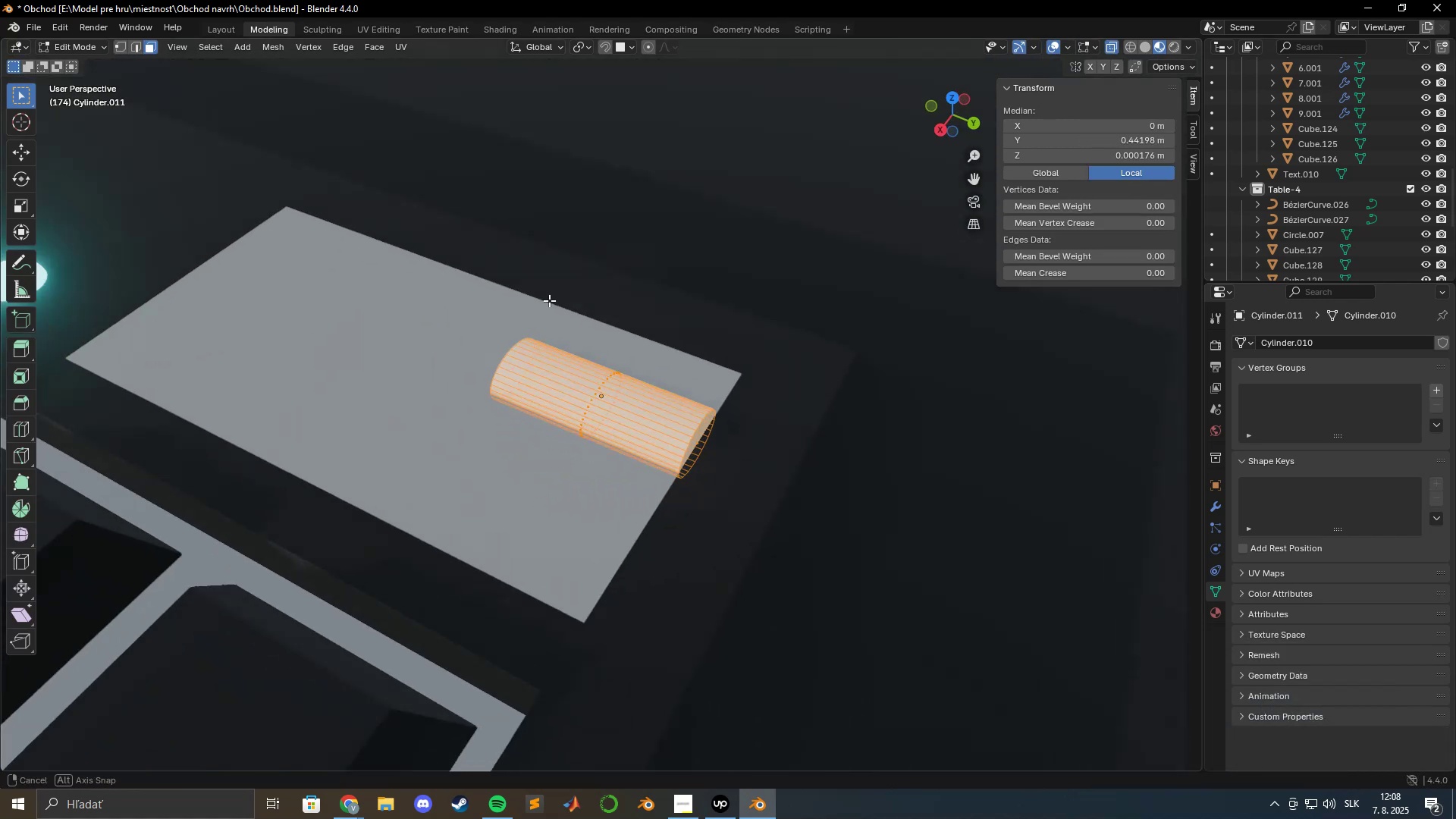 
key(Tab)
 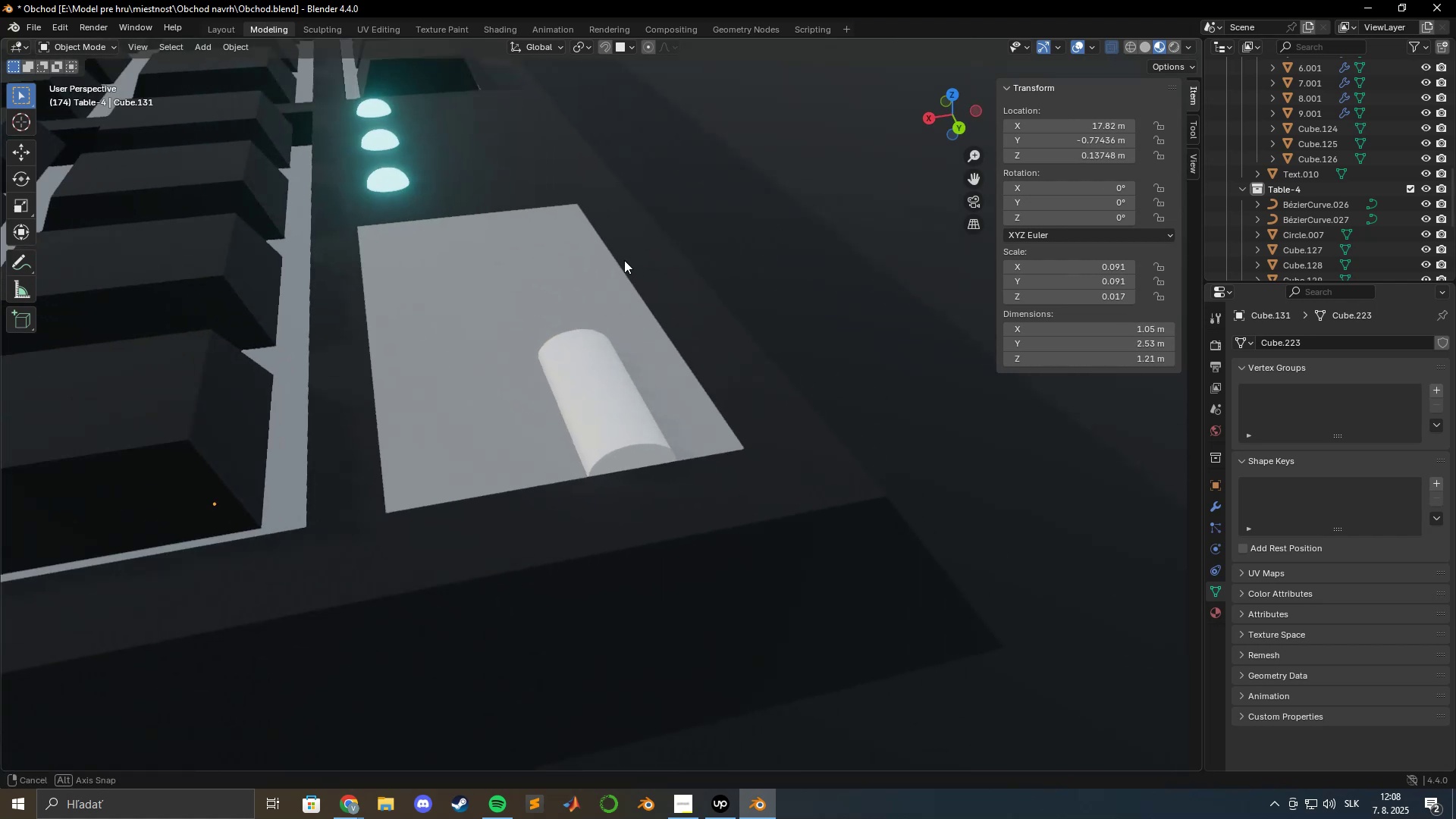 
scroll: coordinate [657, 328], scroll_direction: up, amount: 9.0
 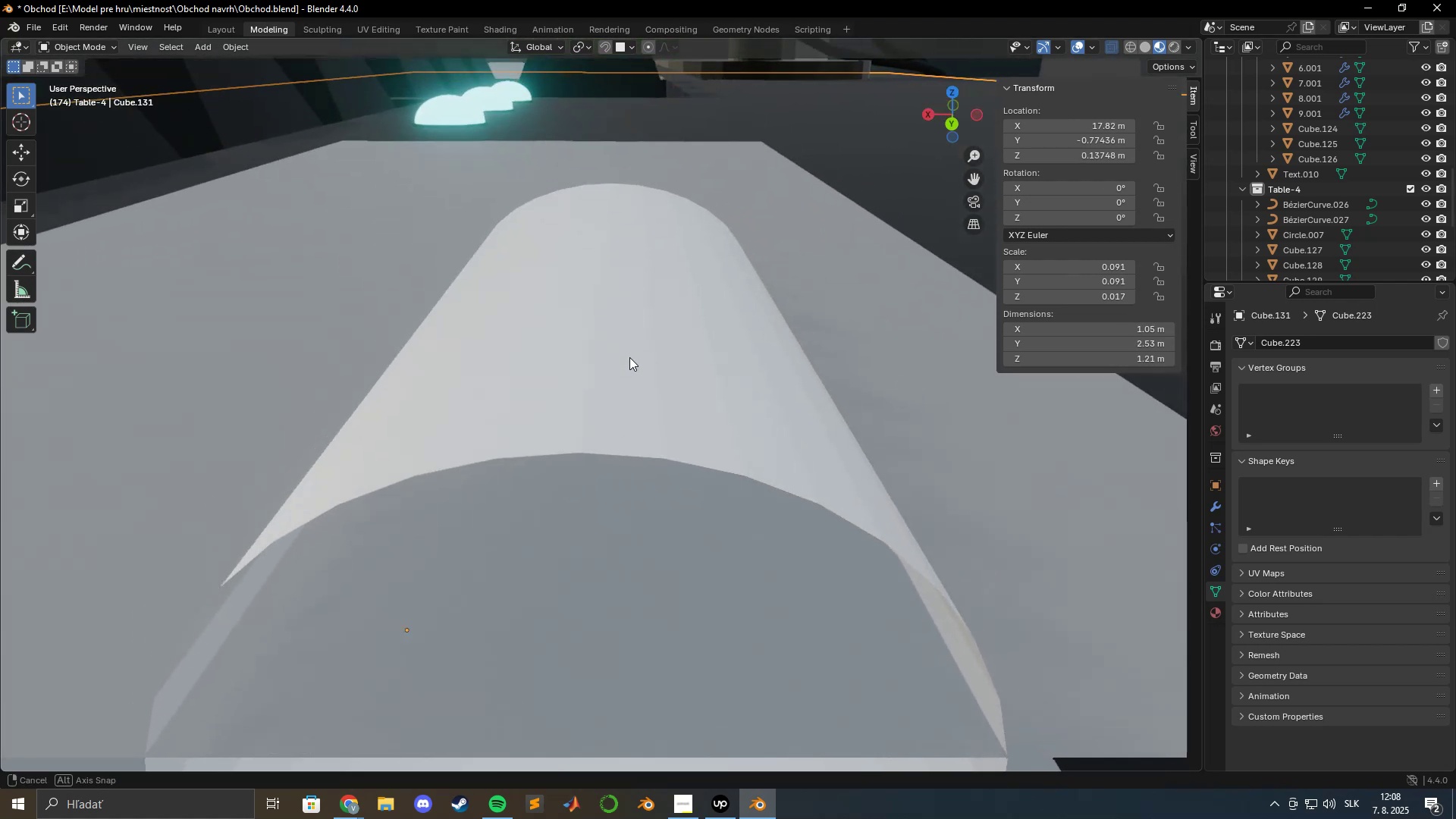 
scroll: coordinate [749, 397], scroll_direction: down, amount: 12.0
 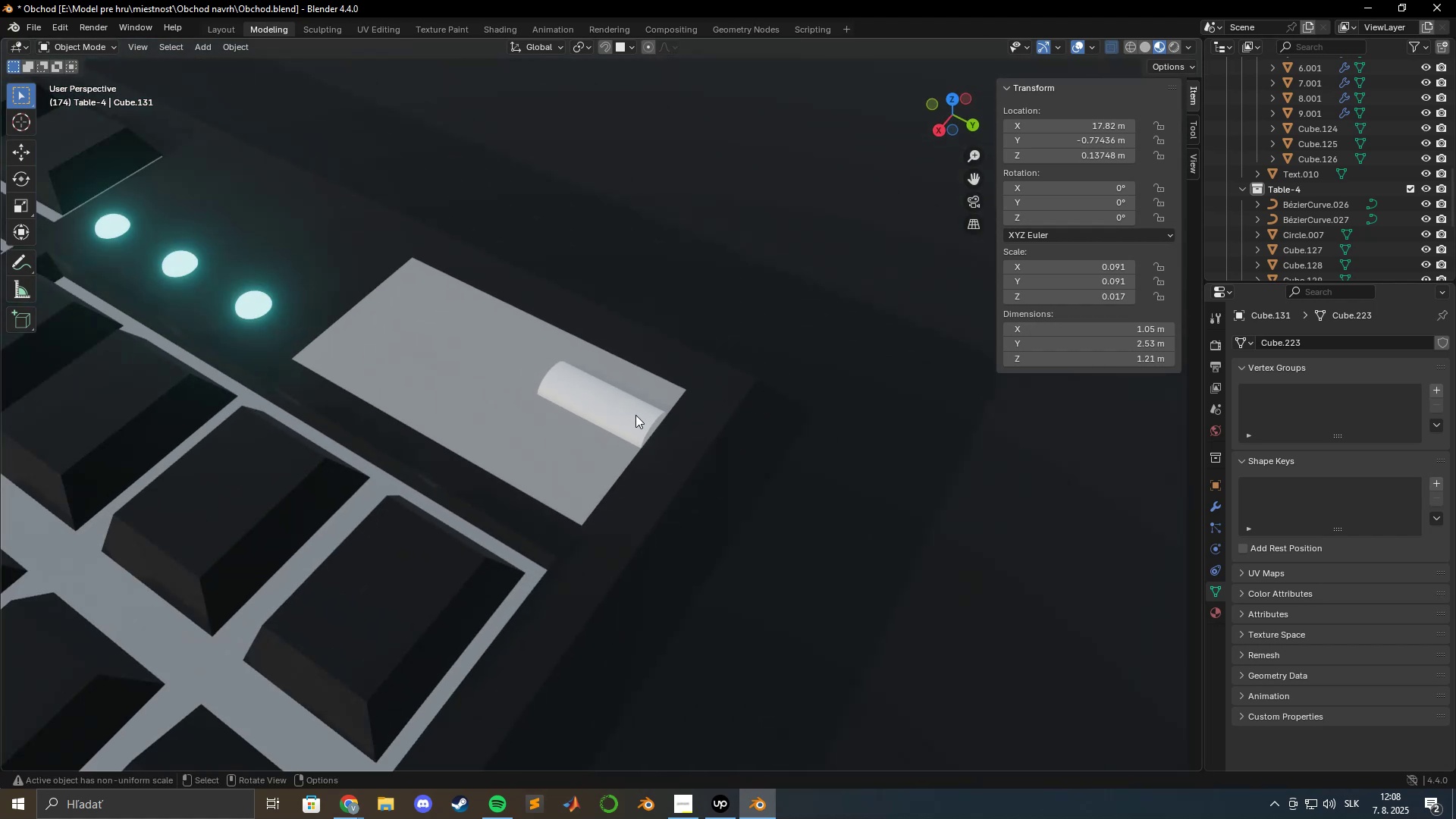 
left_click([635, 415])
 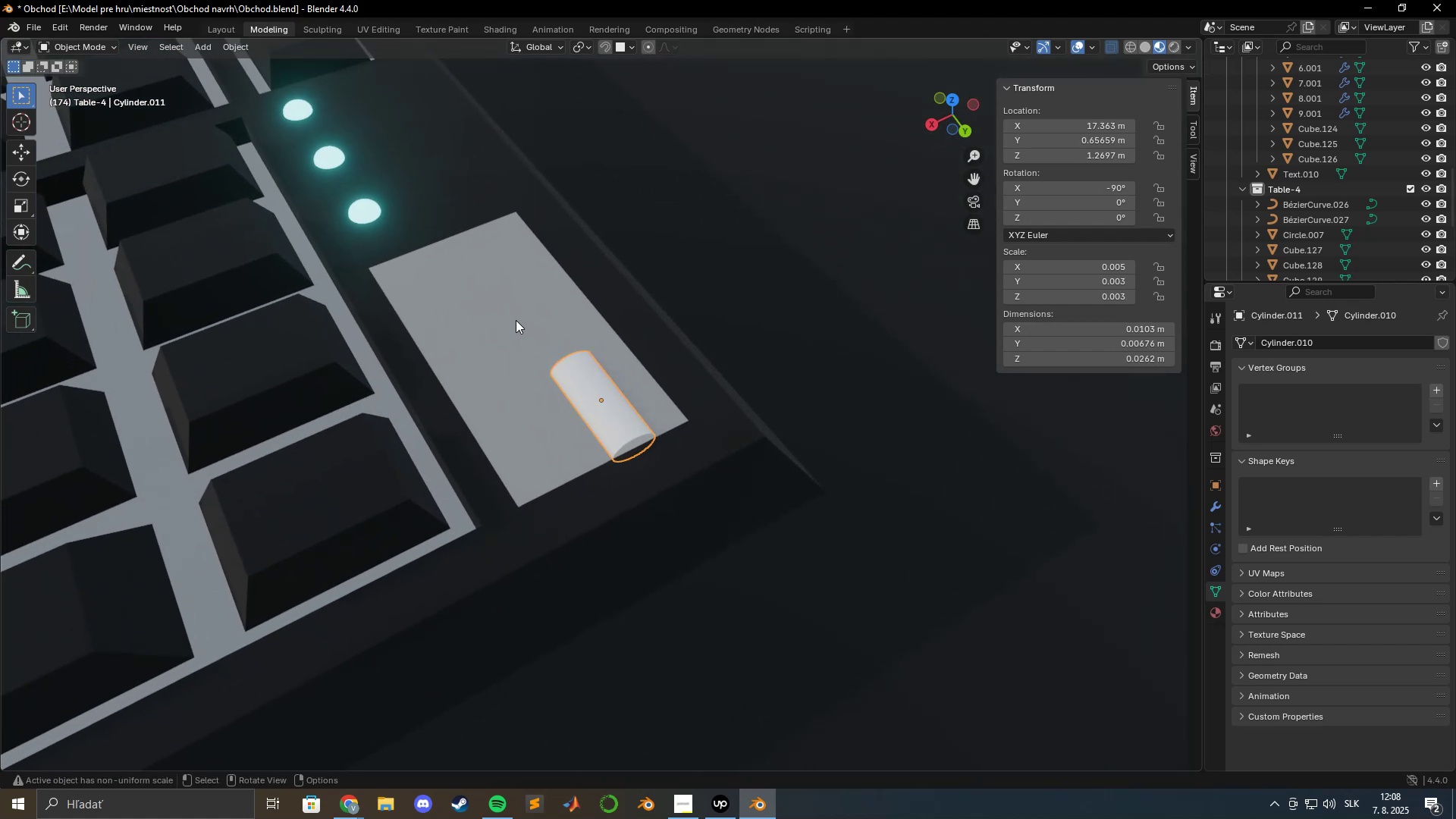 
left_click([578, 319])
 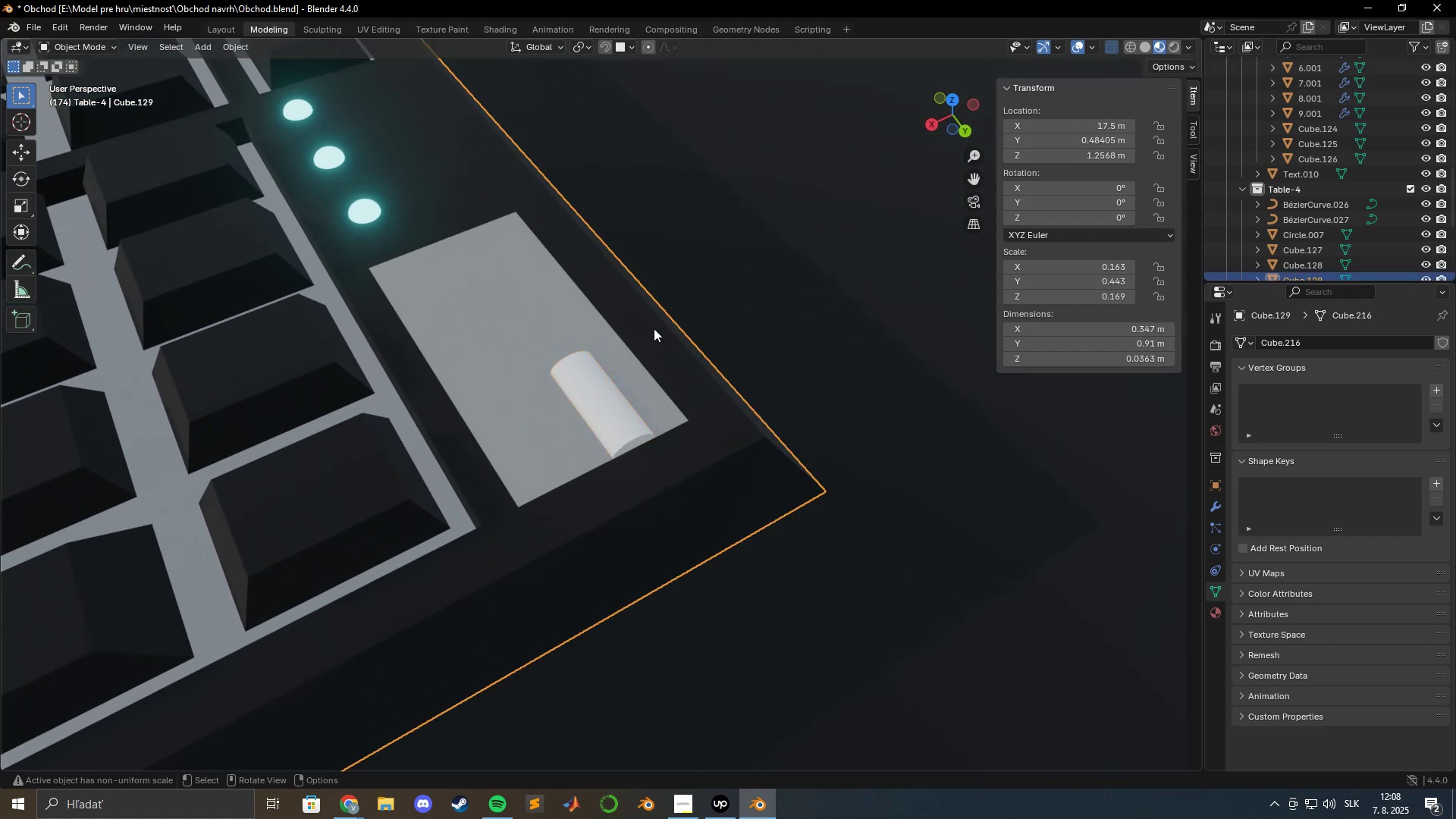 
scroll: coordinate [692, 334], scroll_direction: down, amount: 1.0
 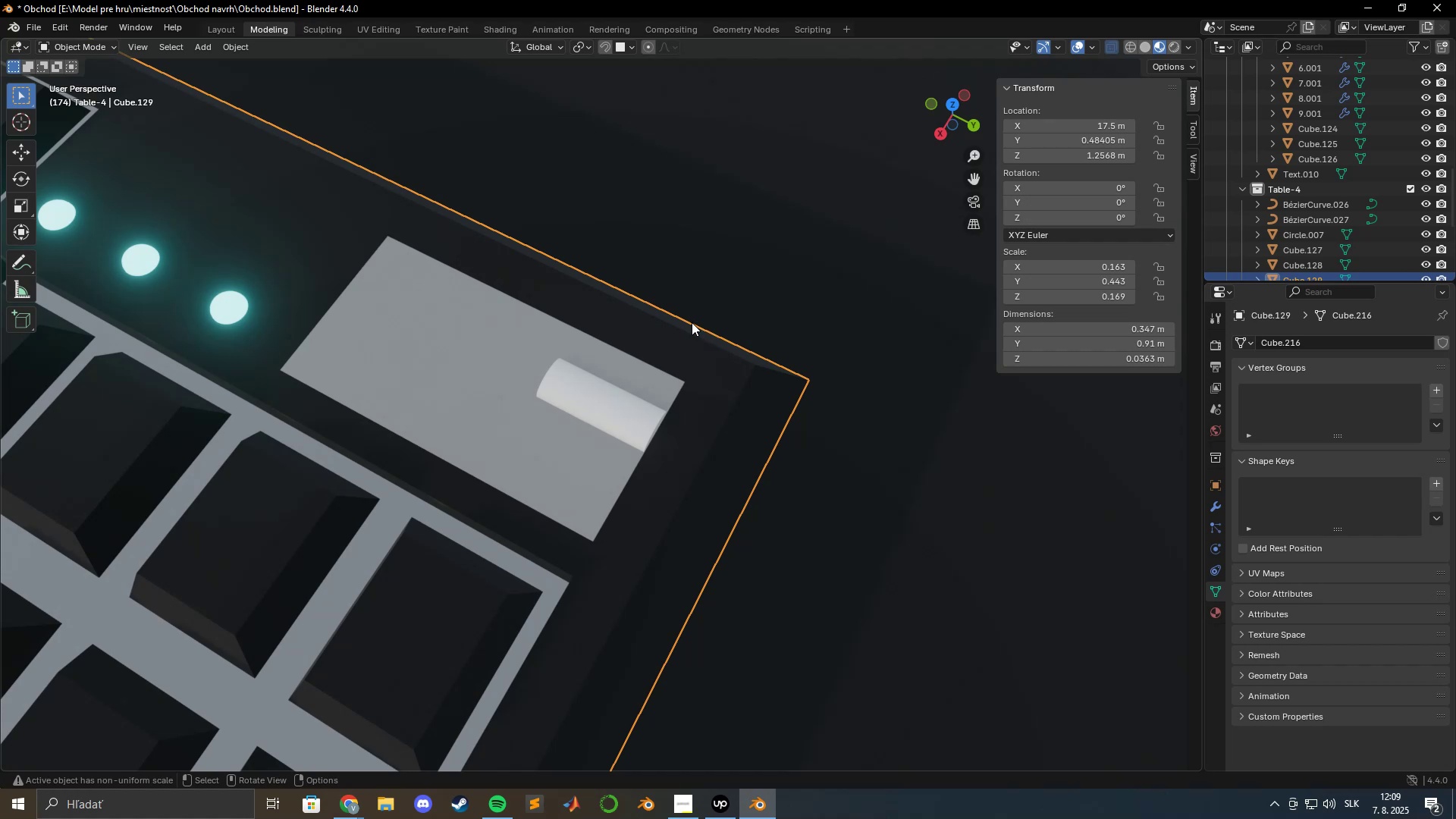 
wait(14.45)
 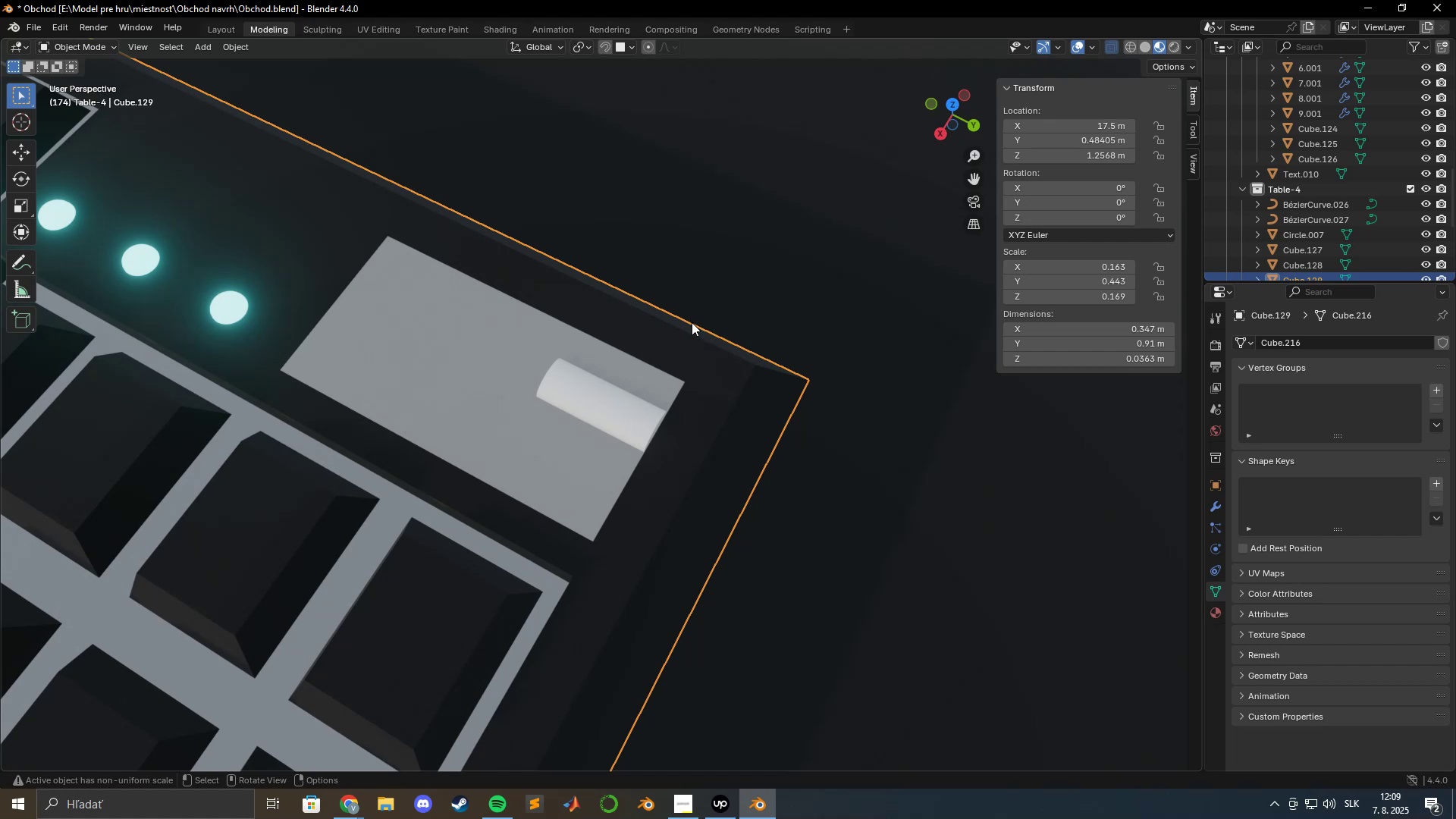 
left_click([613, 409])
 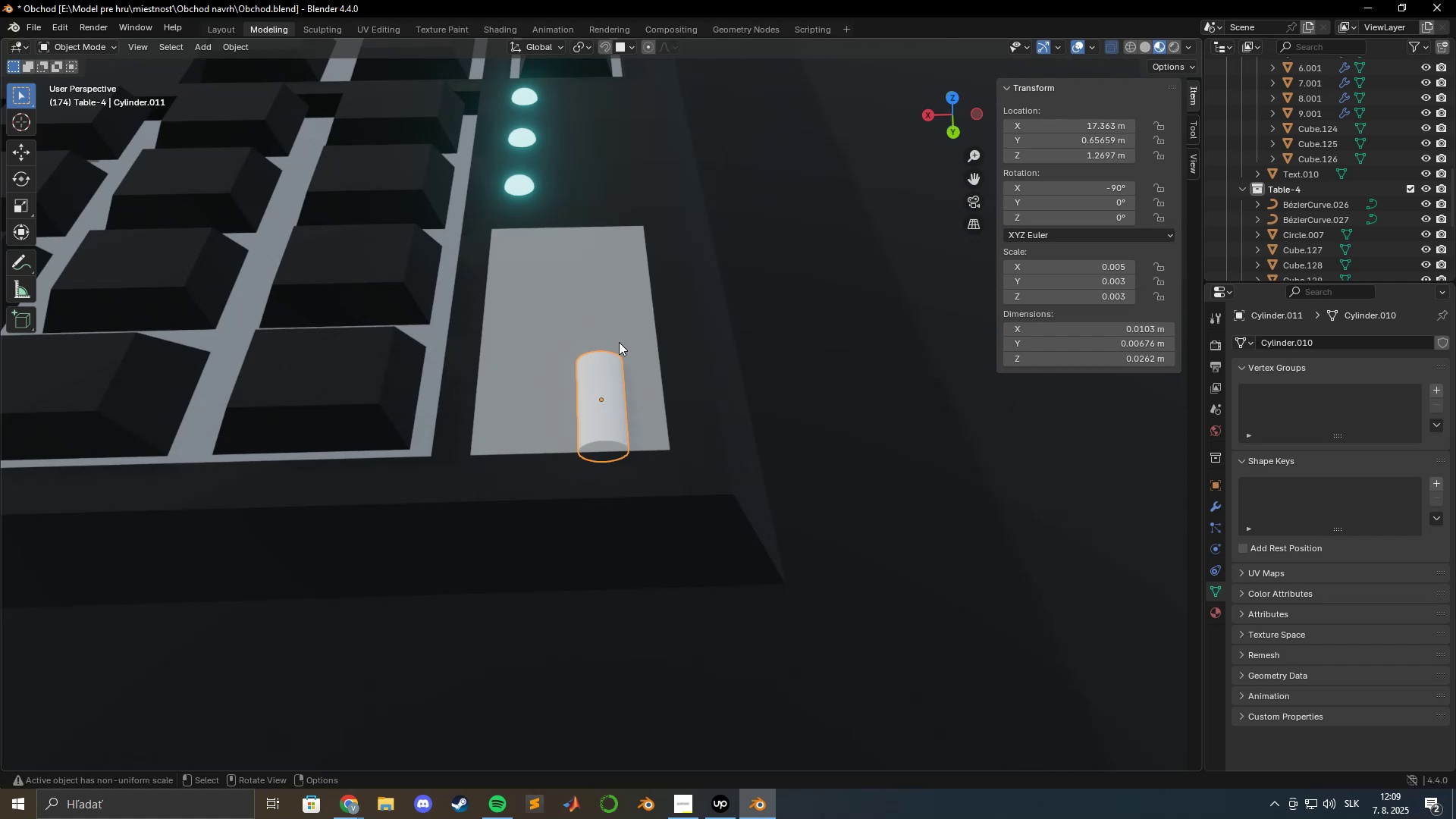 
hold_key(key=ShiftLeft, duration=0.39)
 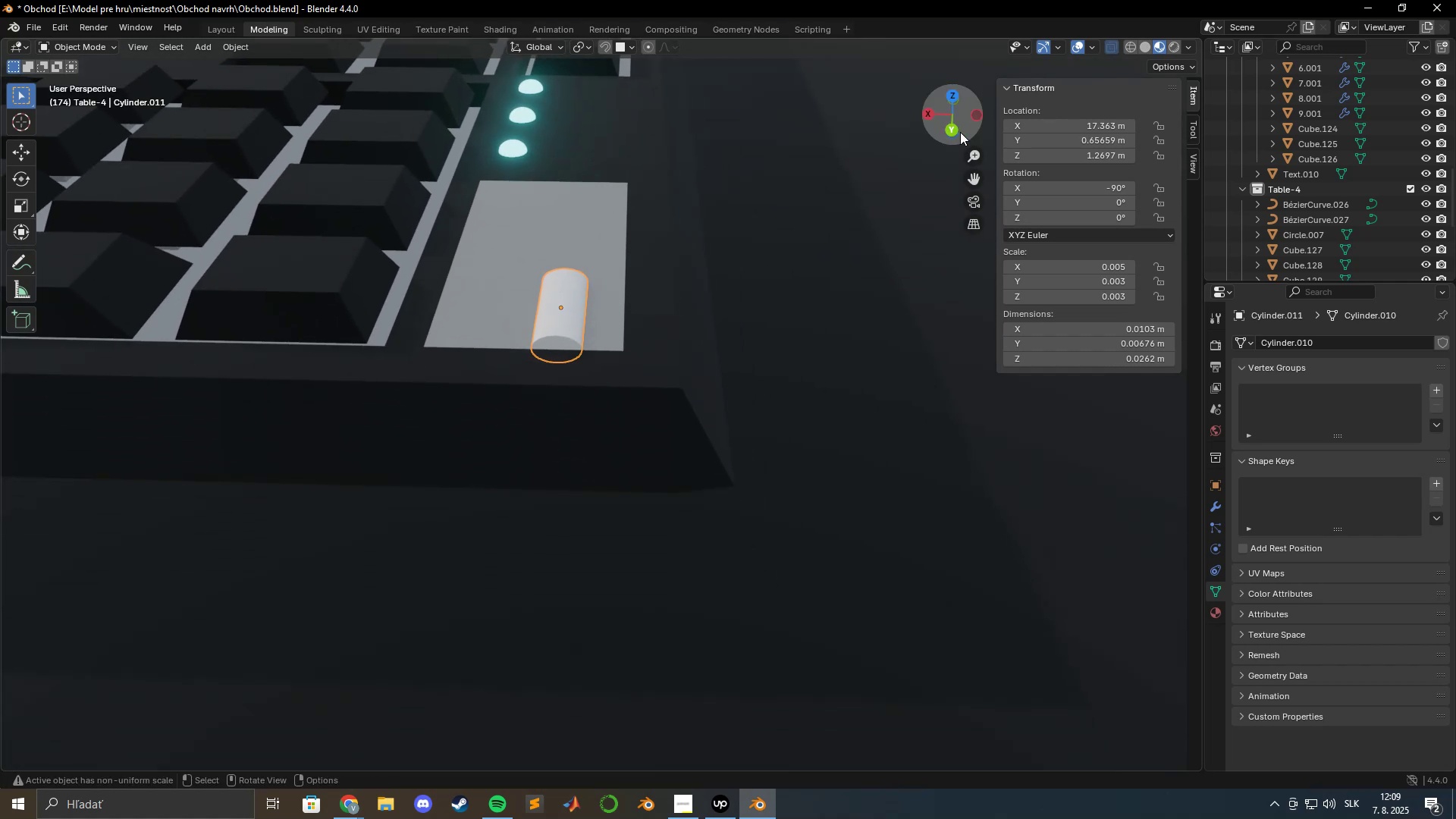 
left_click([951, 130])
 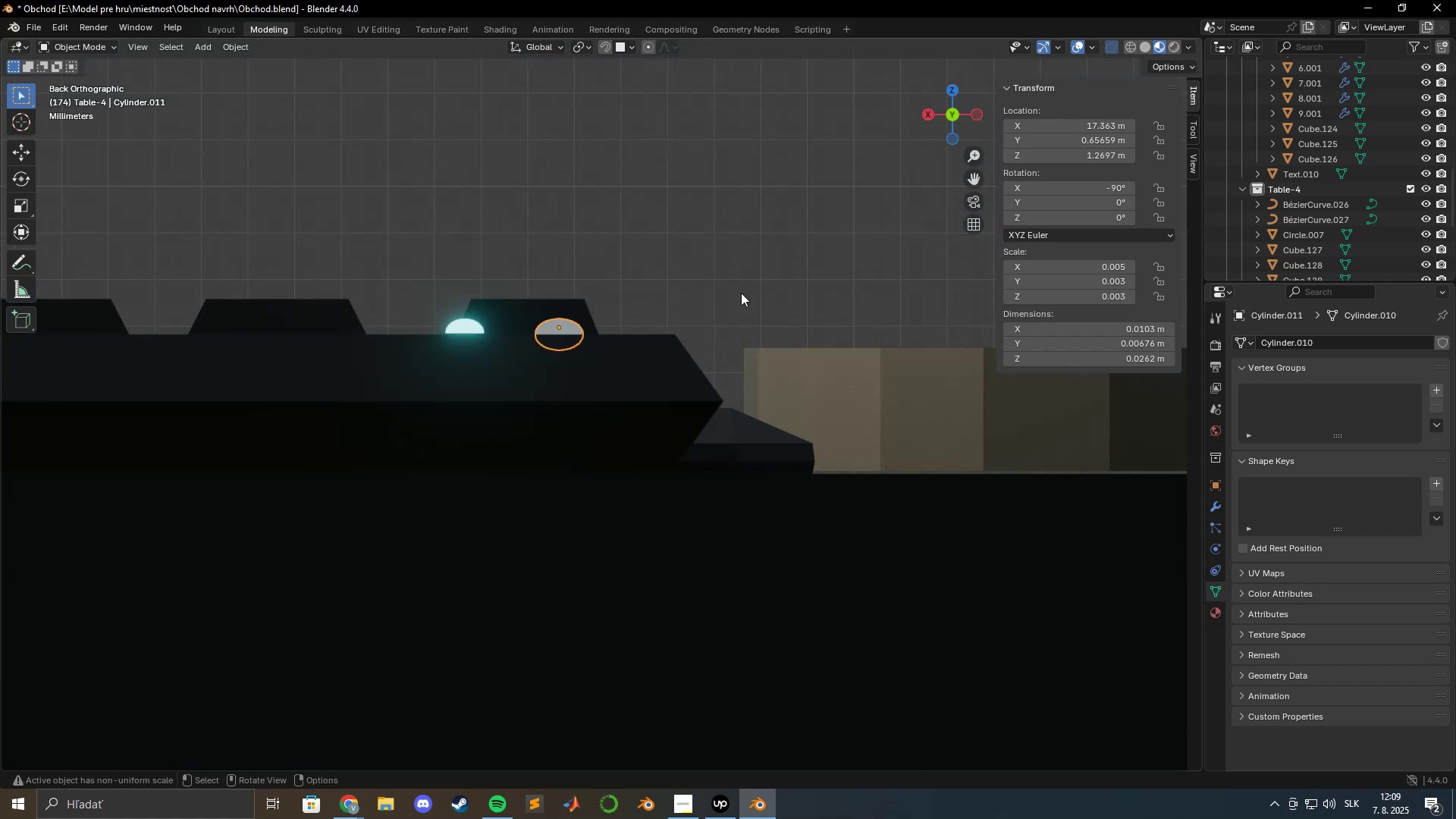 
scroll: coordinate [689, 318], scroll_direction: up, amount: 5.0
 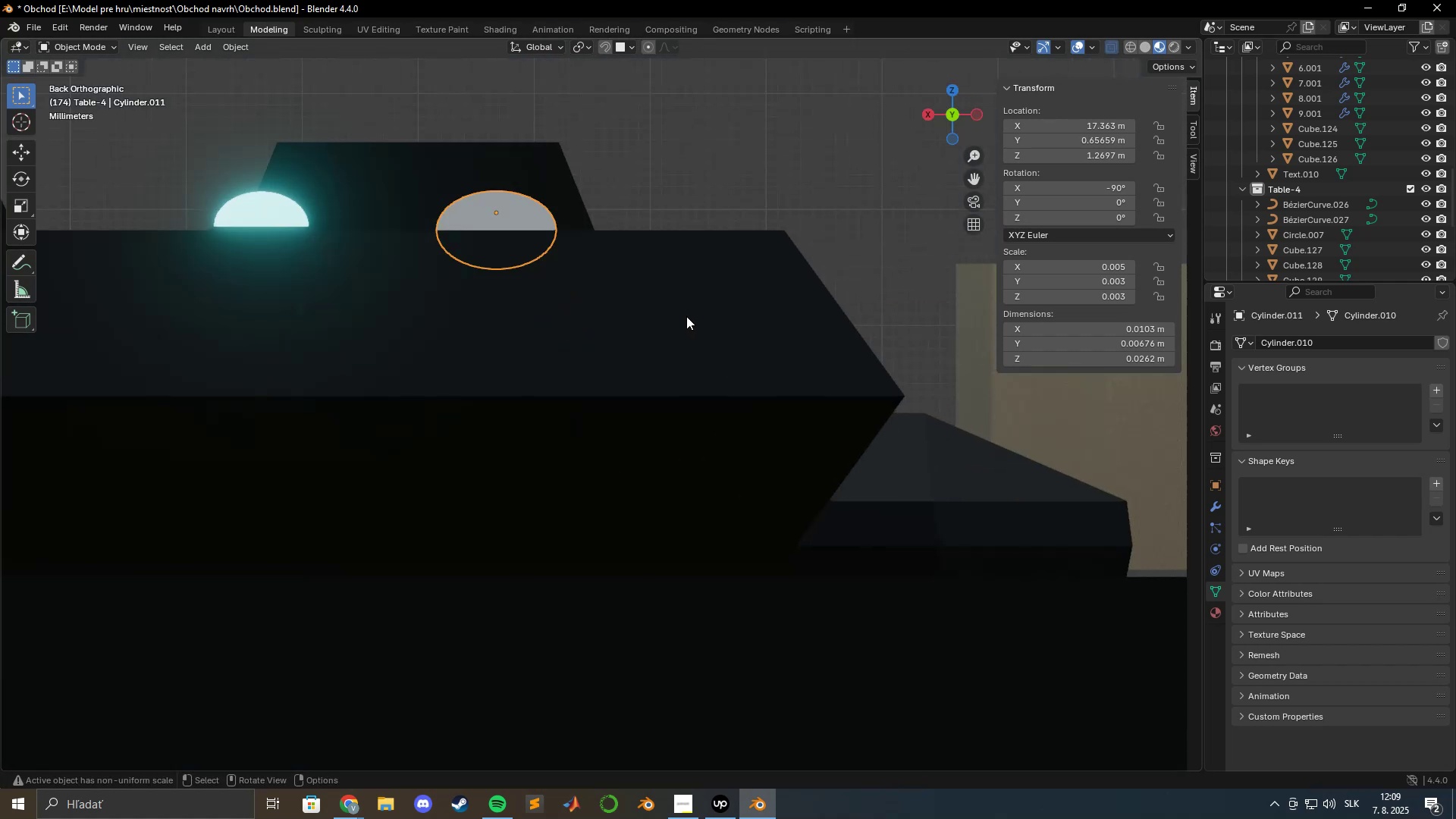 
hold_key(key=ShiftLeft, duration=0.54)
 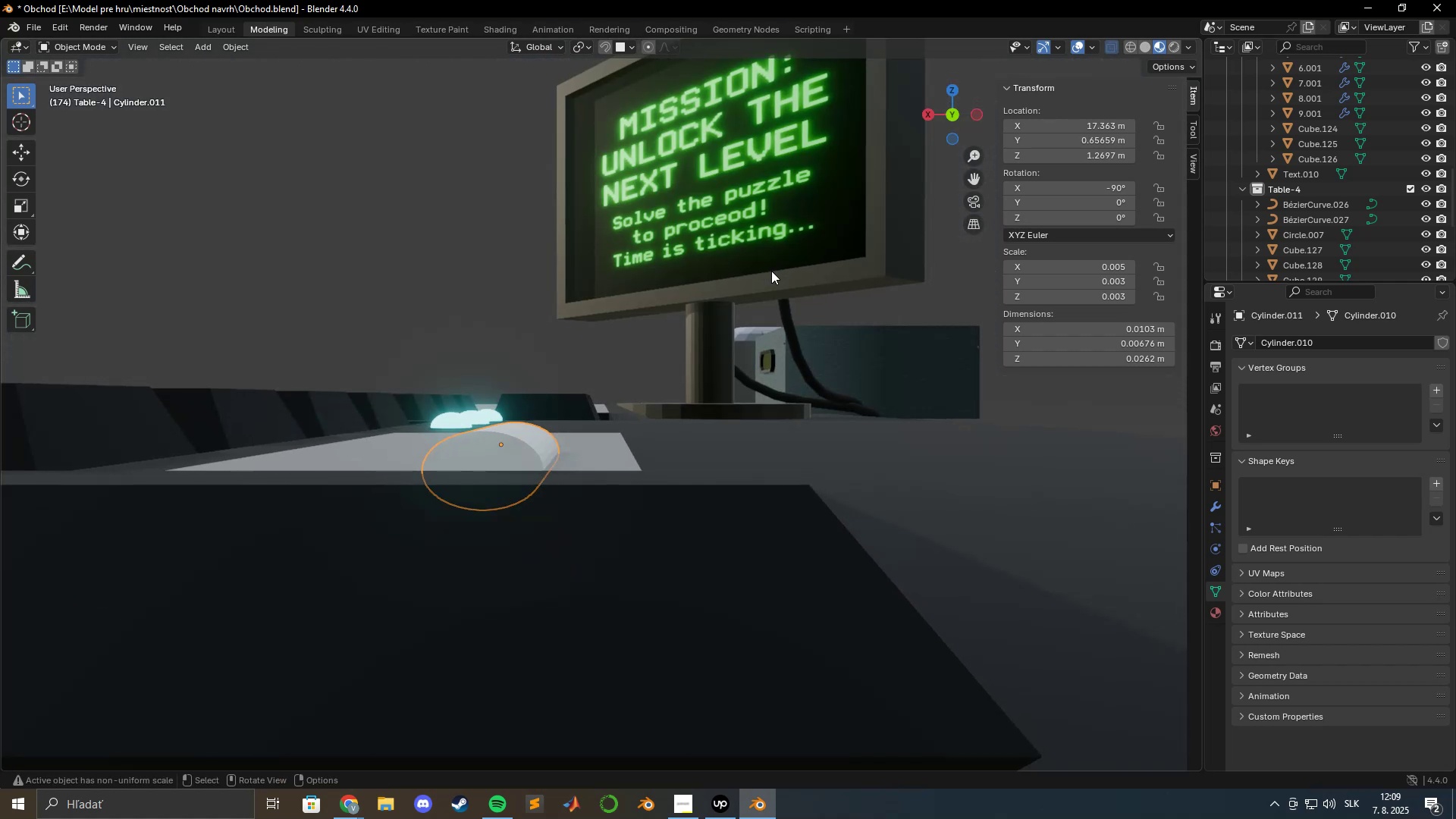 
type(gxyx)
 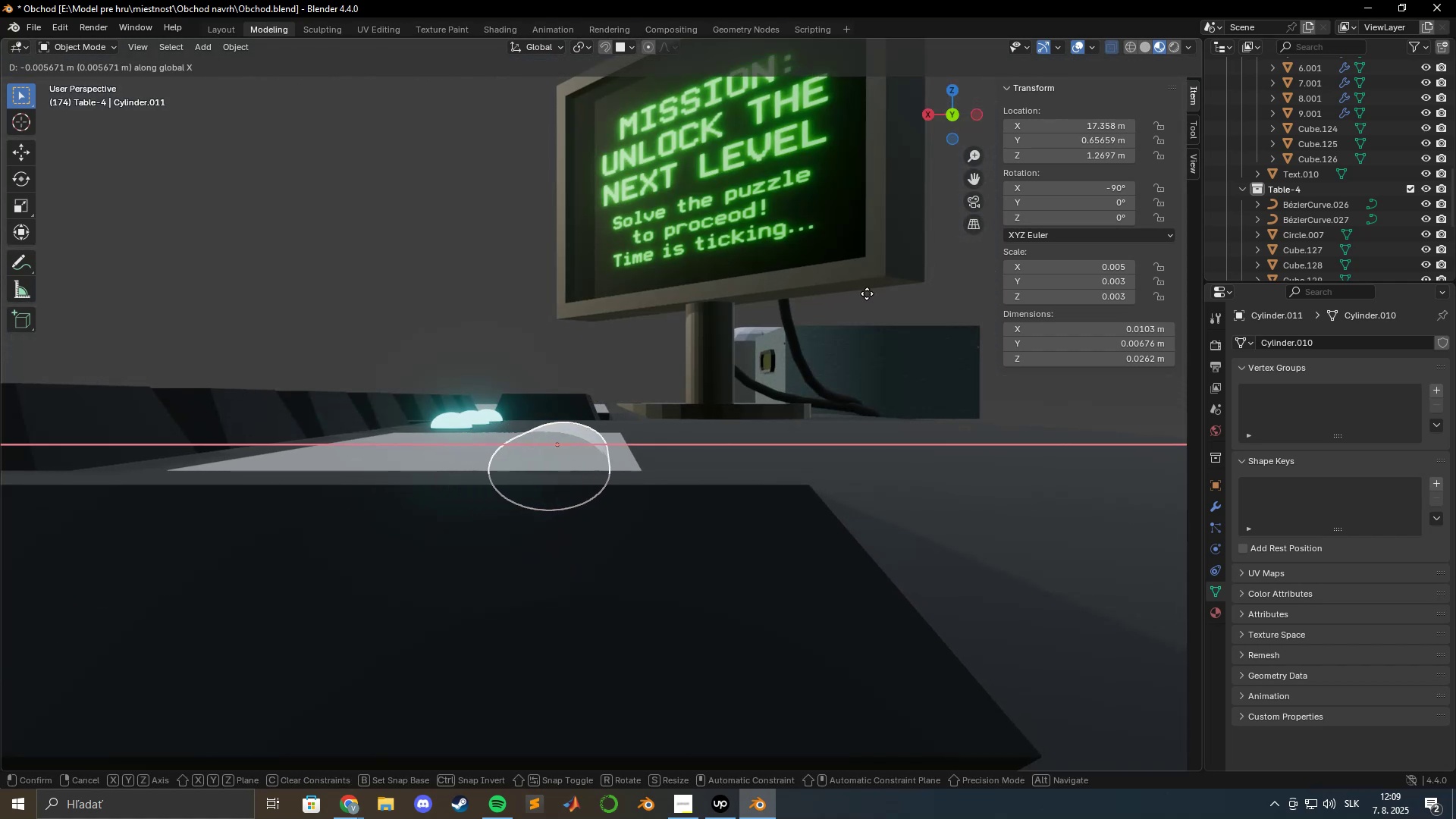 
hold_key(key=ShiftLeft, duration=1.53)
 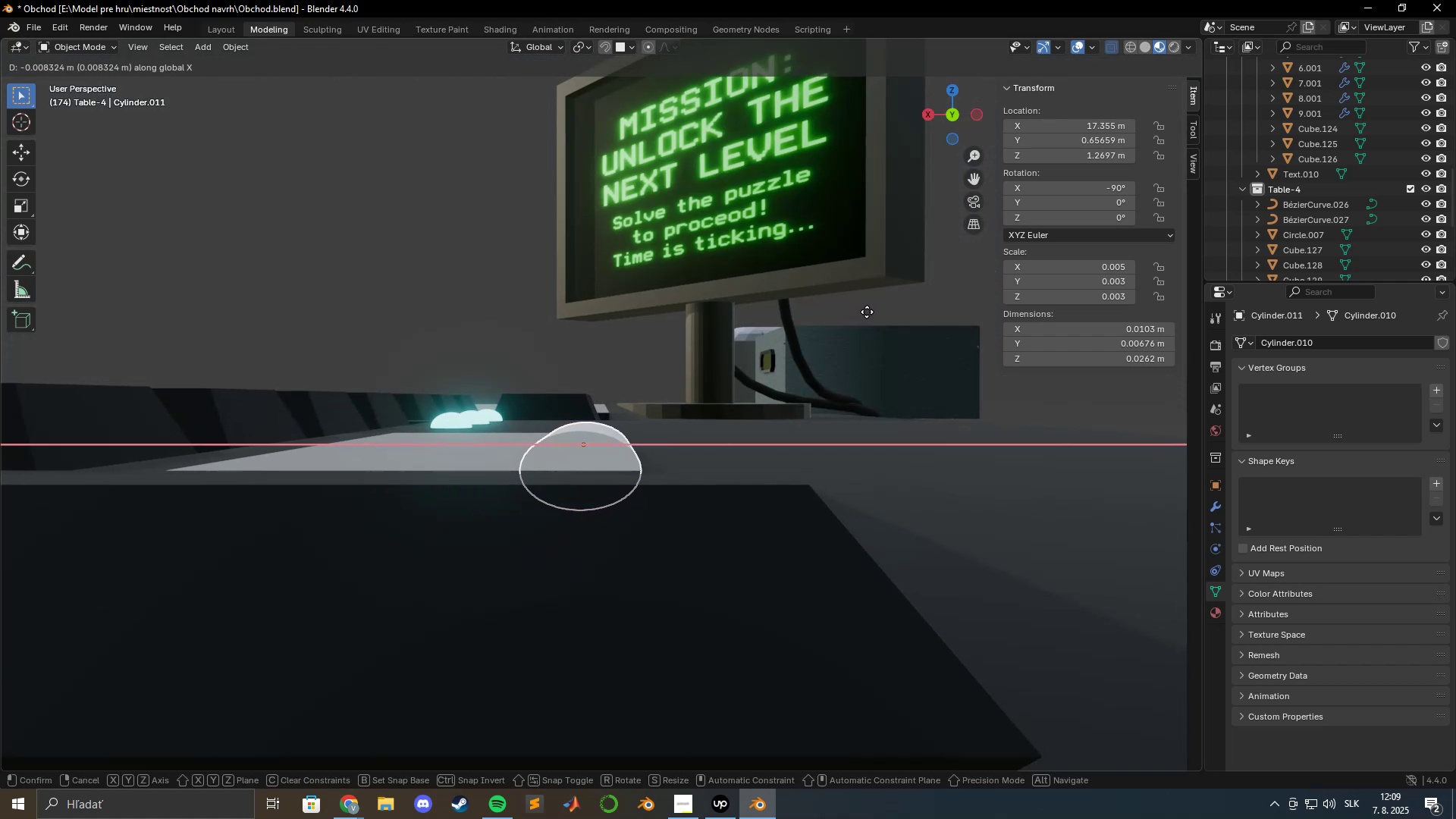 
hold_key(key=ShiftLeft, duration=0.8)
left_click([867, 312])
 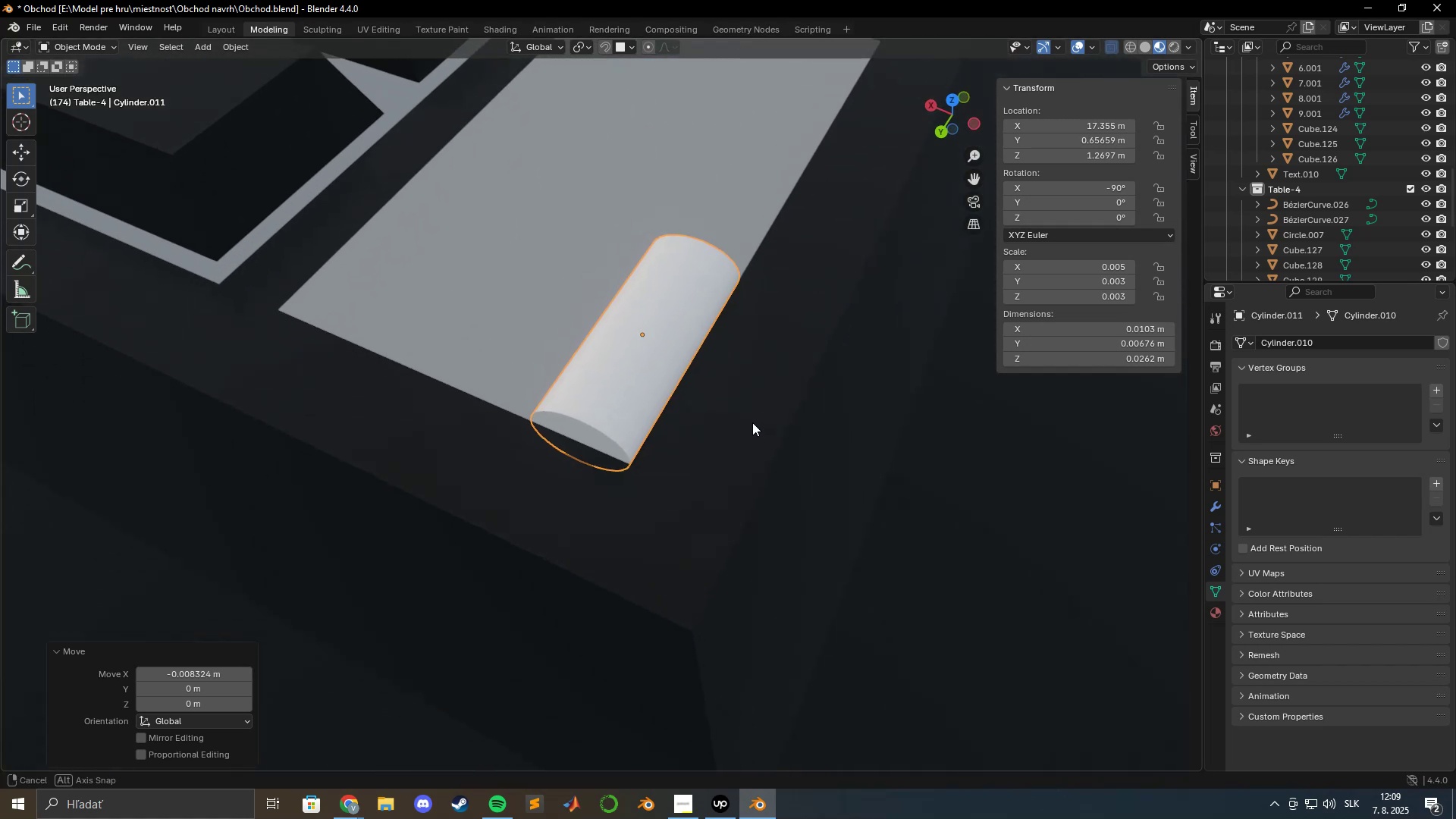 
scroll: coordinate [745, 397], scroll_direction: up, amount: 5.0
 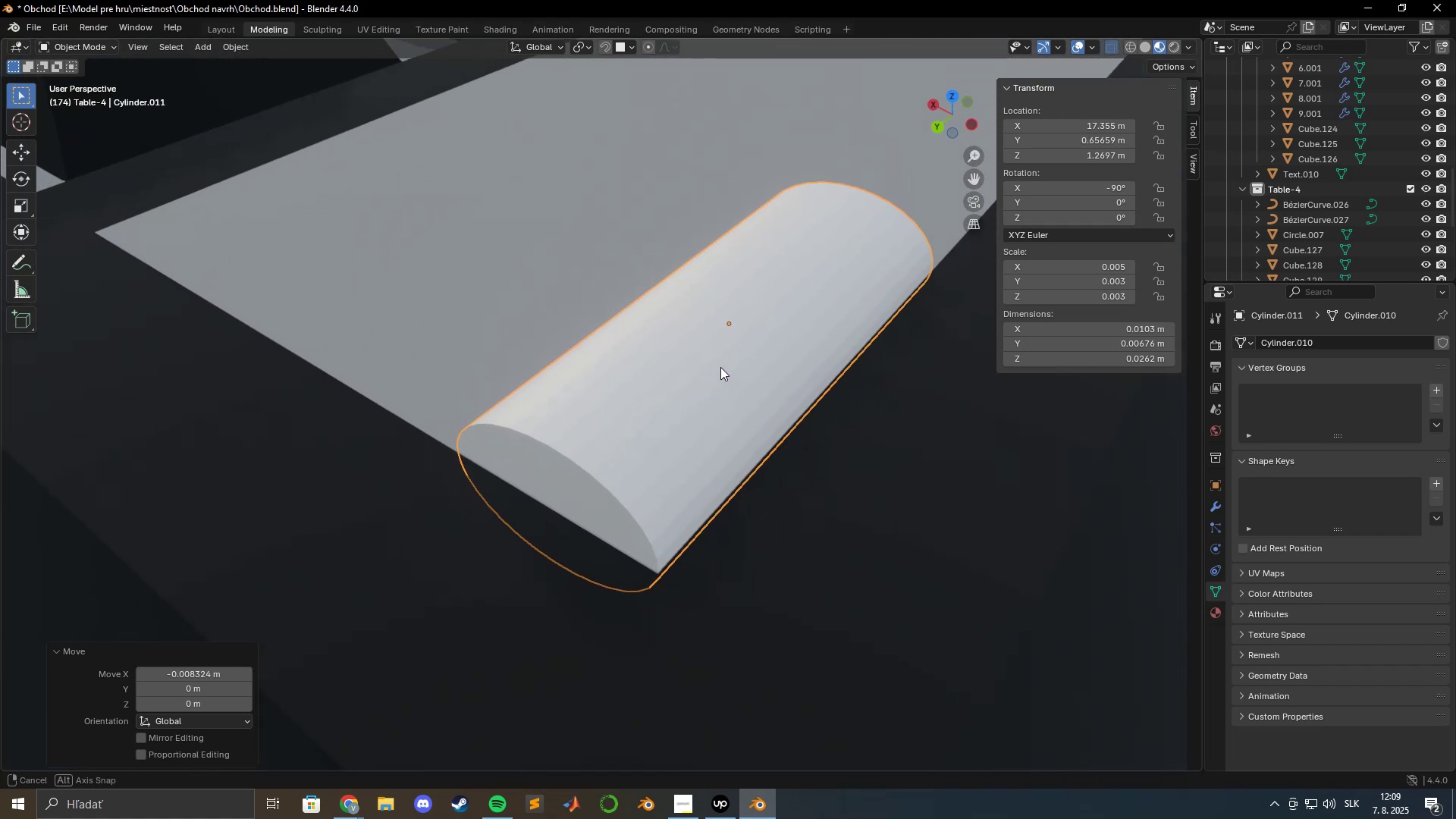 
type(gxy)
key(Escape)
type(x)
key(Escape)
type(gyx)
 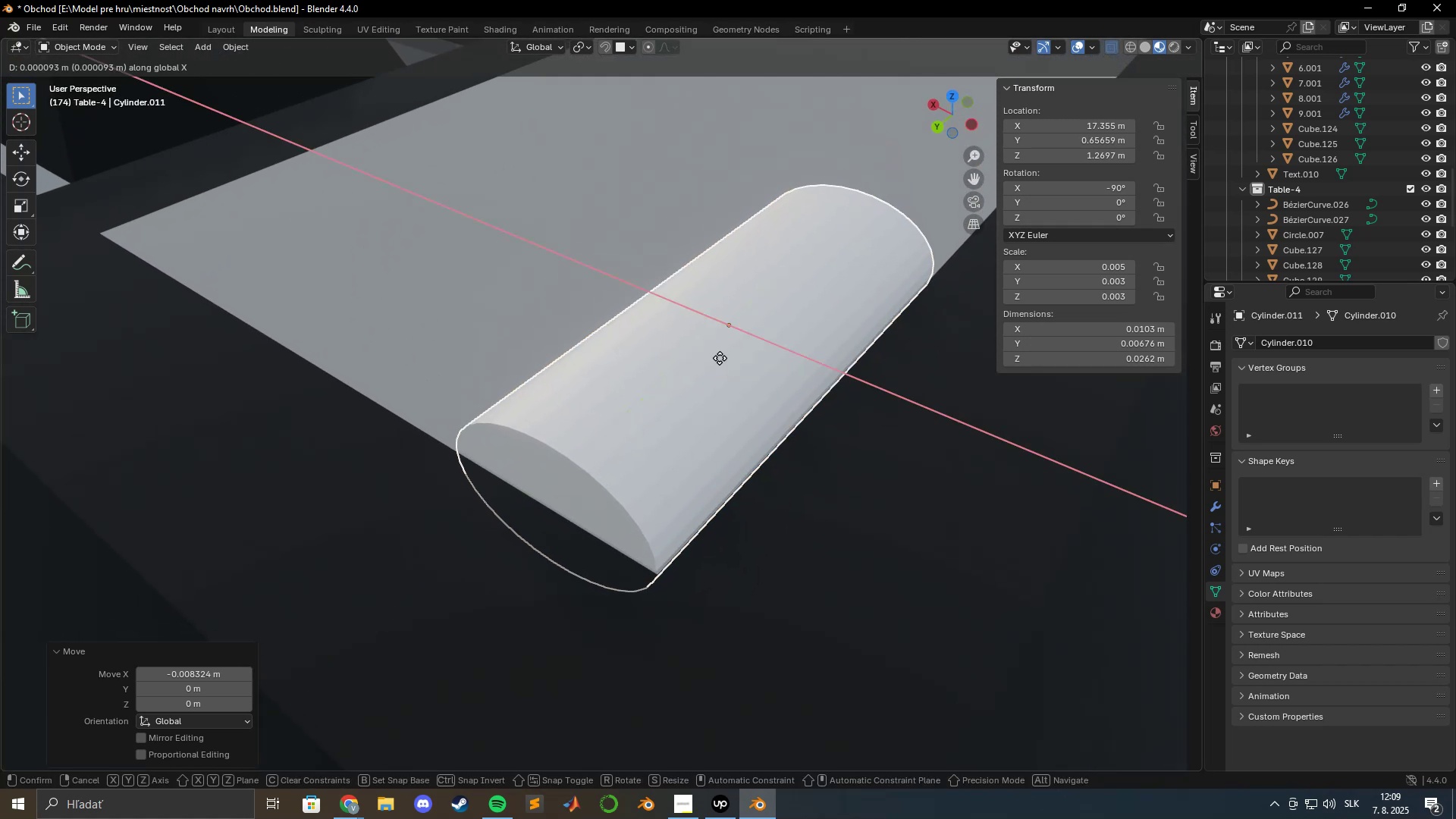 
hold_key(key=ShiftLeft, duration=0.9)
left_click([696, 337])
 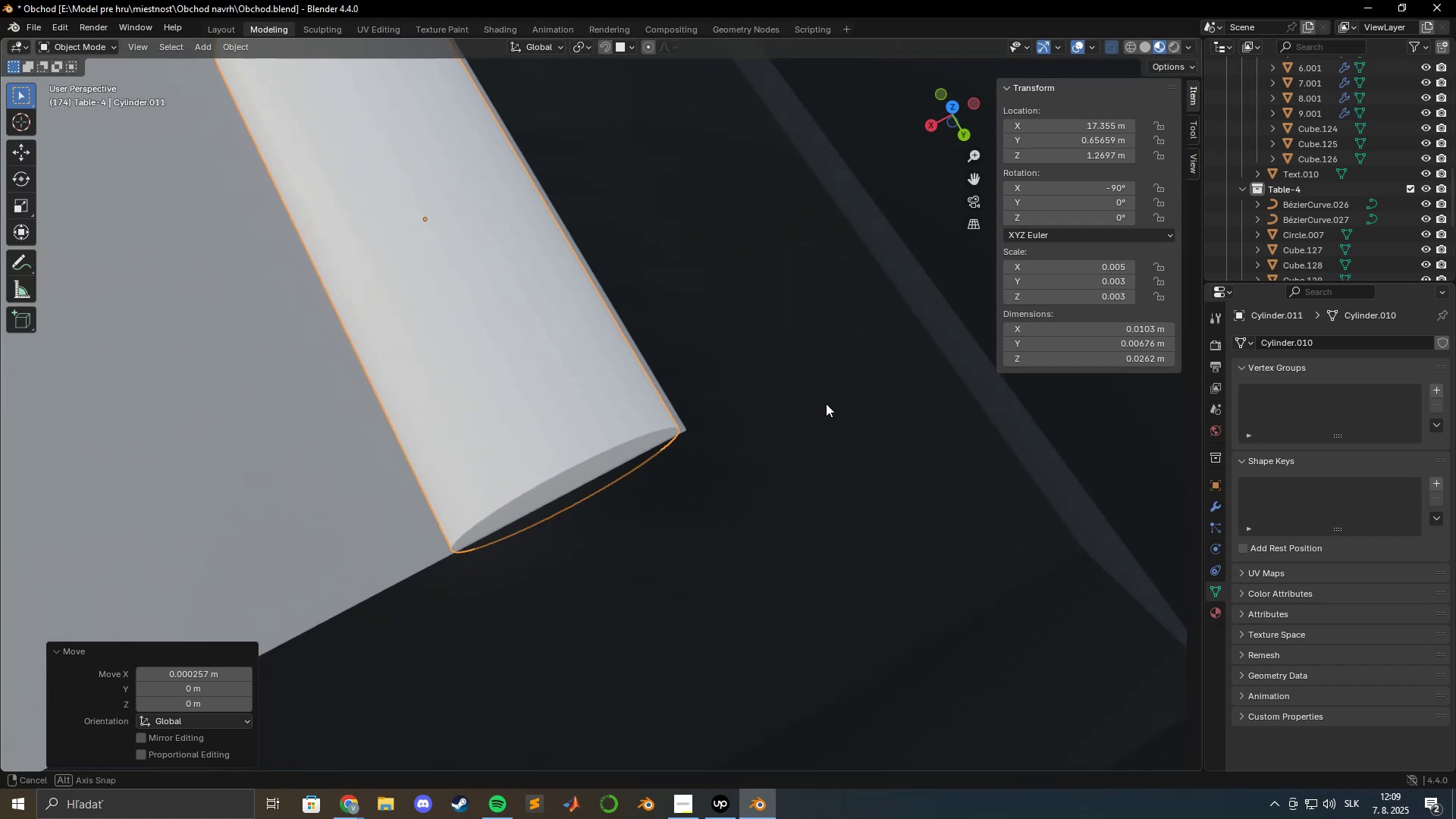 
key(Tab)
 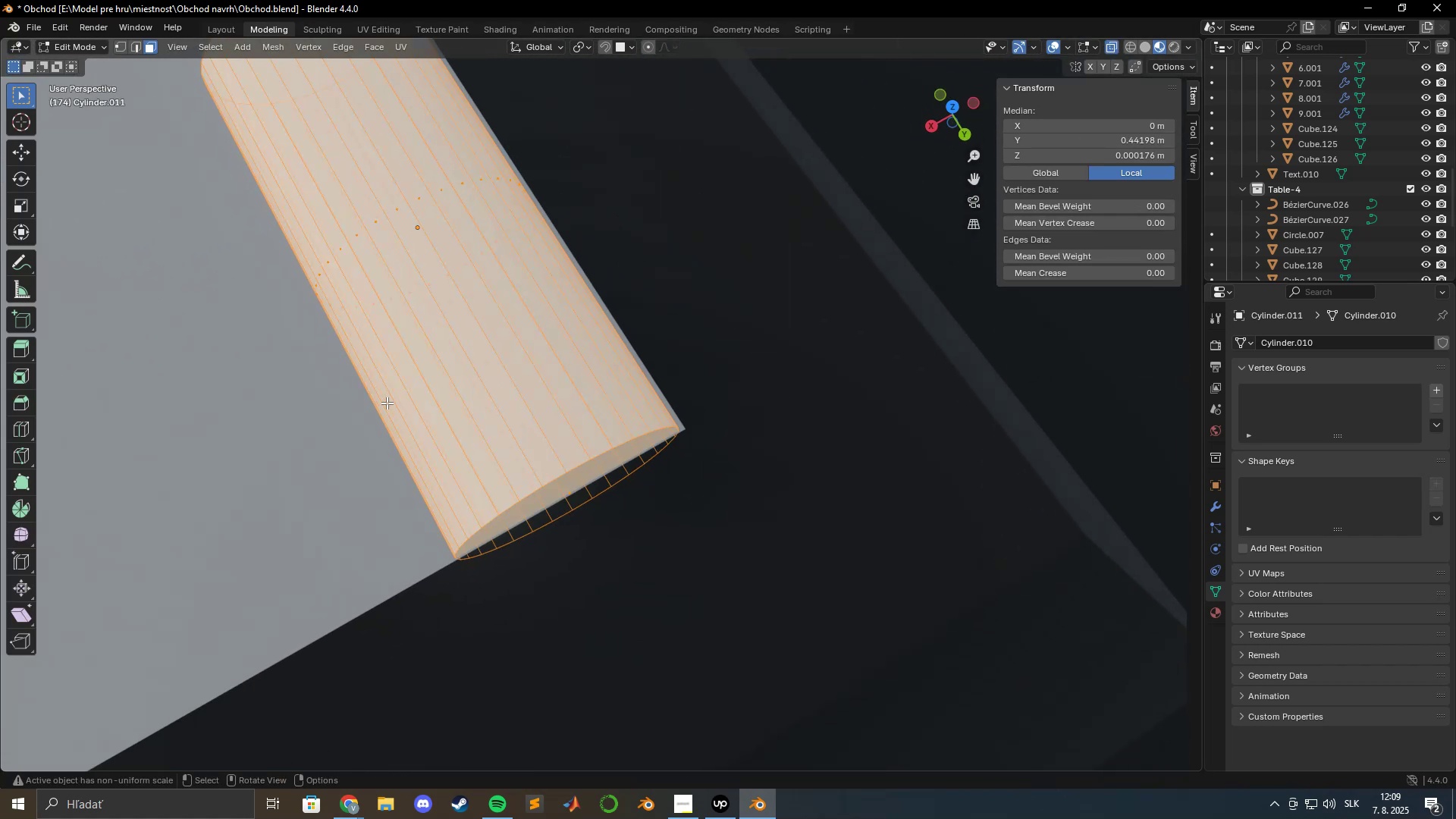 
key(Tab)
 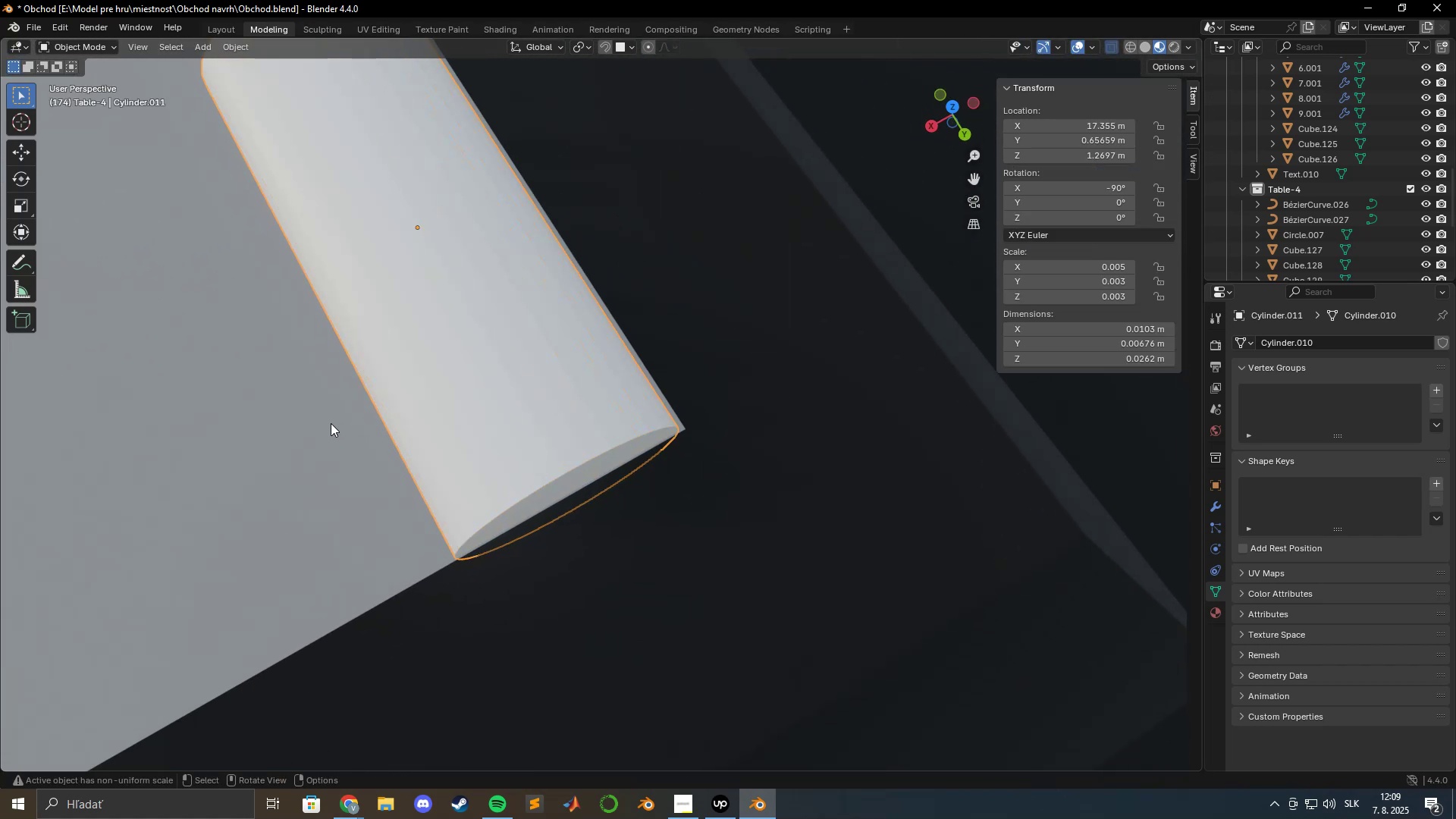 
left_click([331, 423])
 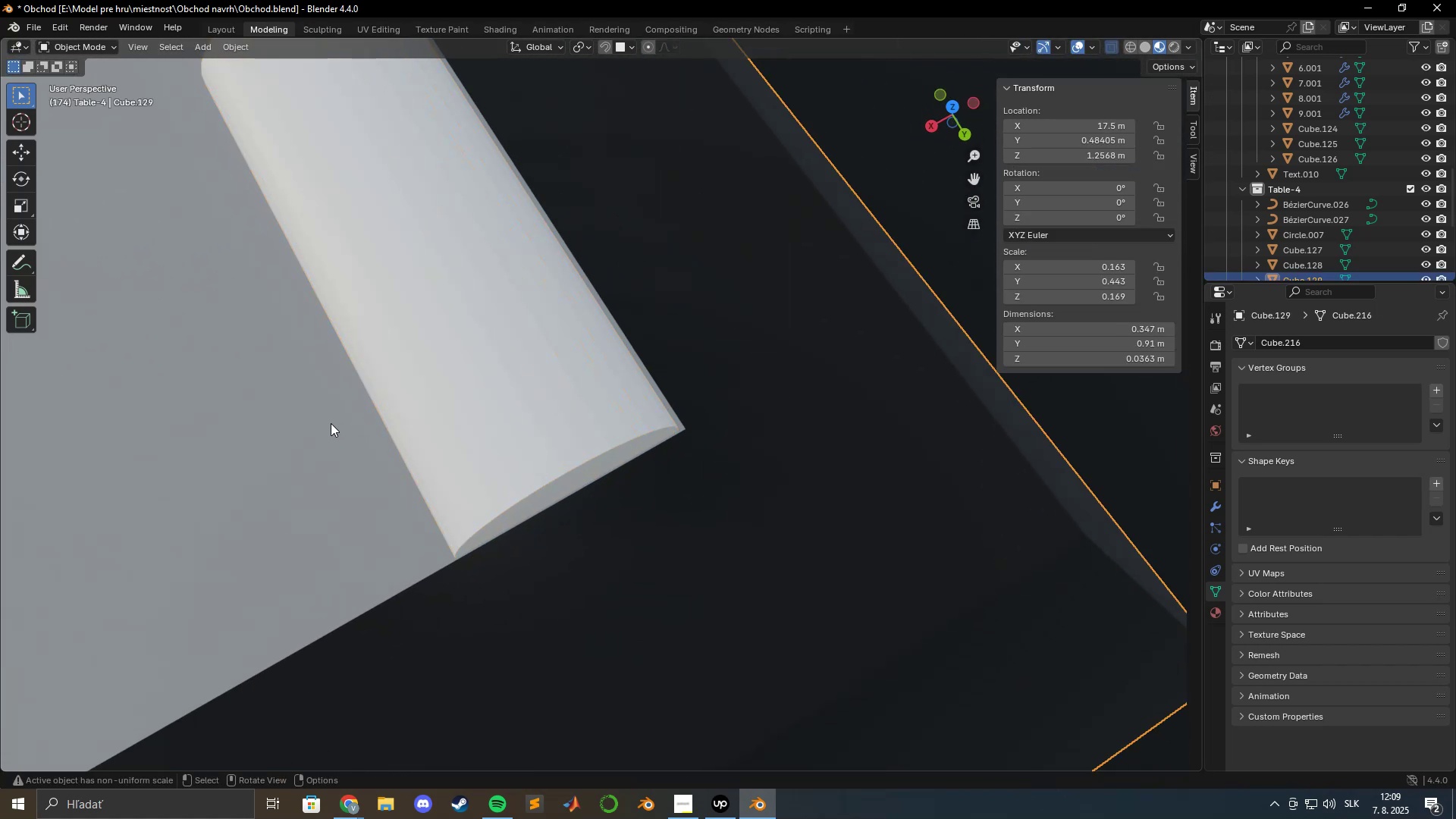 
key(Tab)
 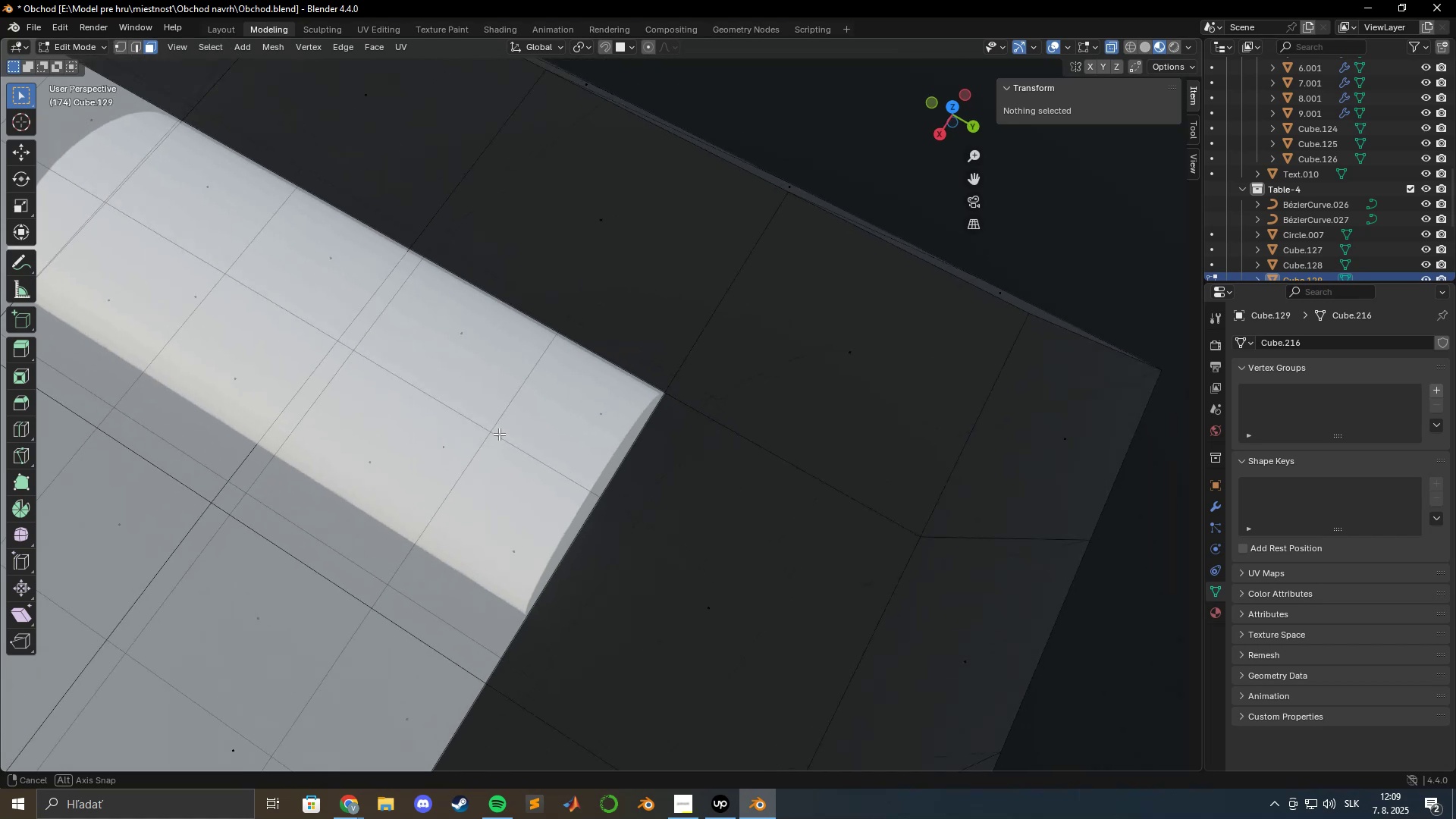 
scroll: coordinate [494, 449], scroll_direction: down, amount: 4.0
 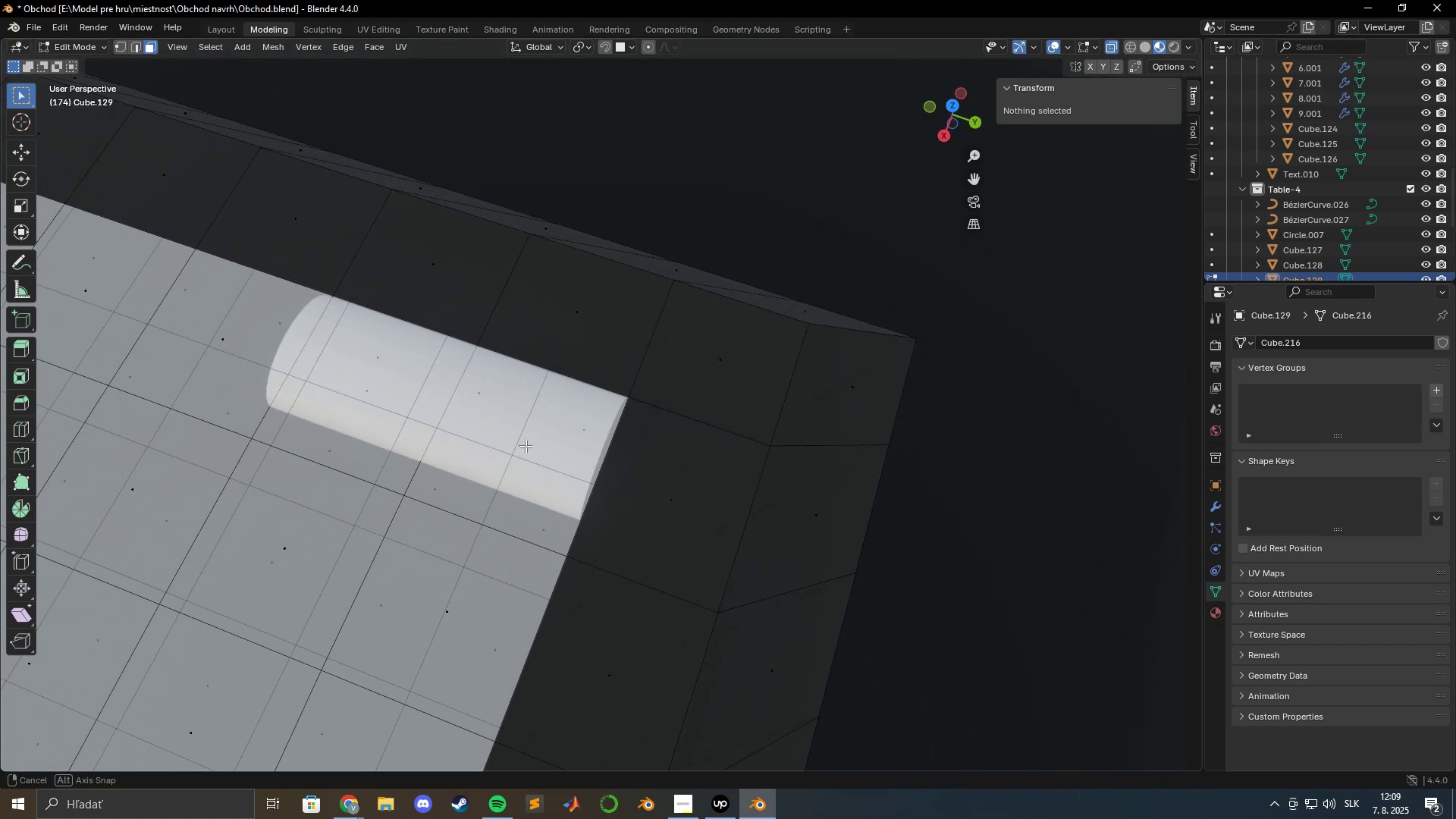 
key(Tab)
 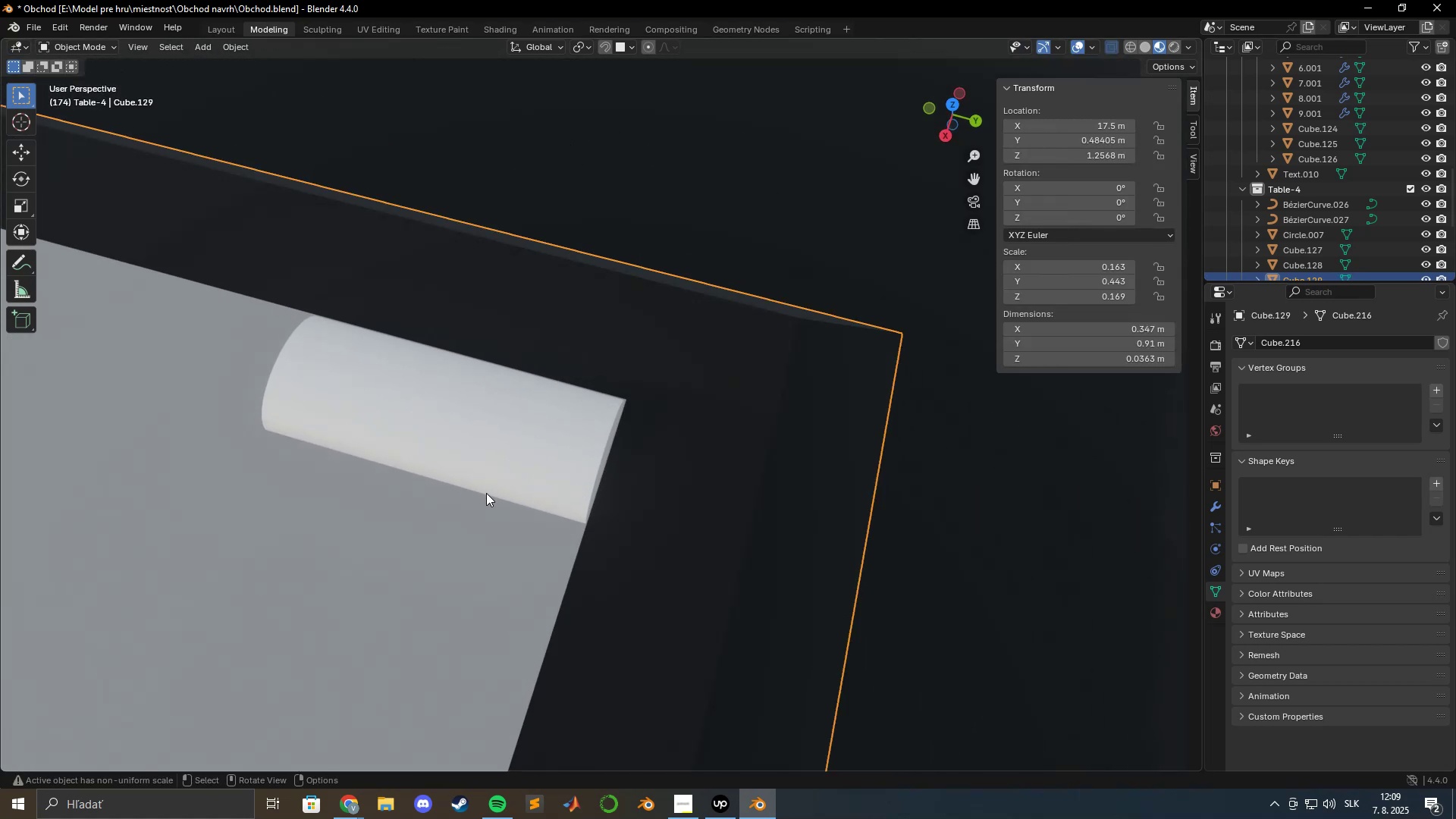 
key(Tab)
 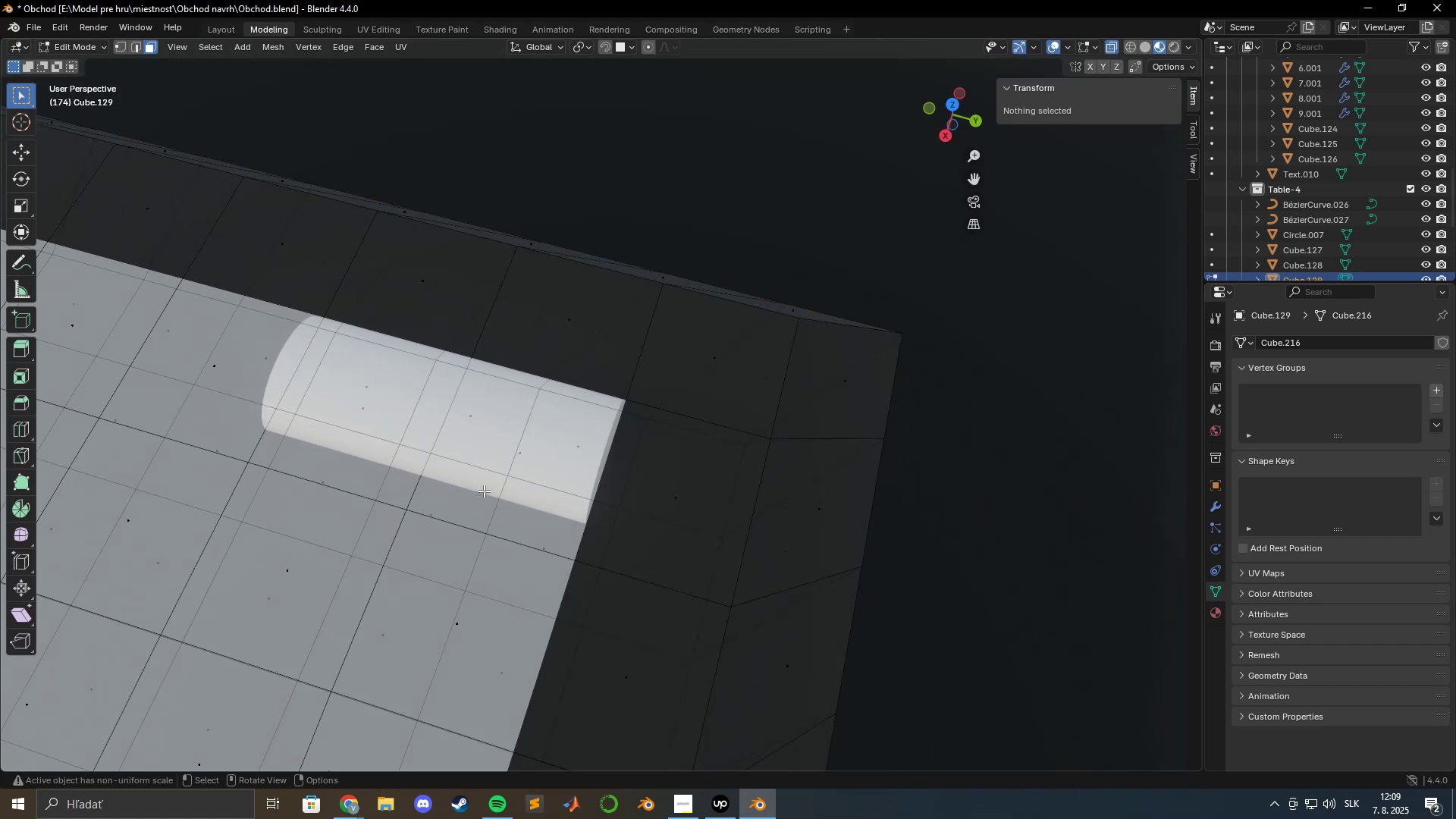 
hold_key(key=ShiftLeft, duration=0.43)
 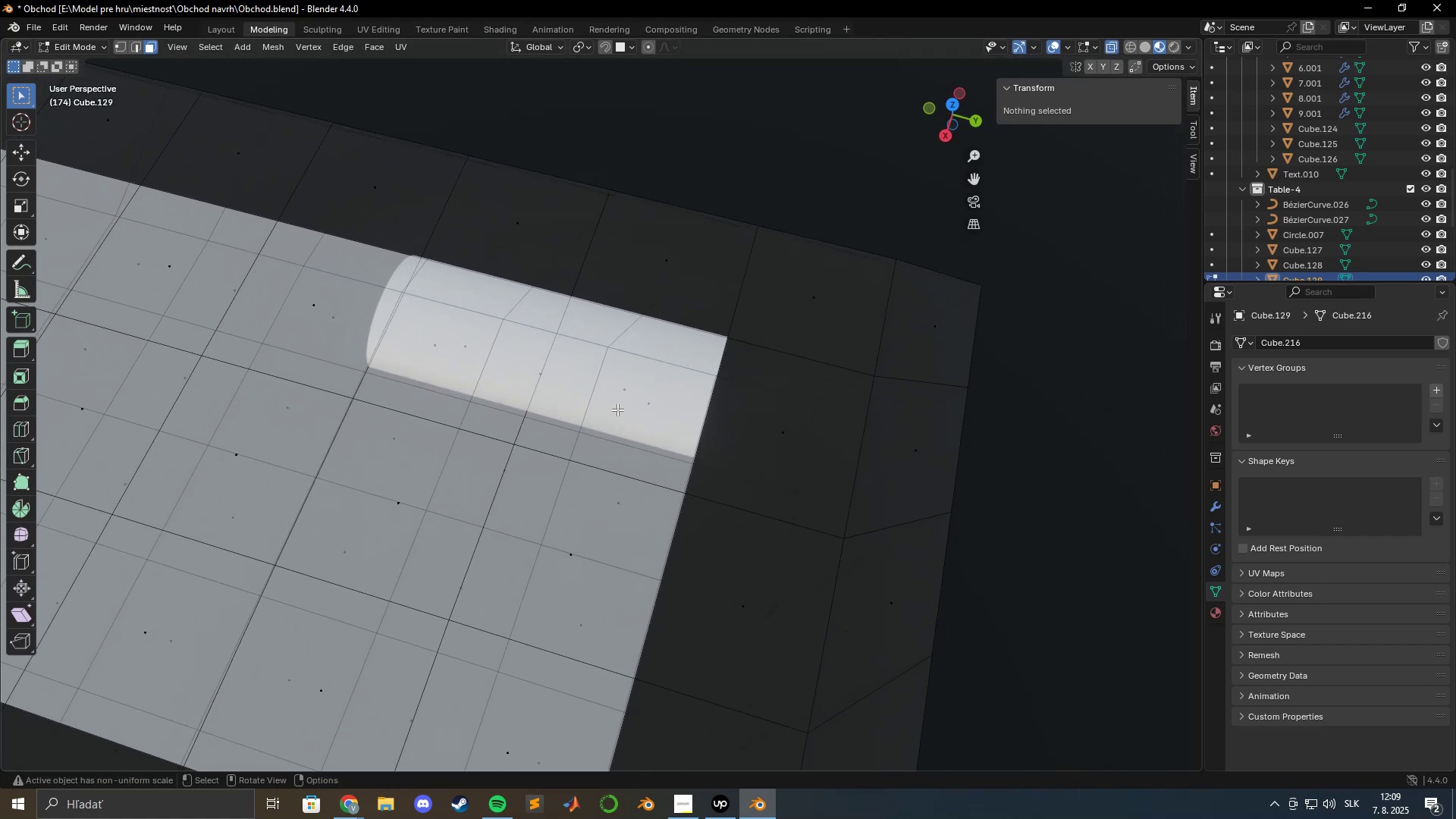 
scroll: coordinate [613, 430], scroll_direction: up, amount: 4.0
 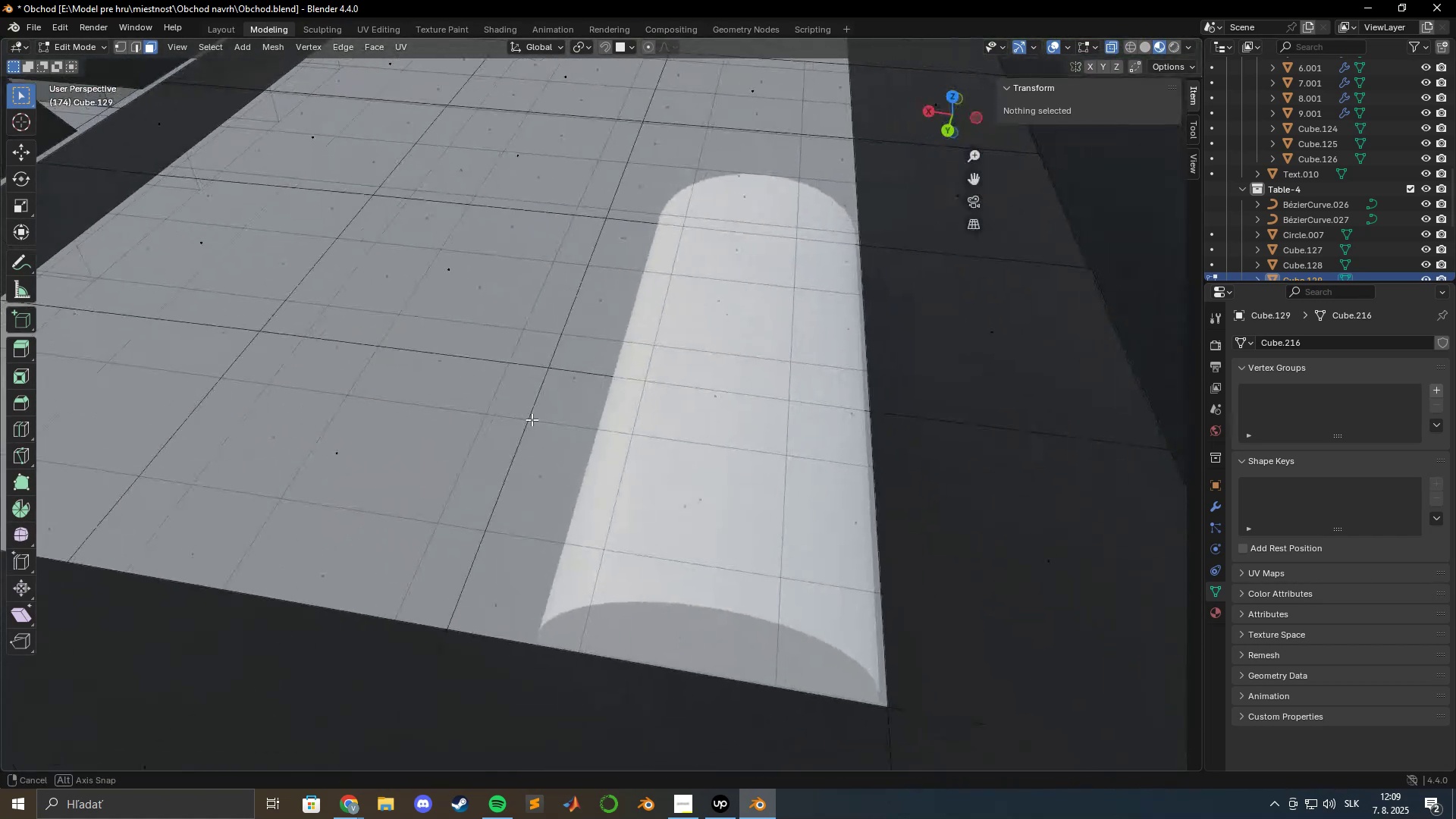 
wait(6.18)
 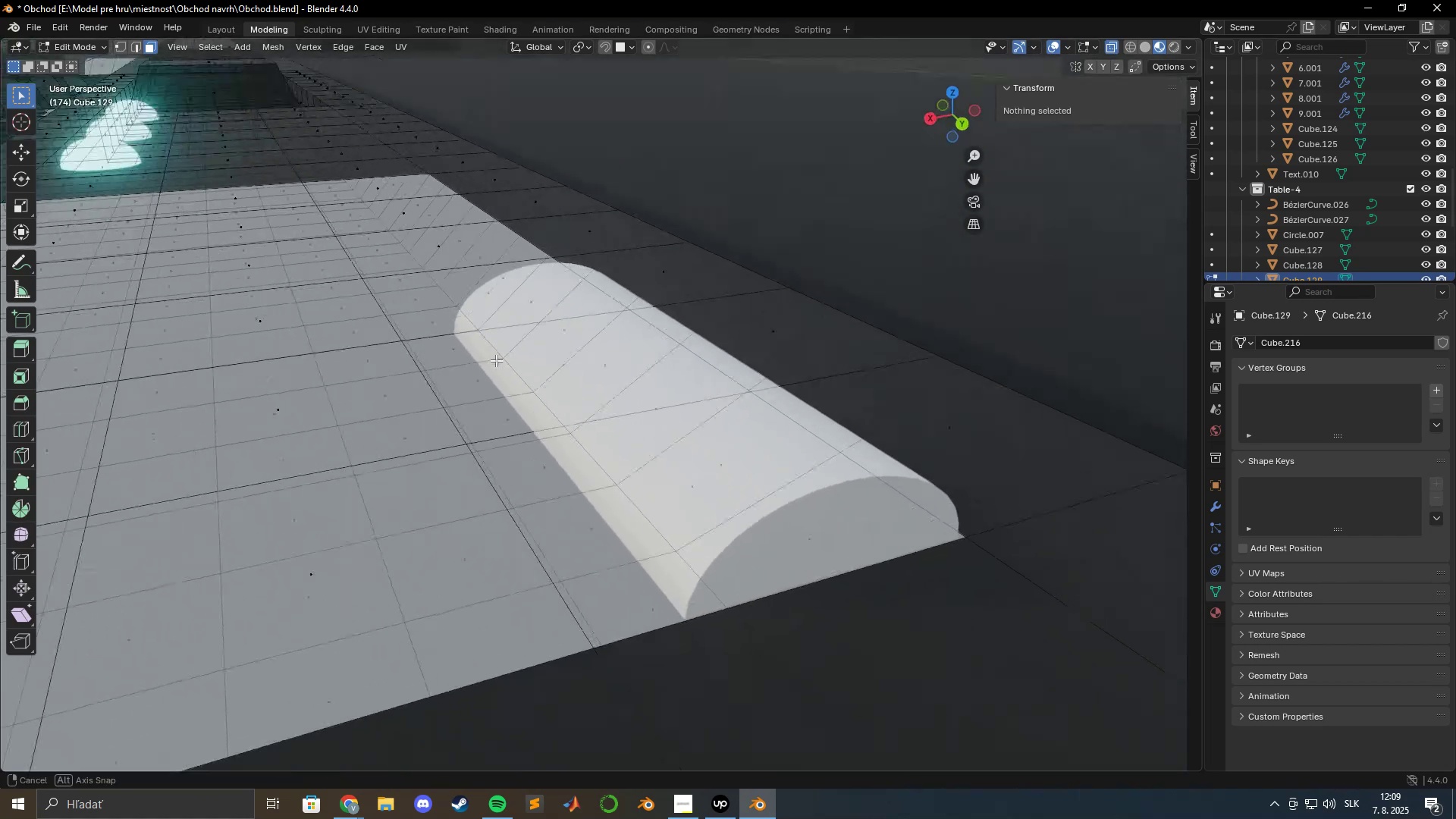 
left_click_drag(start_coordinate=[561, 491], to_coordinate=[575, 491])
 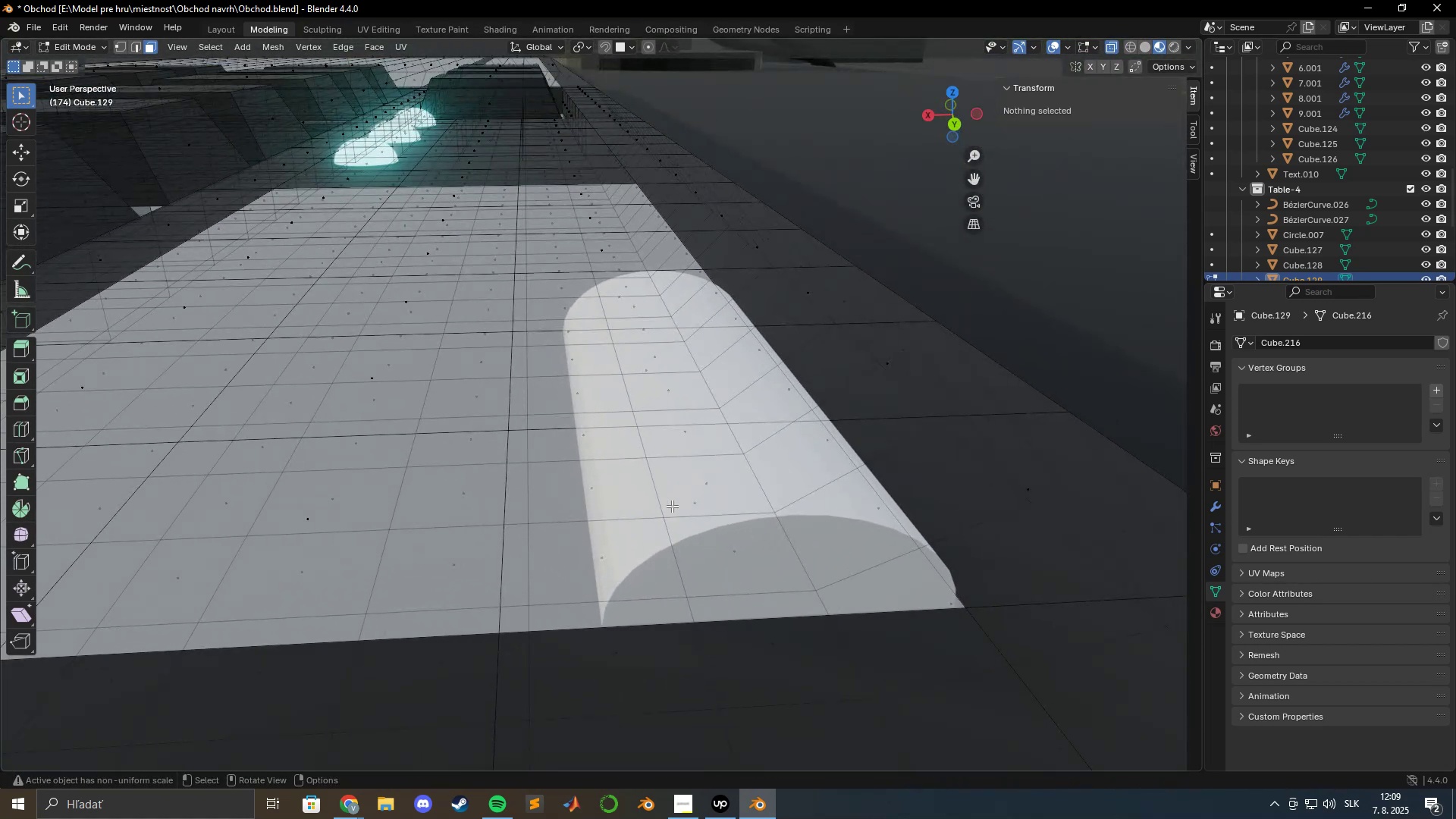 
left_click([686, 507])
 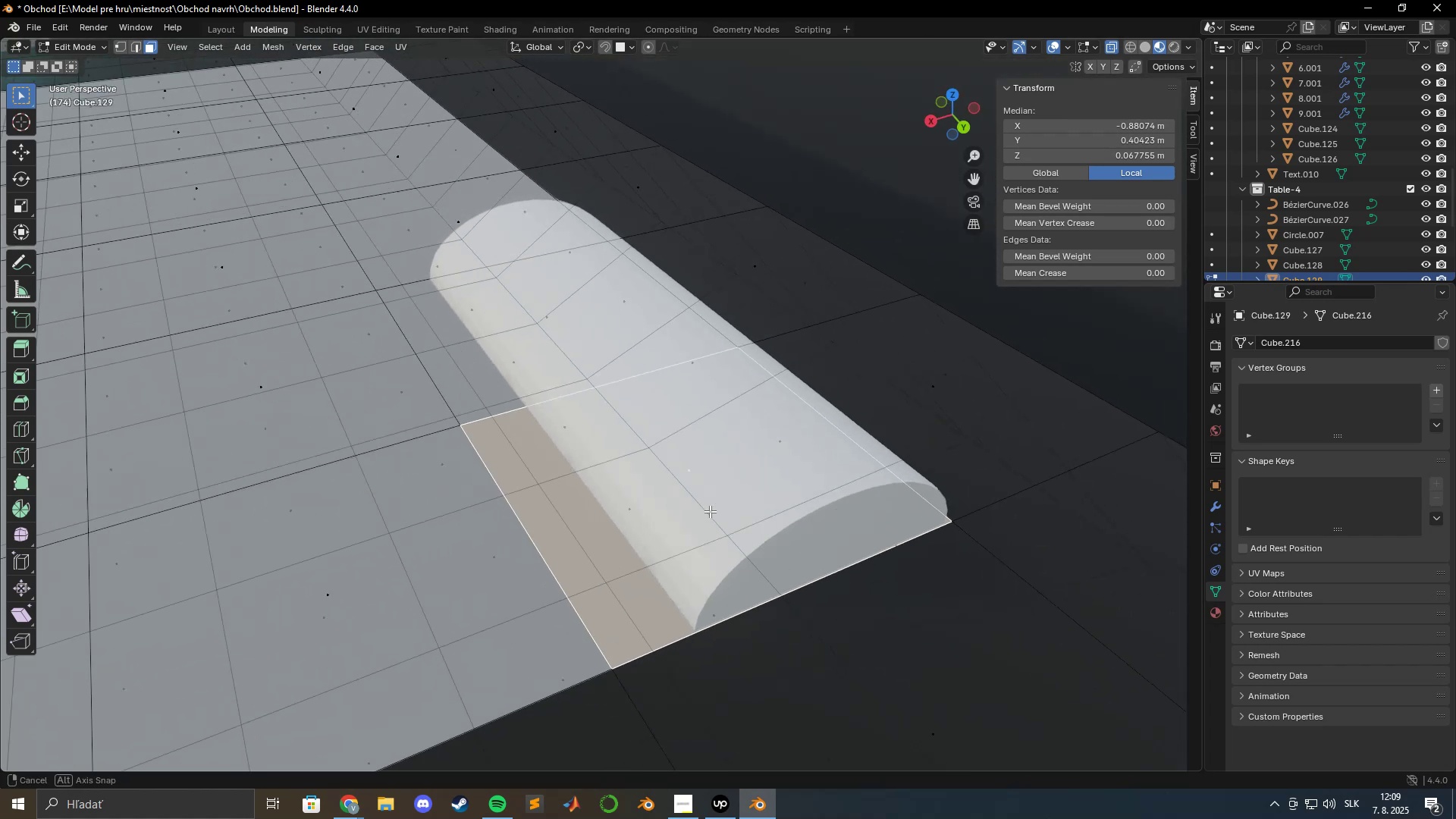 
hold_key(key=ShiftLeft, duration=0.68)
 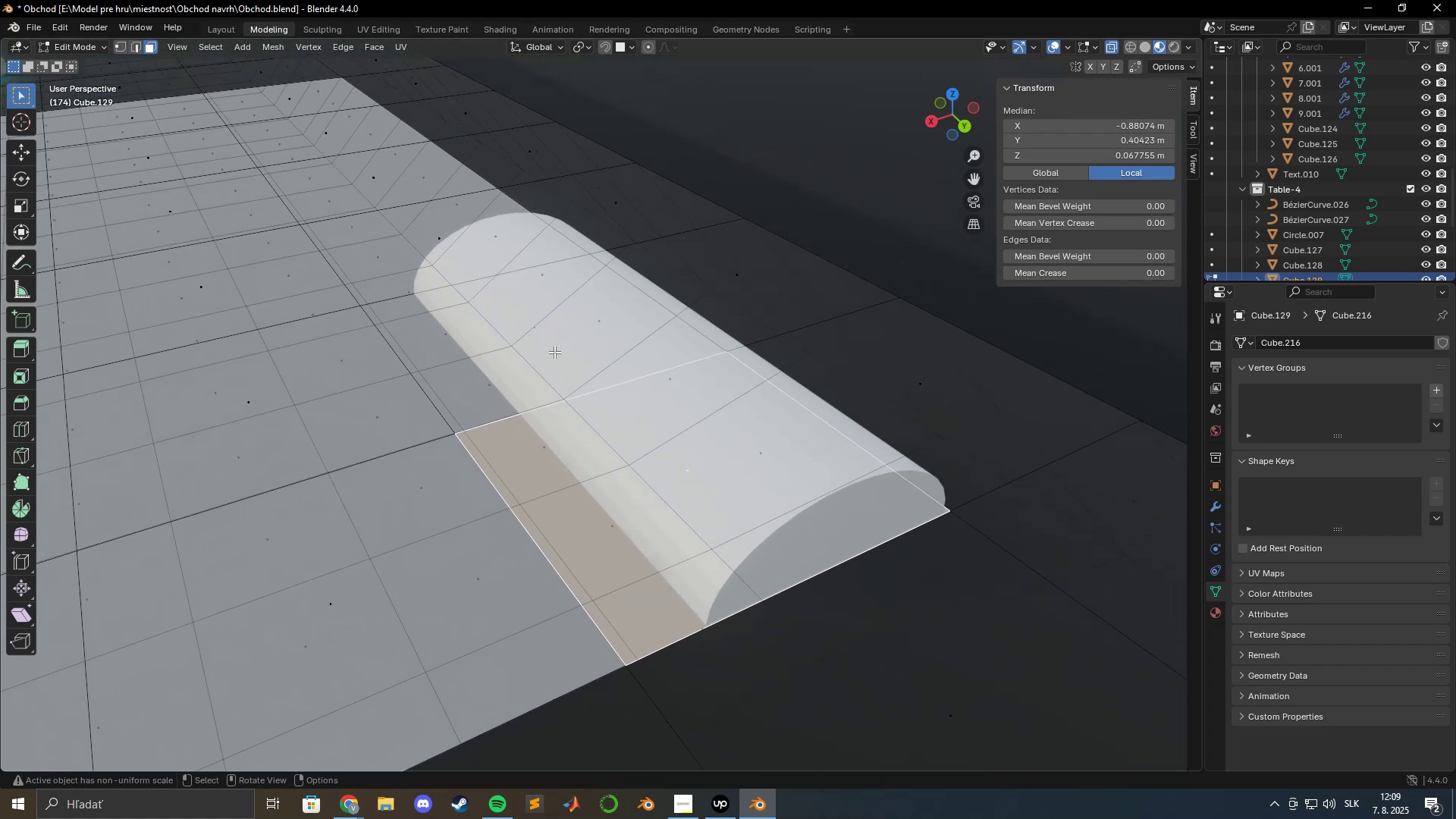 
hold_key(key=ShiftLeft, duration=0.44)
 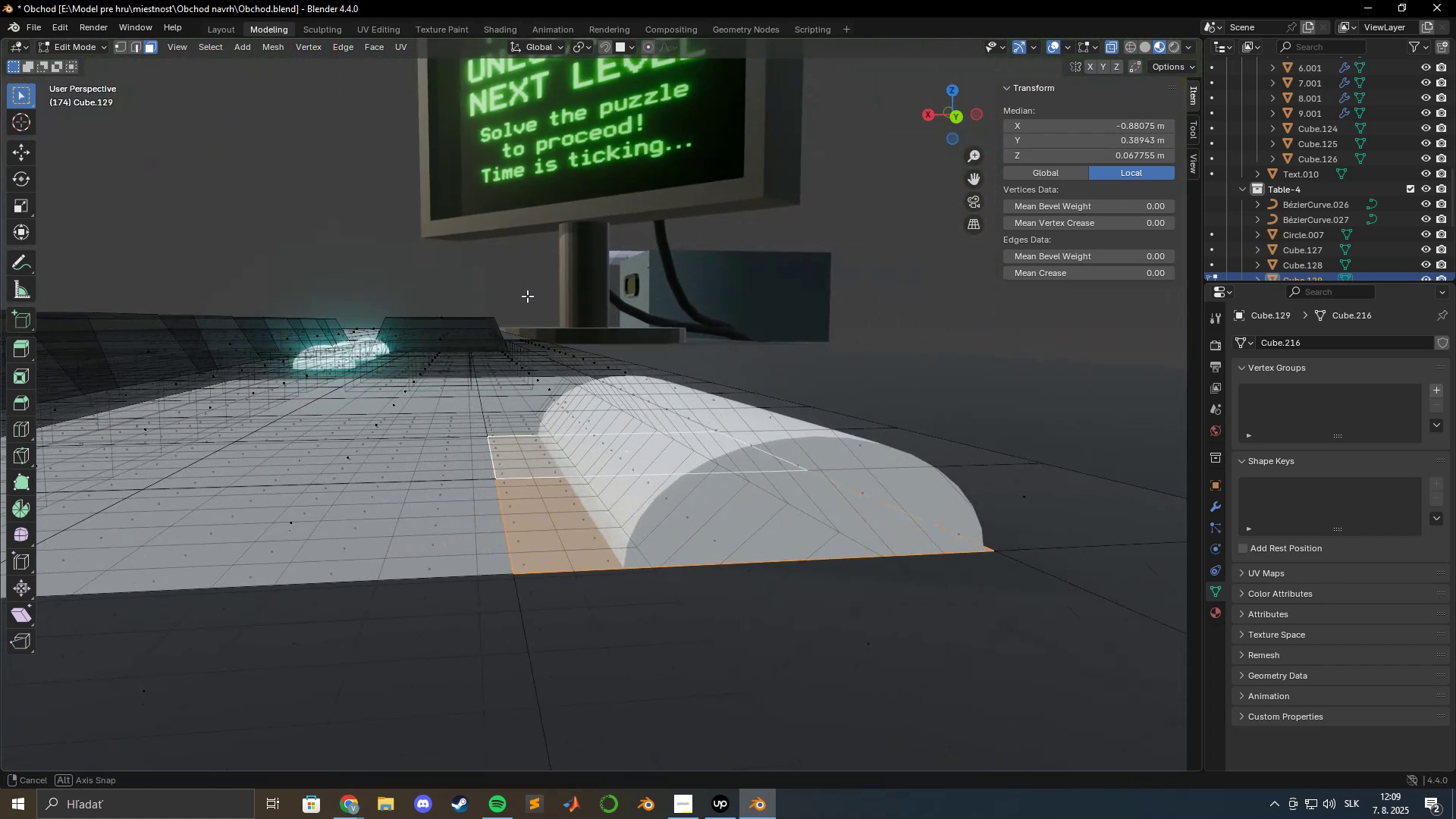 
wait(5.25)
 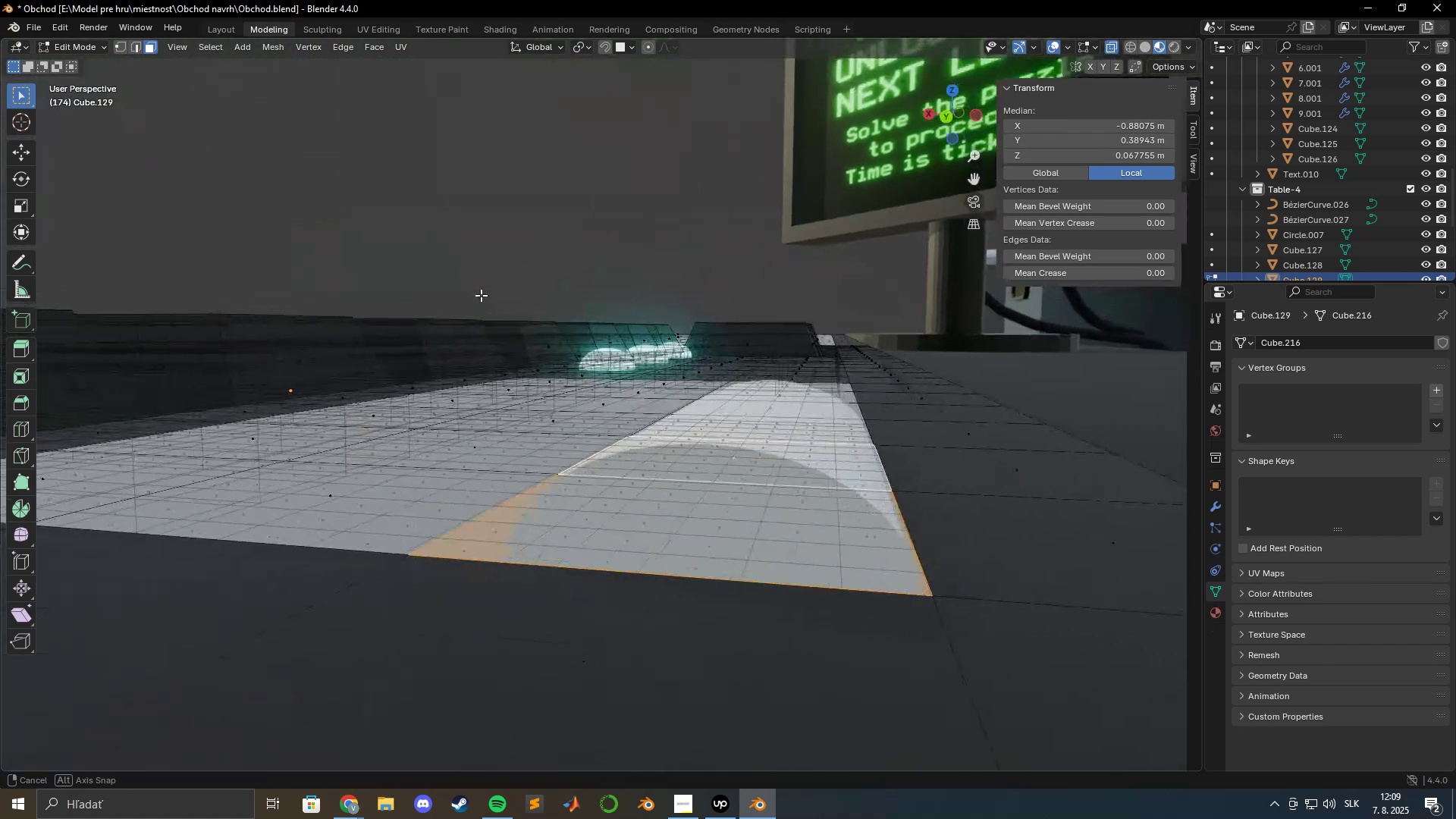 
scroll: coordinate [586, 340], scroll_direction: up, amount: 2.0
 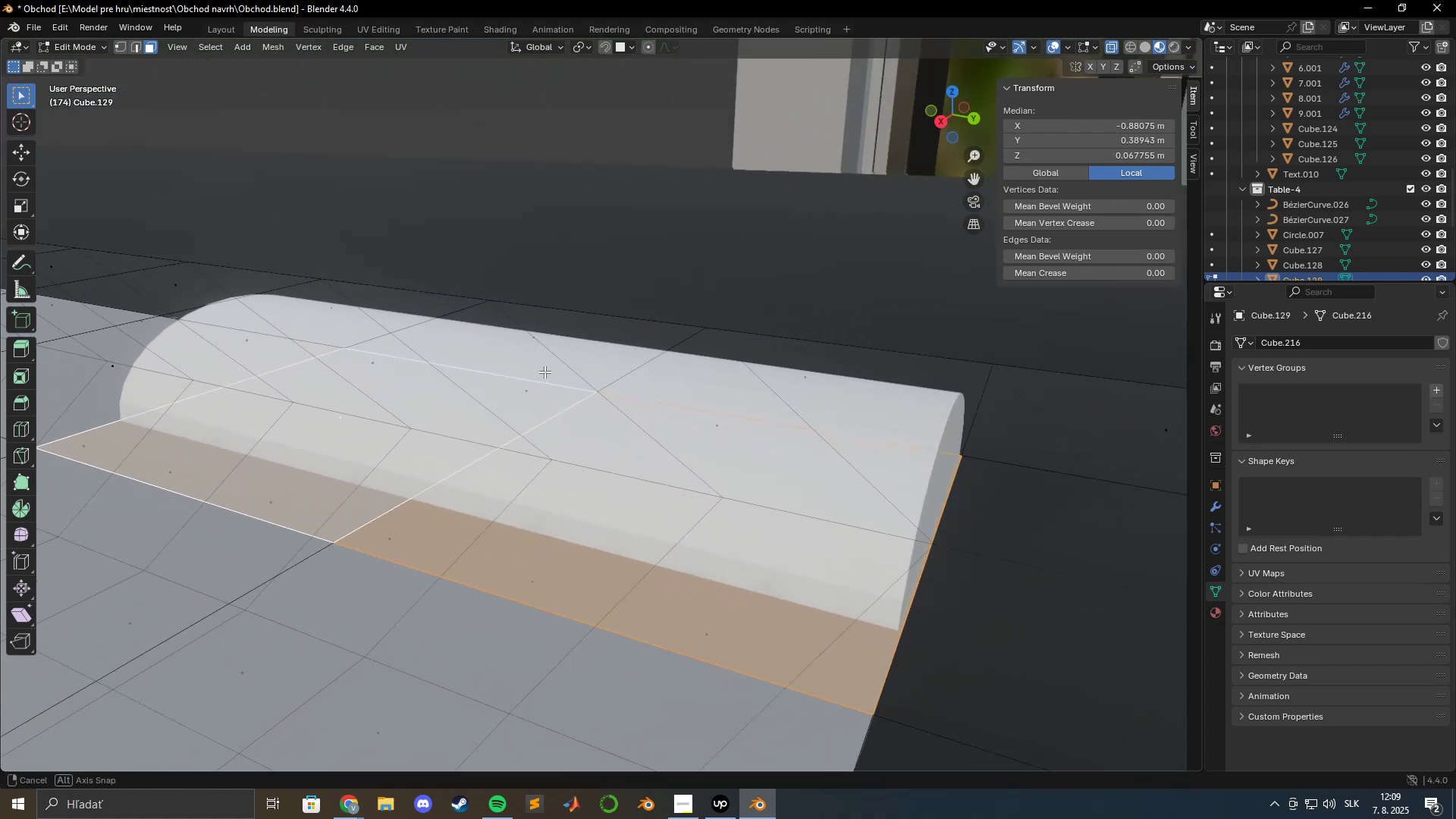 
hold_key(key=ShiftLeft, duration=1.06)
 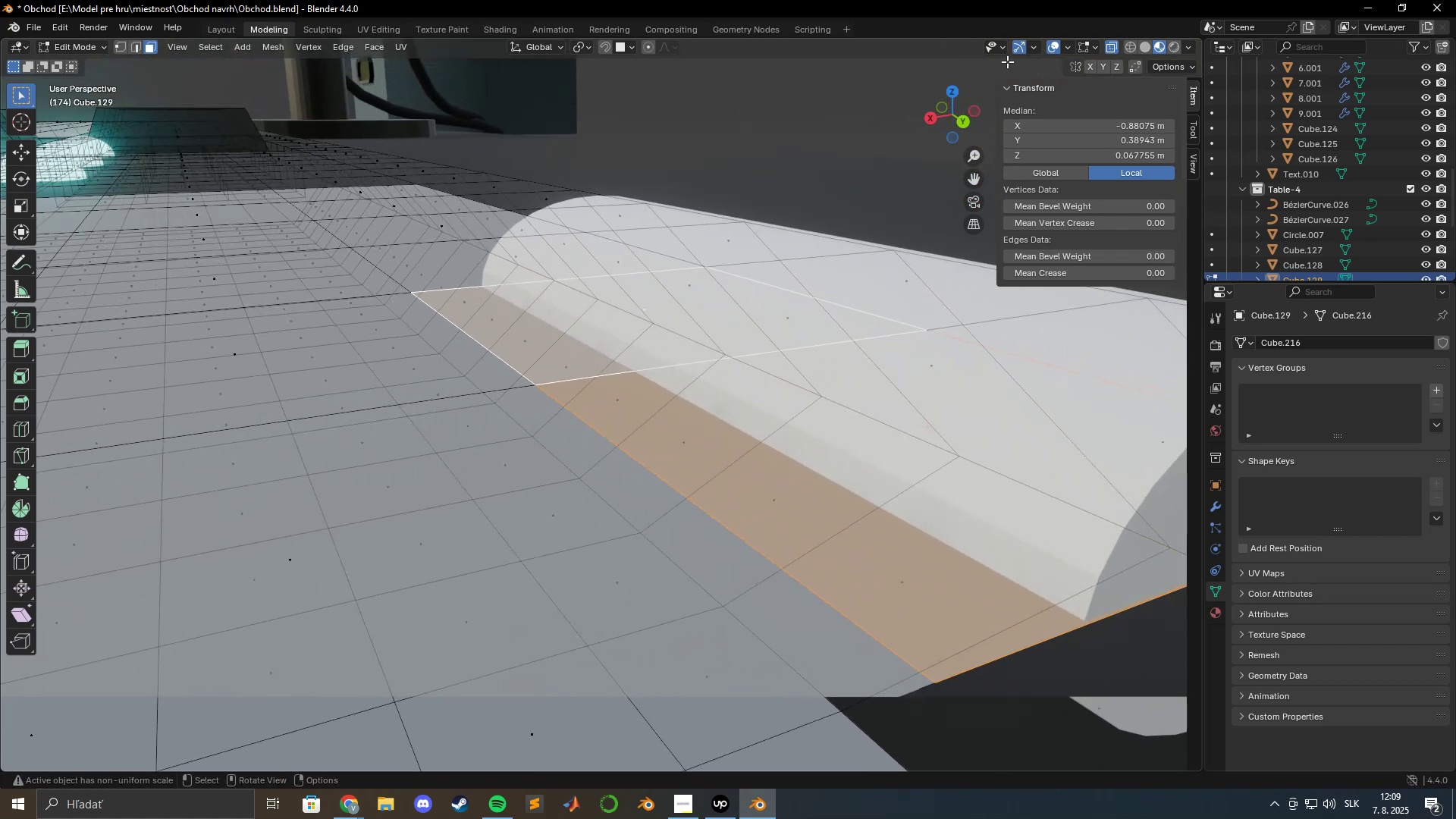 
left_click([1118, 45])
 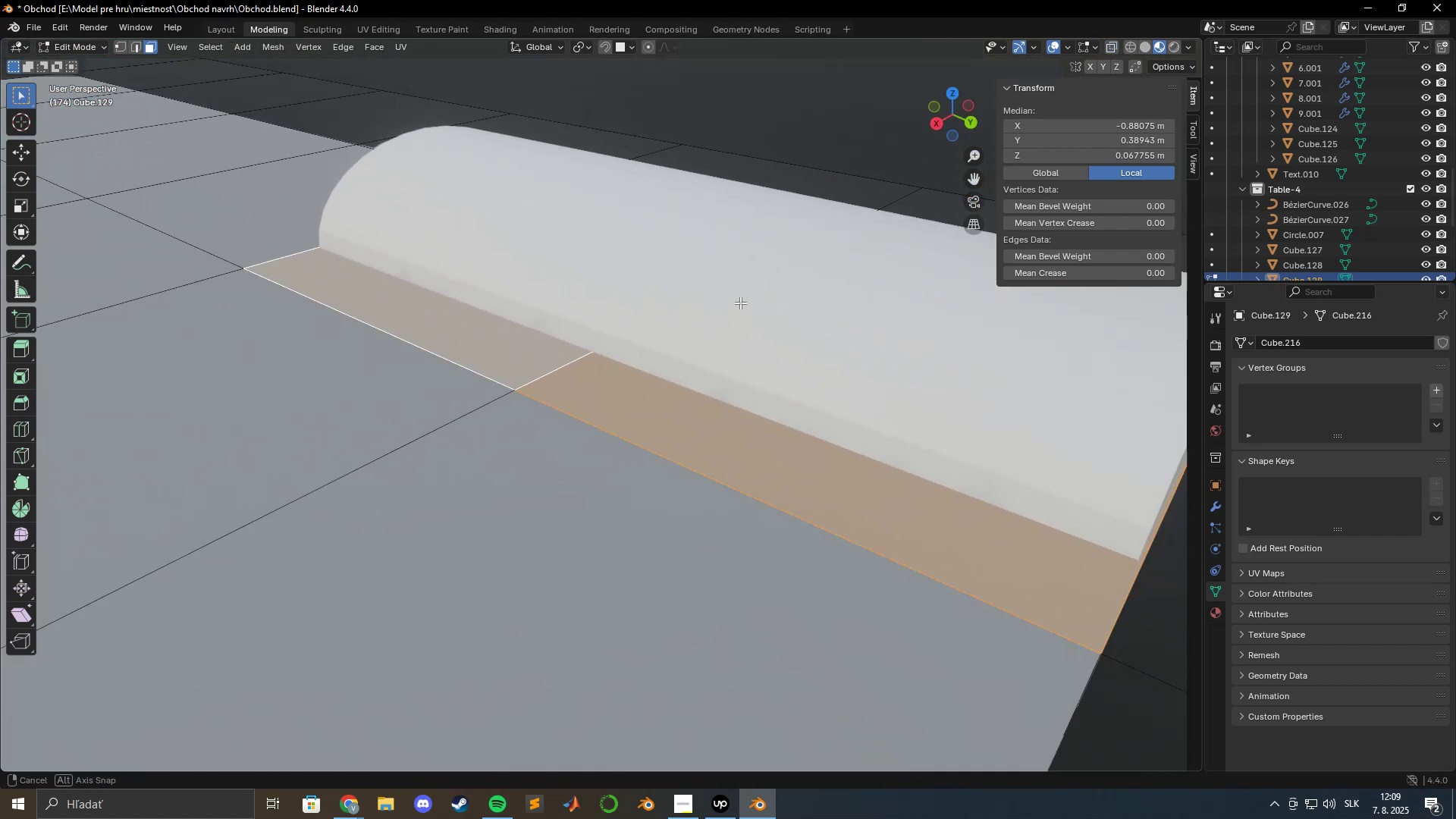 
scroll: coordinate [855, 313], scroll_direction: down, amount: 2.0
 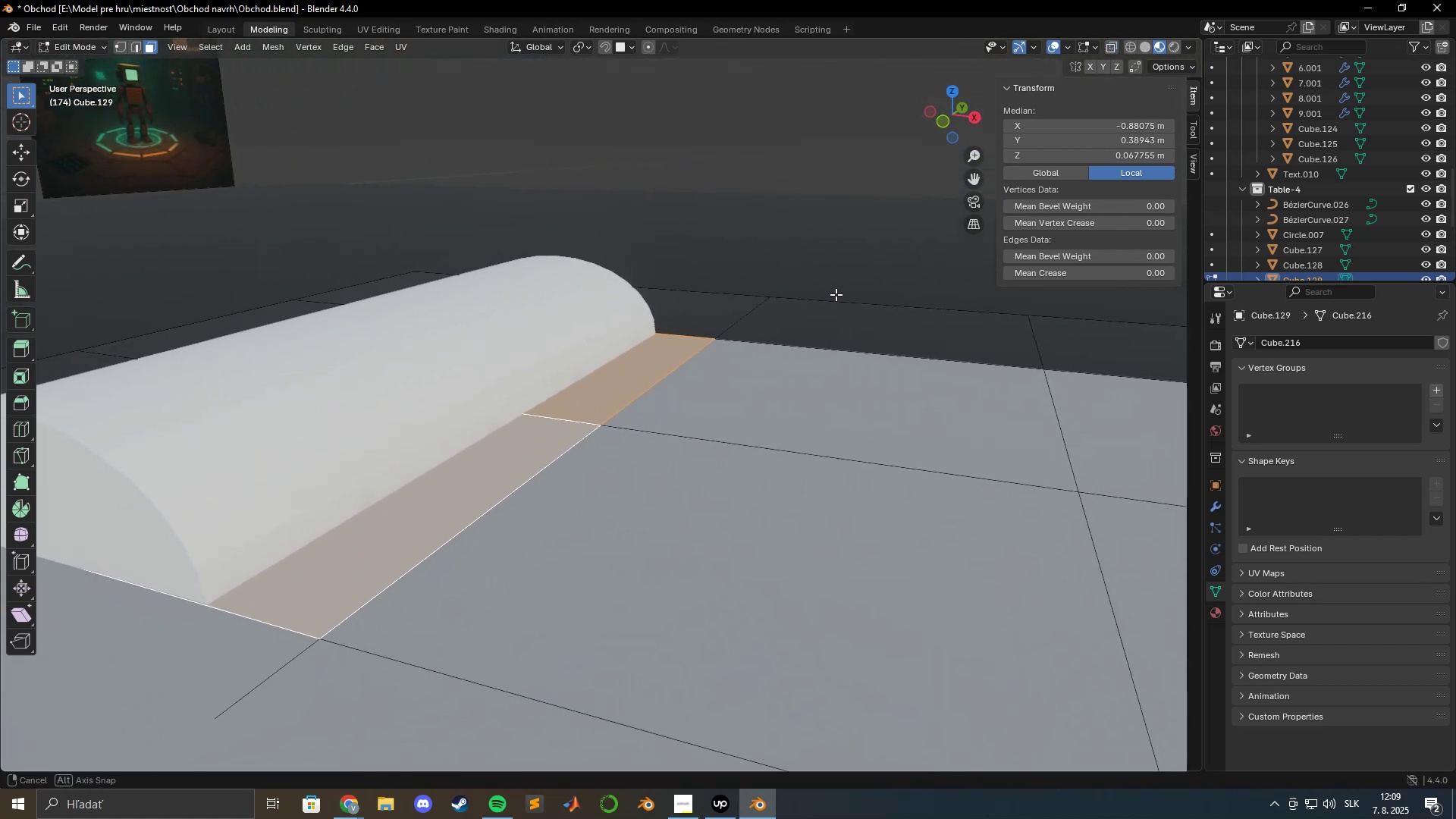 
hold_key(key=ShiftLeft, duration=0.63)
 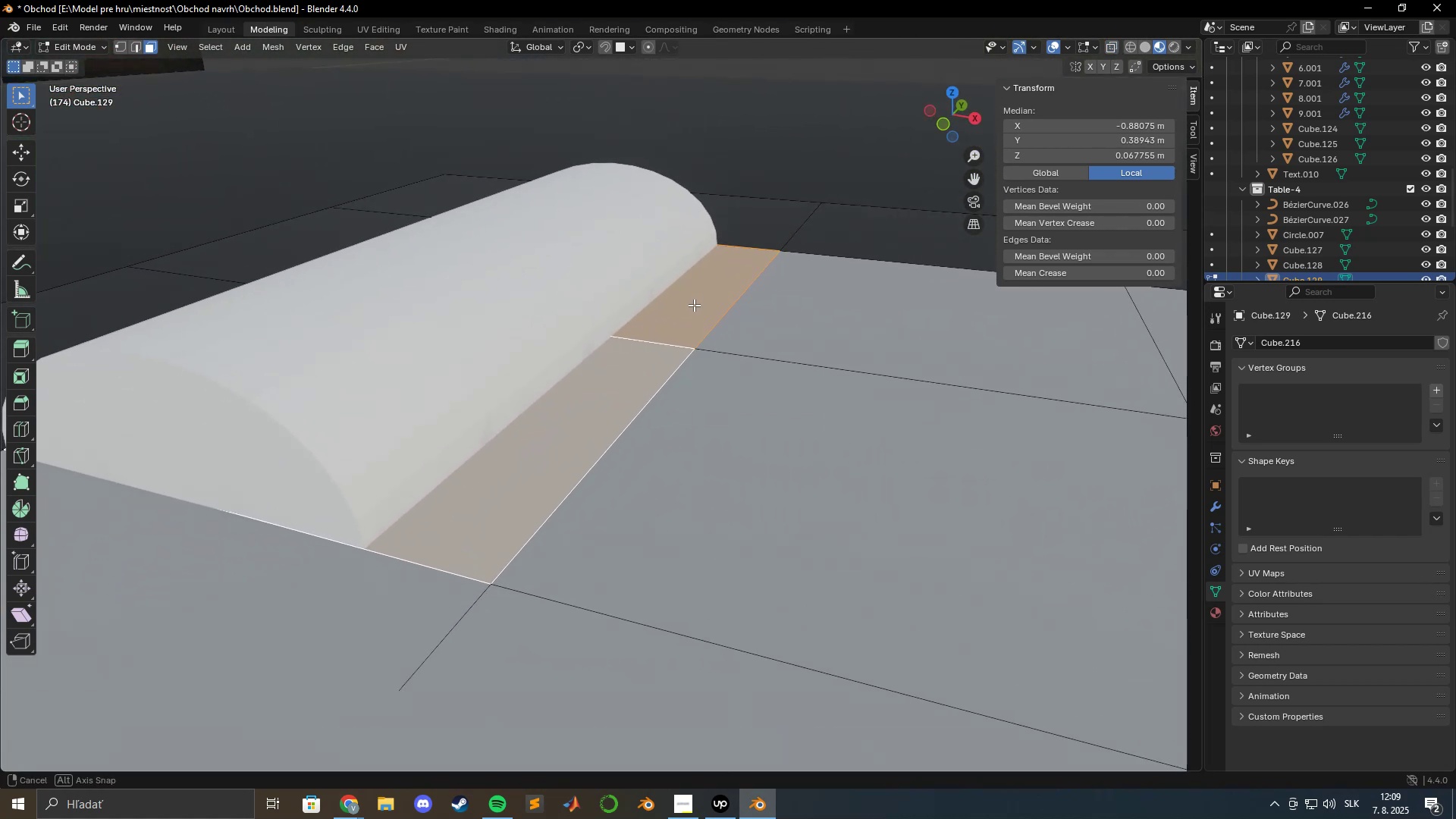 
key(E)
 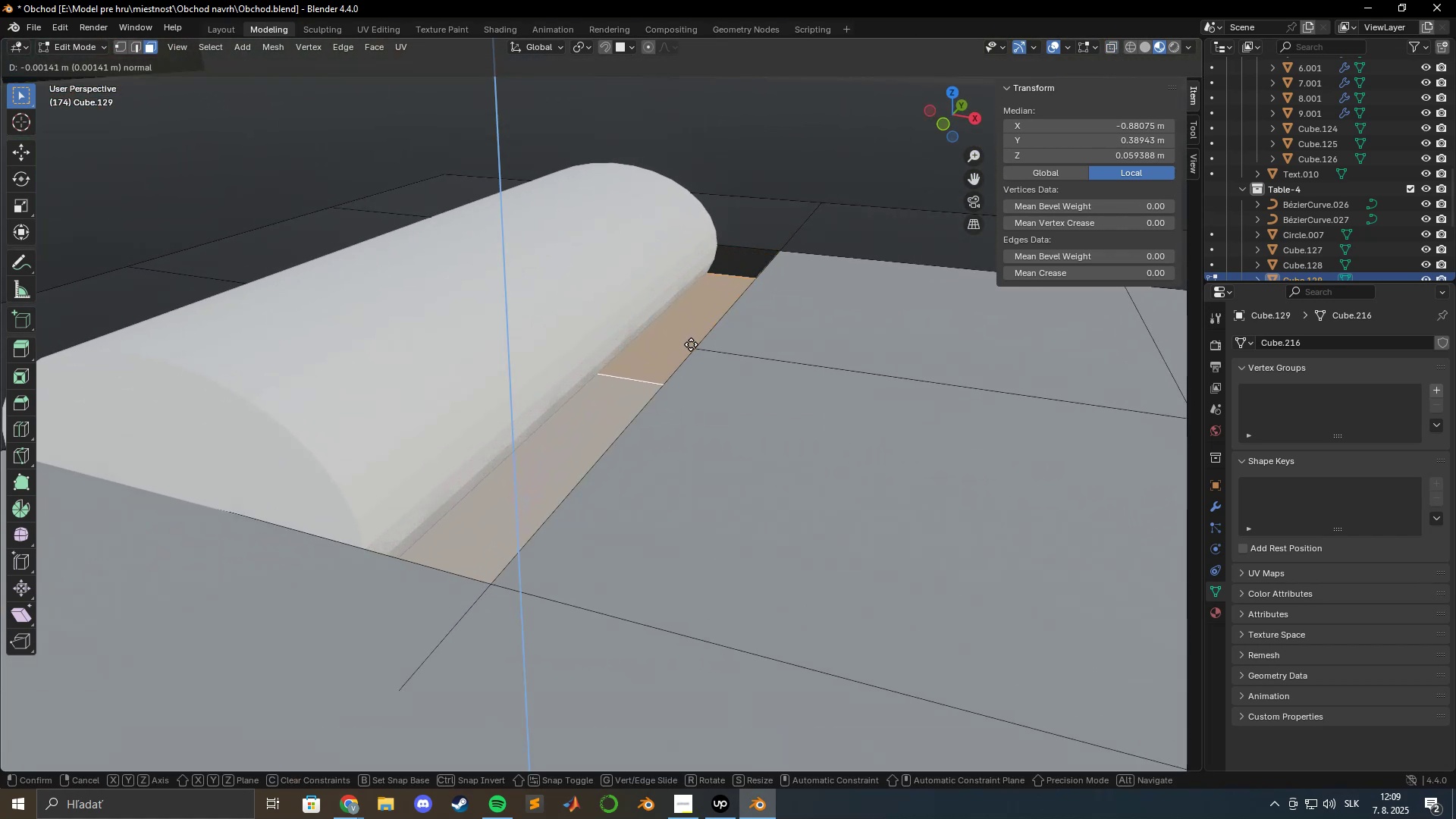 
hold_key(key=ShiftLeft, duration=1.5)
 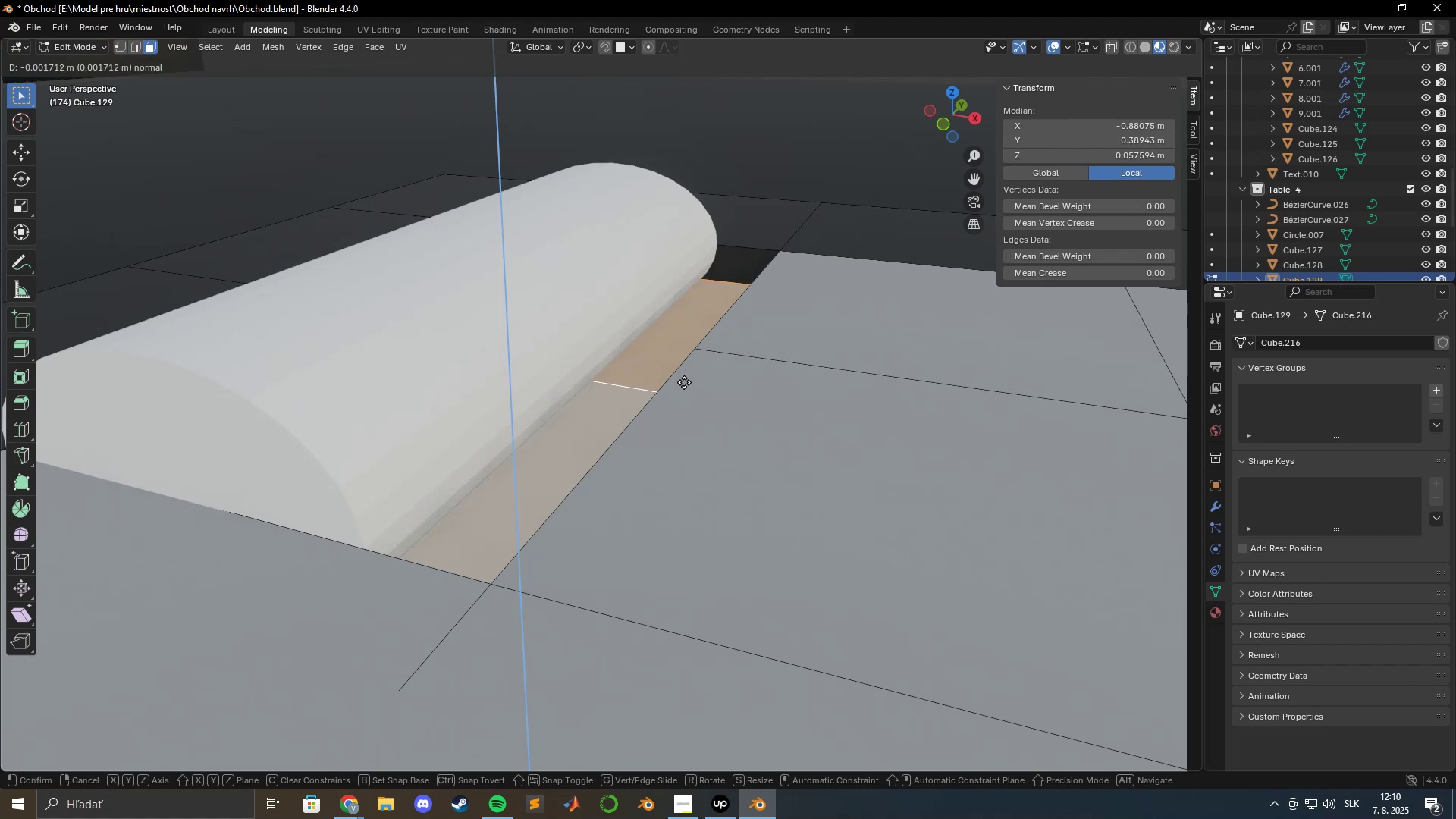 
hold_key(key=ShiftLeft, duration=0.69)
left_click([684, 382])
 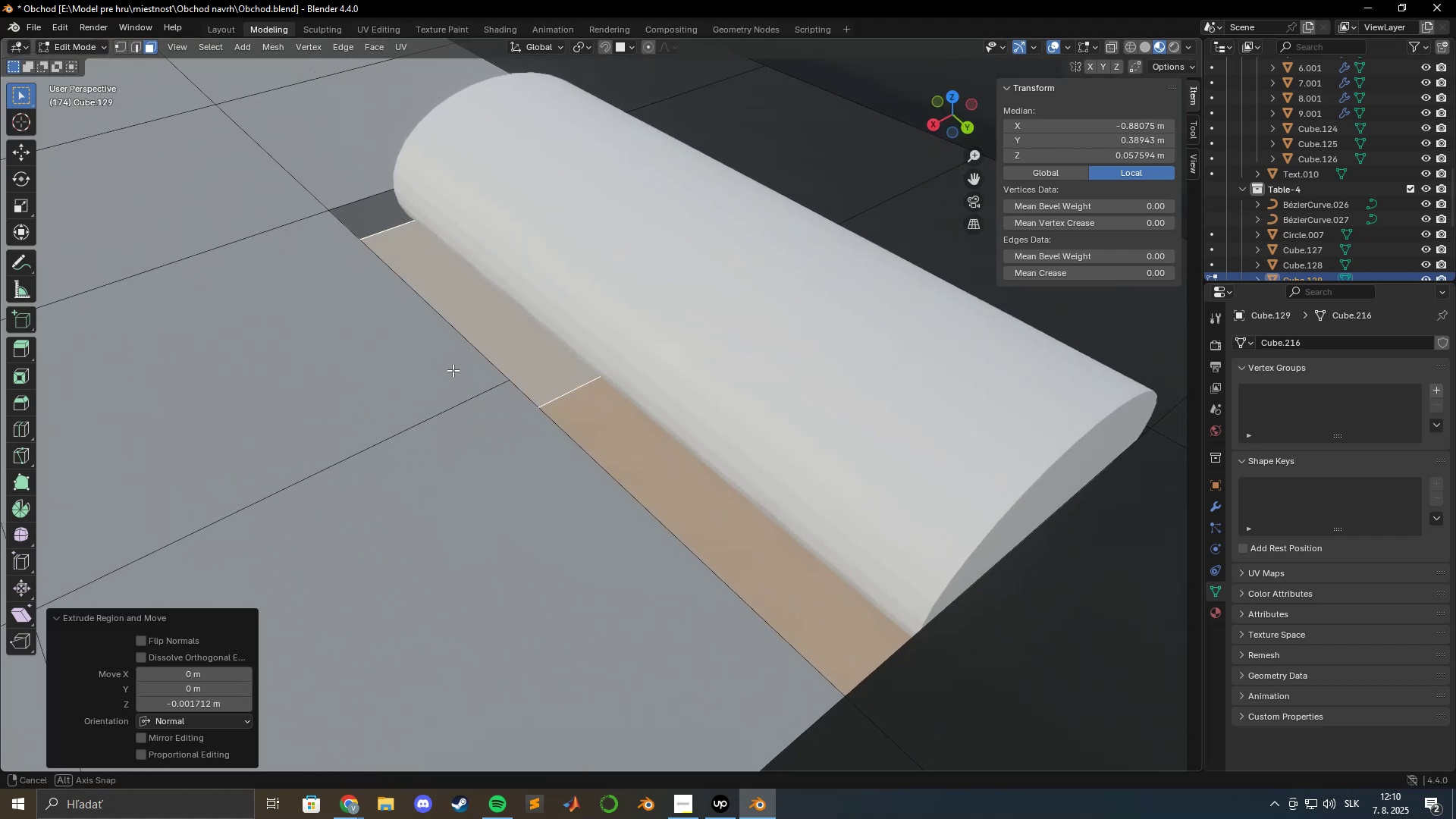 
scroll: coordinate [498, 340], scroll_direction: down, amount: 3.0
 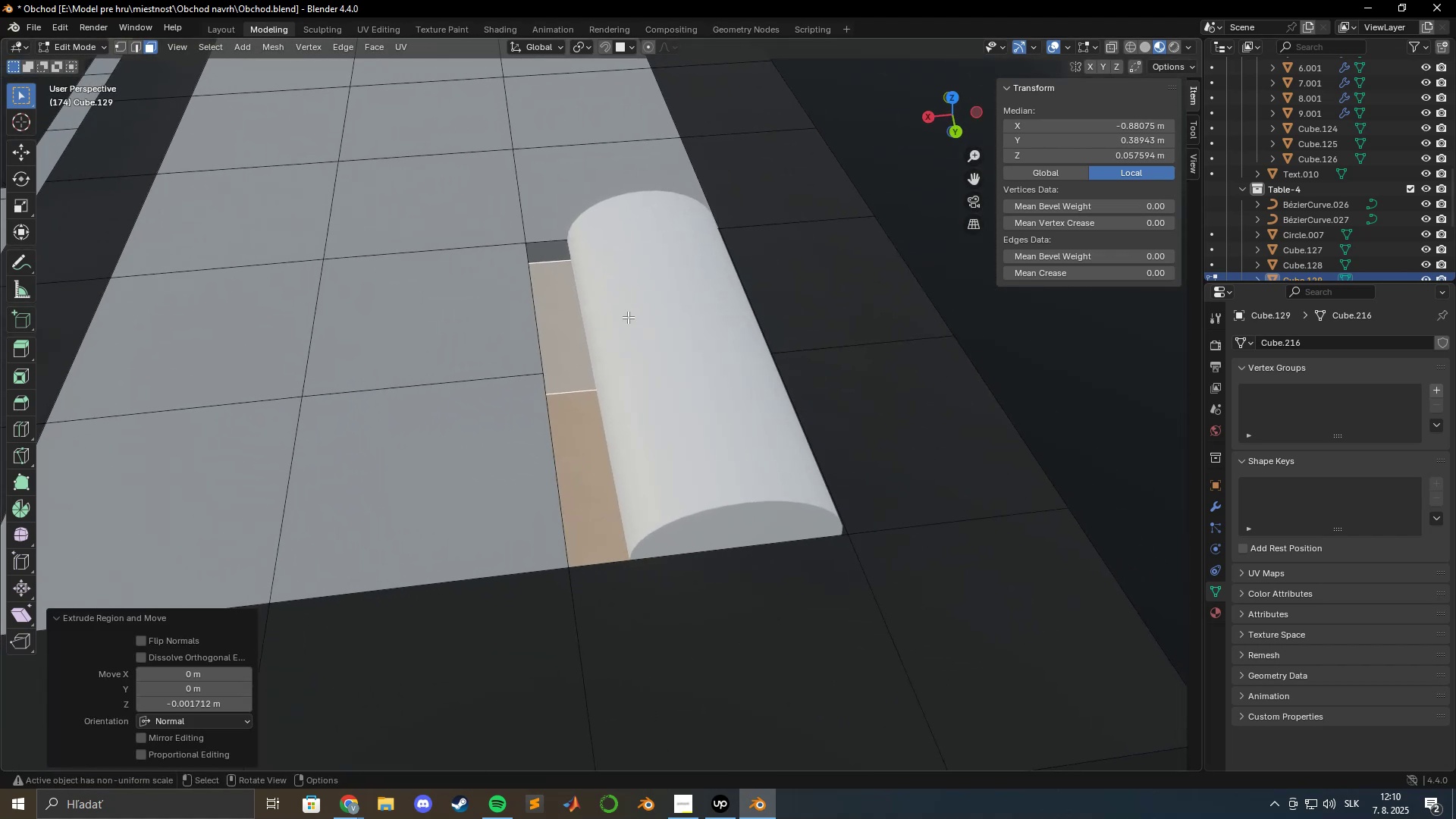 
key(Tab)
 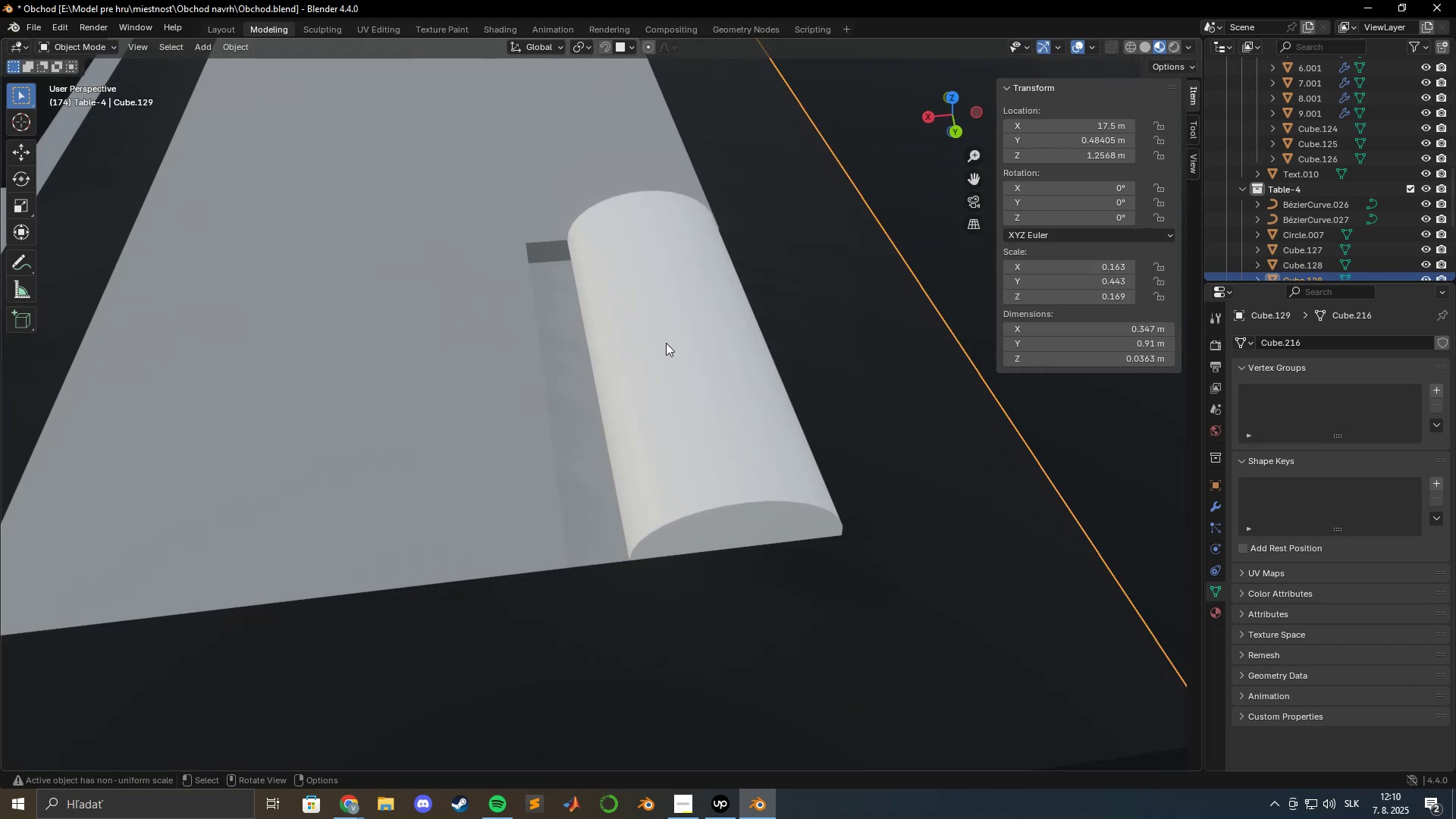 
left_click([666, 343])
 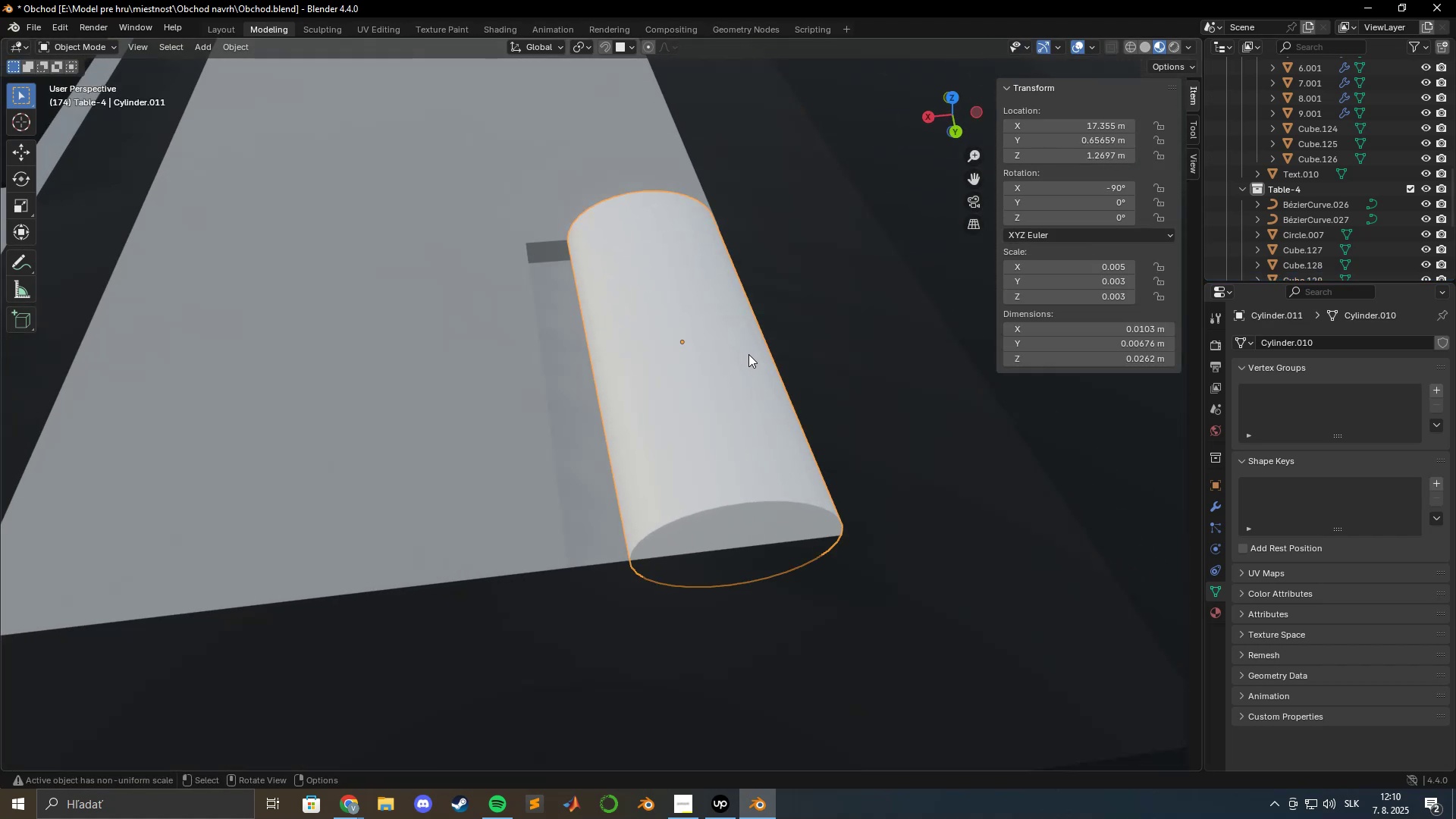 
wait(5.41)
 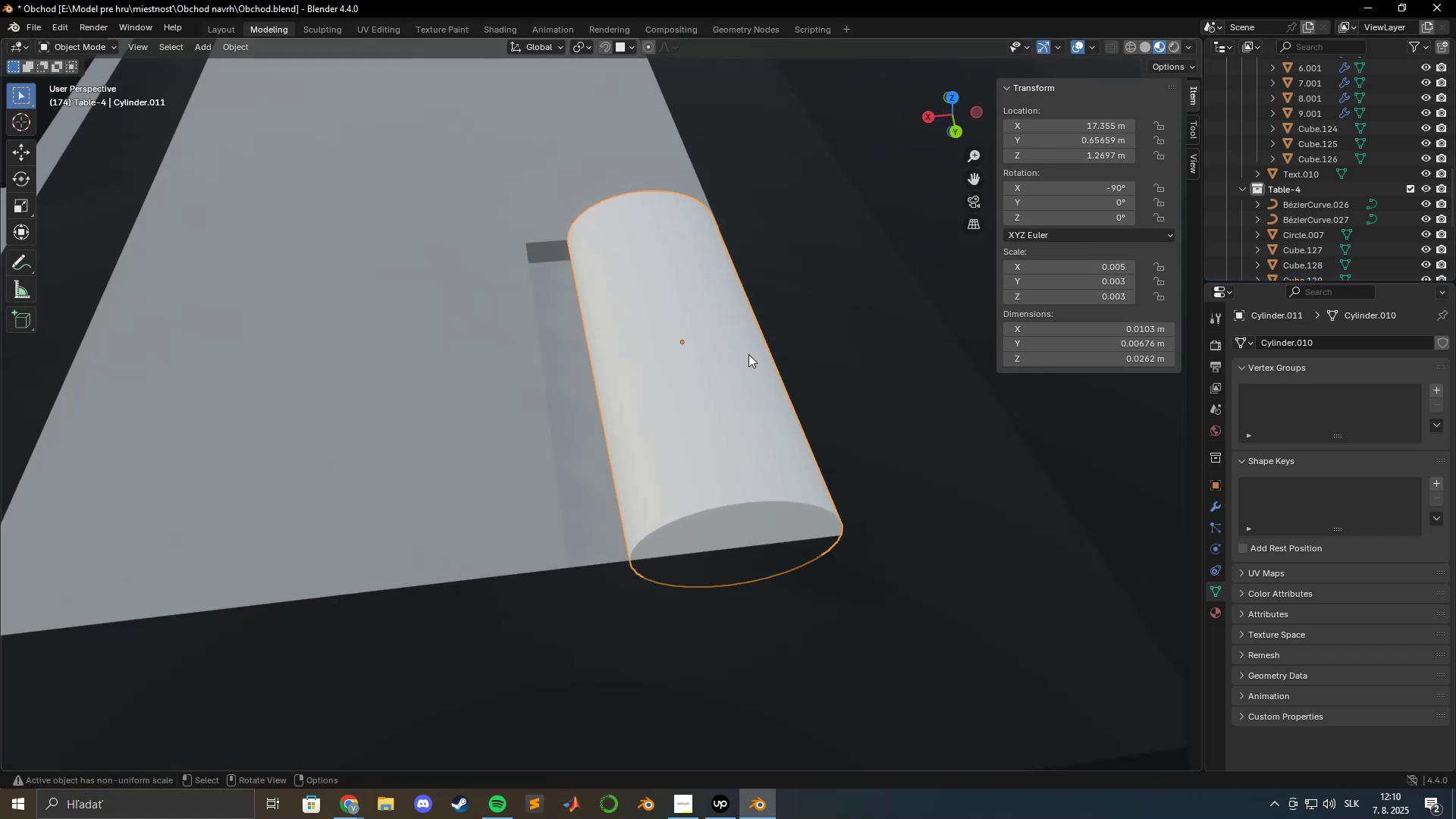 
key(NumpadDecimal)
 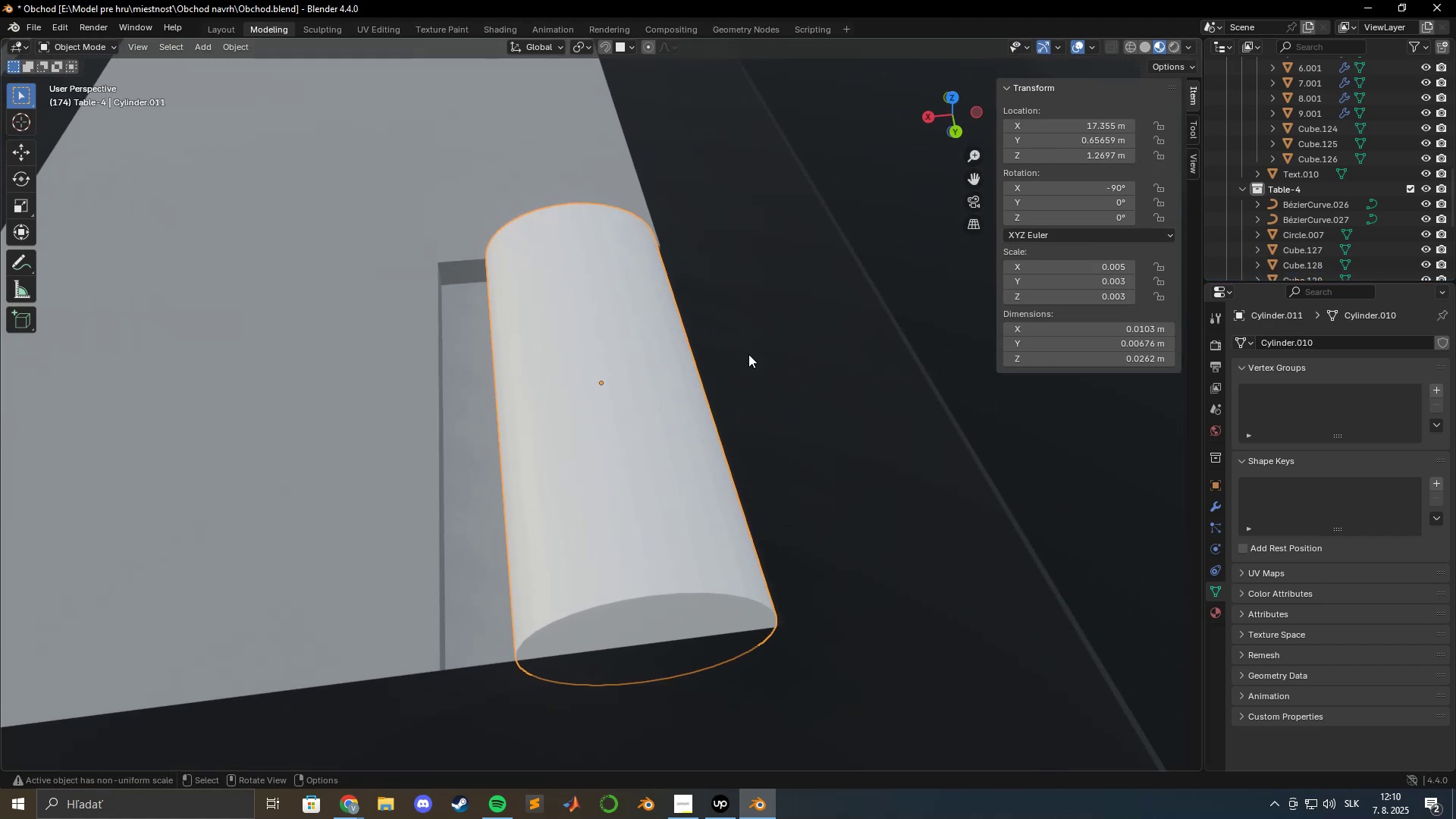 
key(Numpad7)
 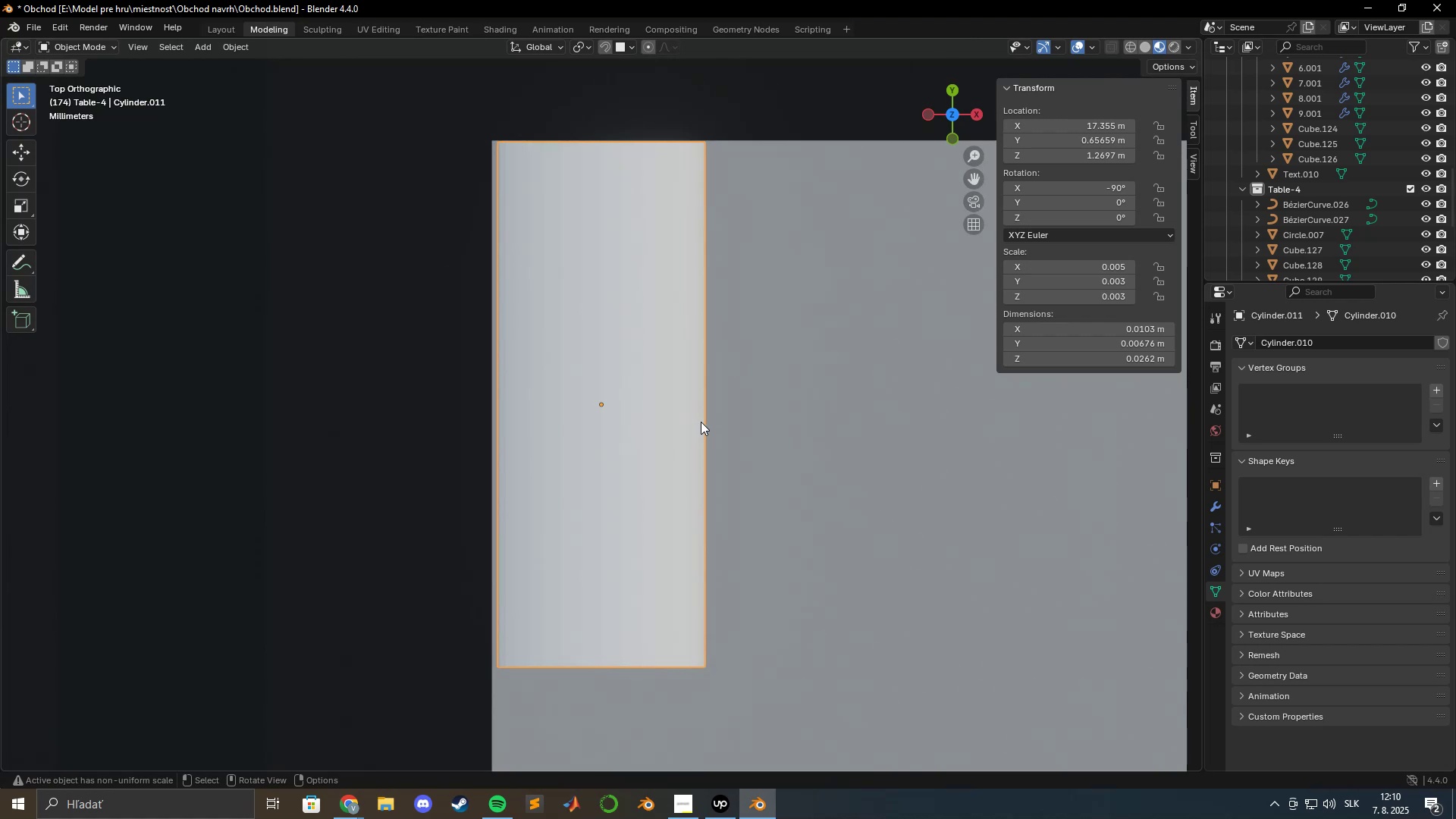 
middle_click([709, 422])
 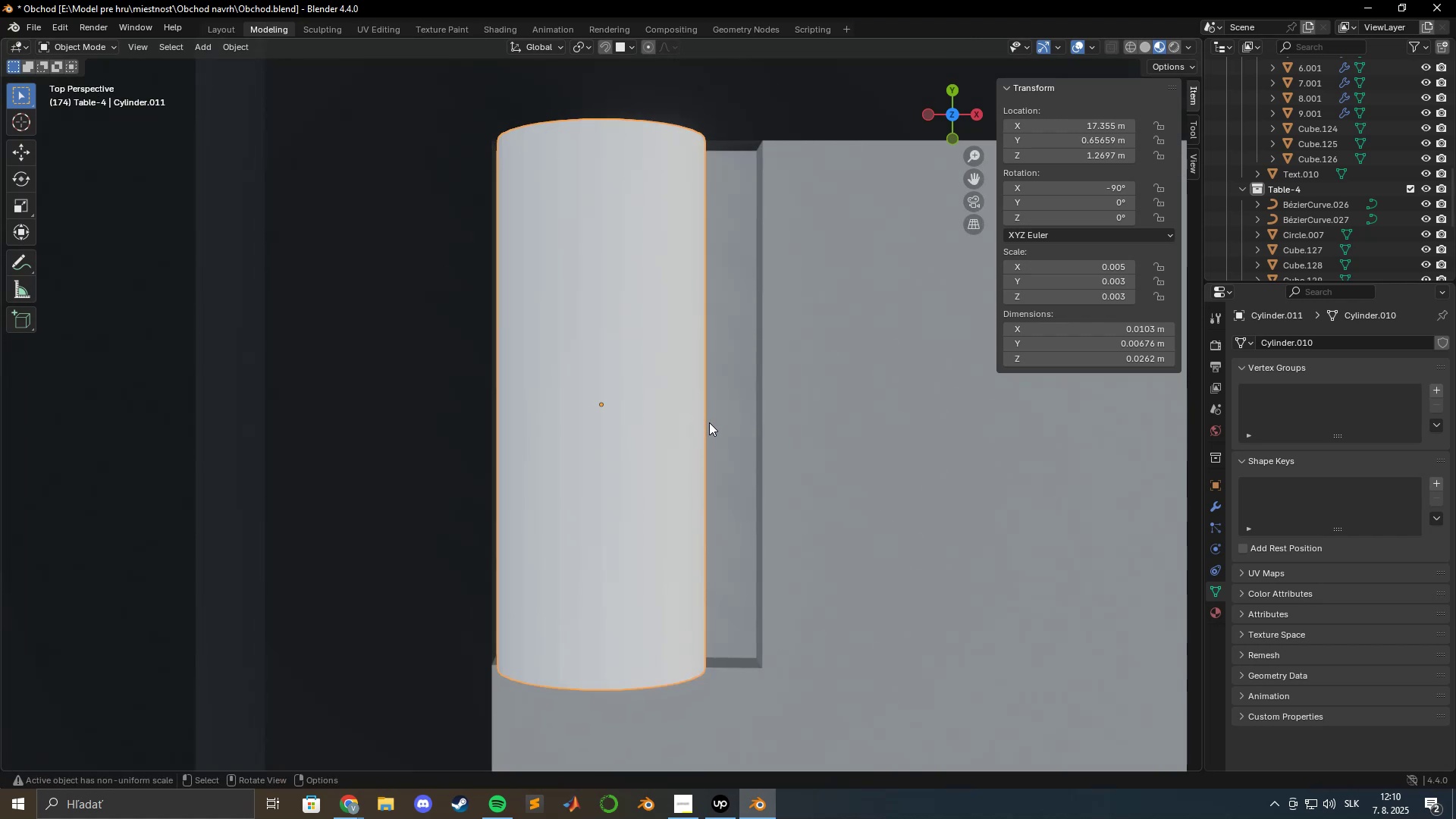 
hold_key(key=ShiftLeft, duration=0.68)
 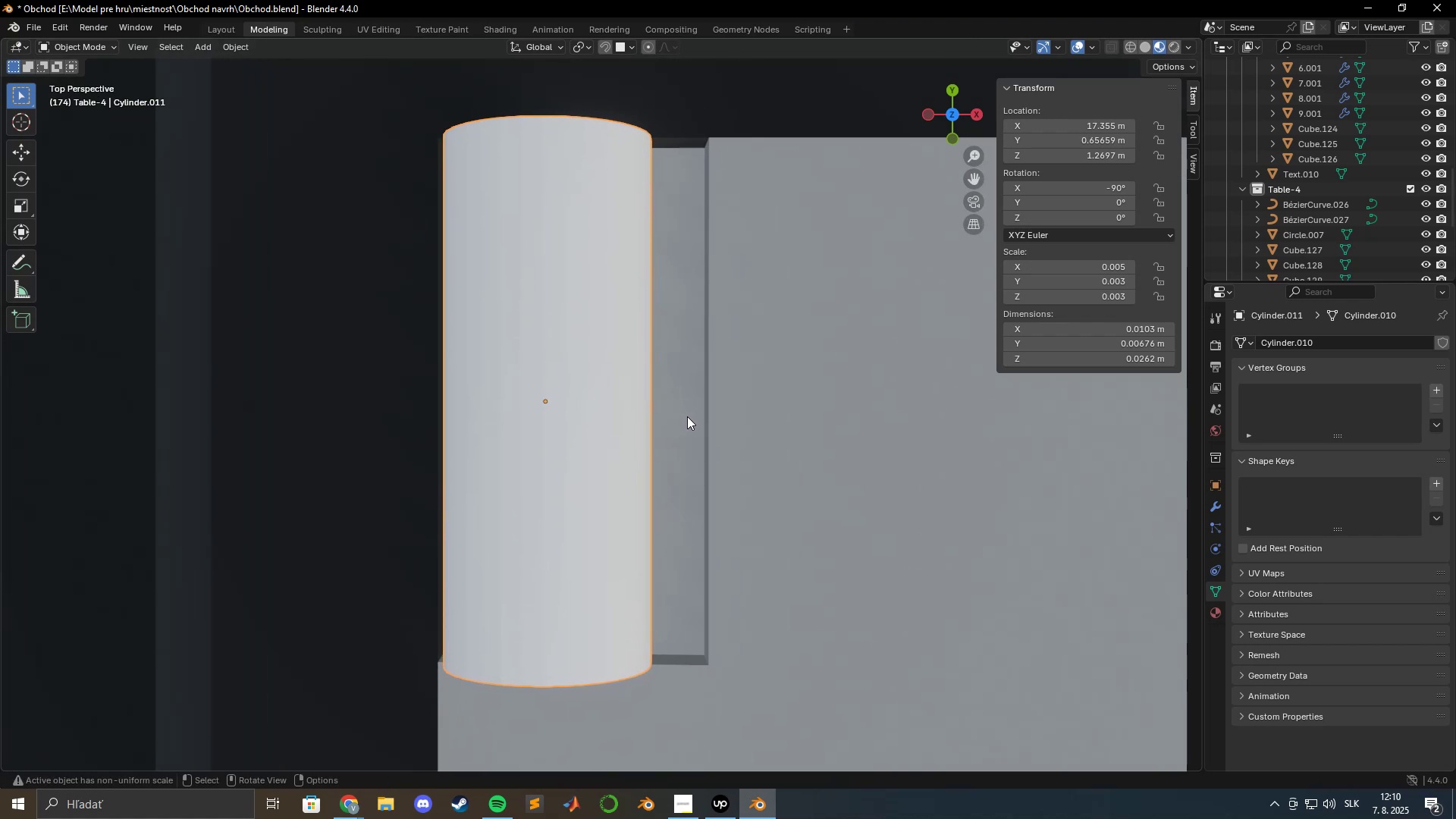 
type(gxyxsyx)
 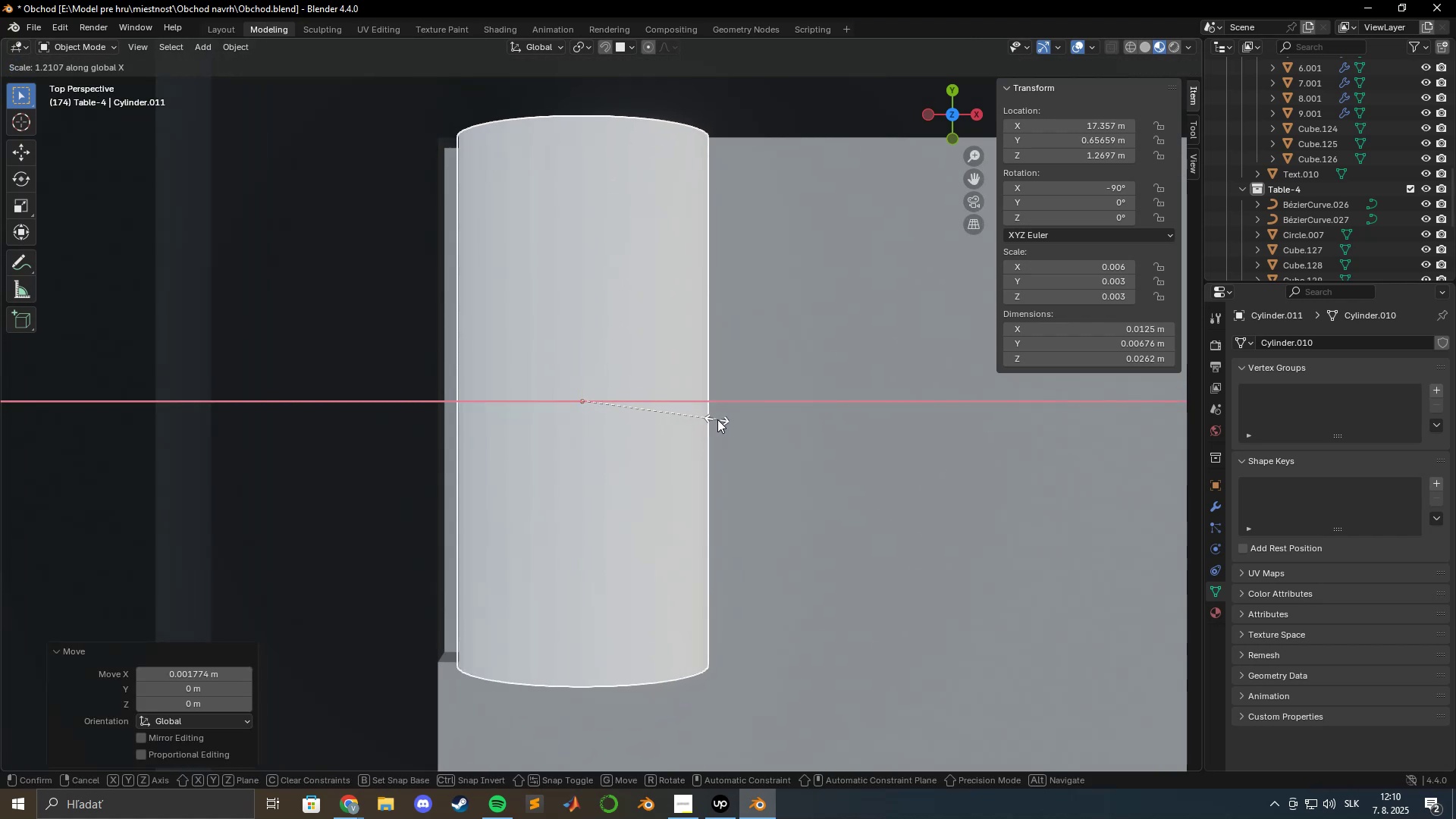 
hold_key(key=ShiftLeft, duration=0.49)
left_click([722, 421])
 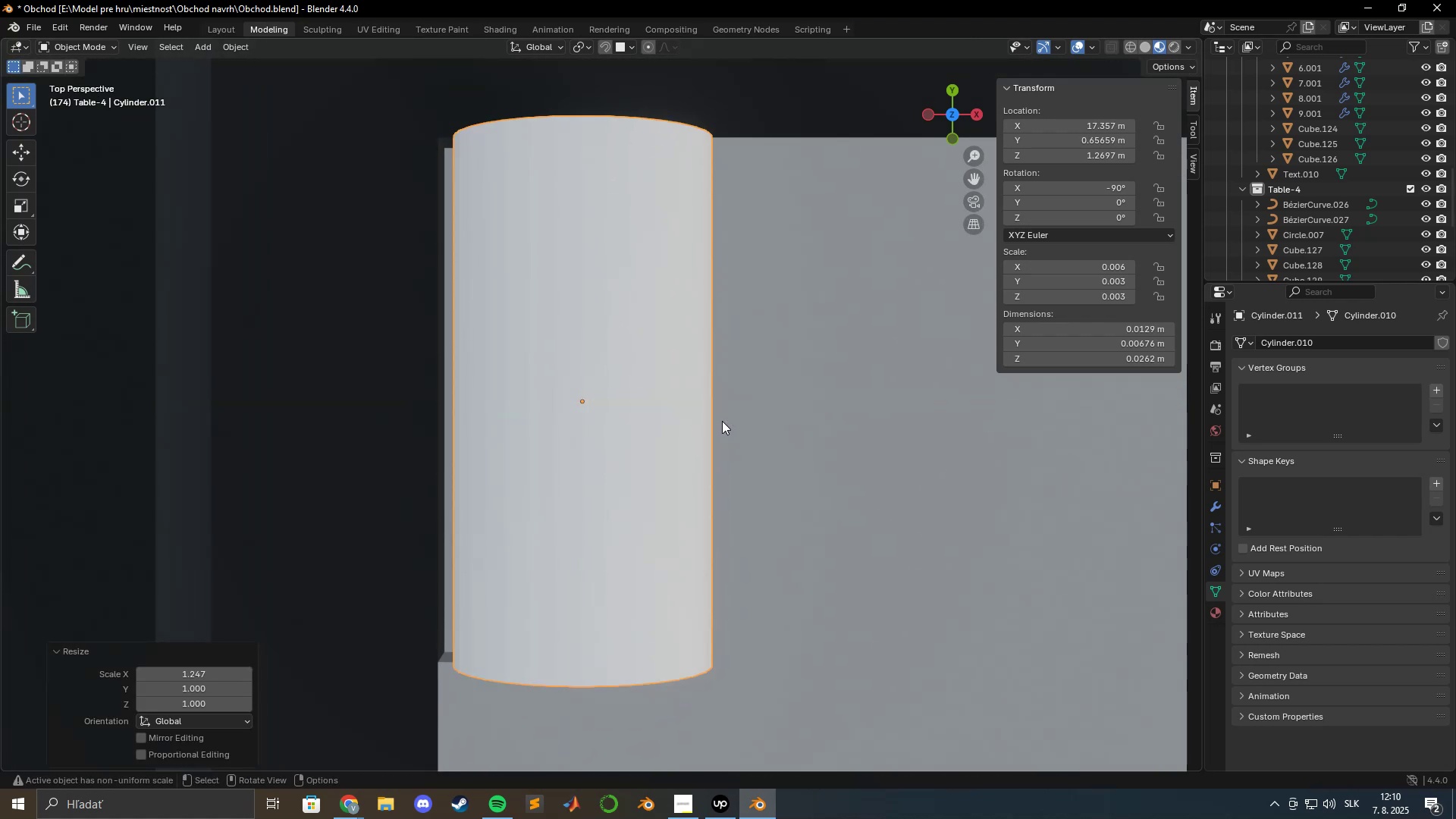 
type(gyx)
 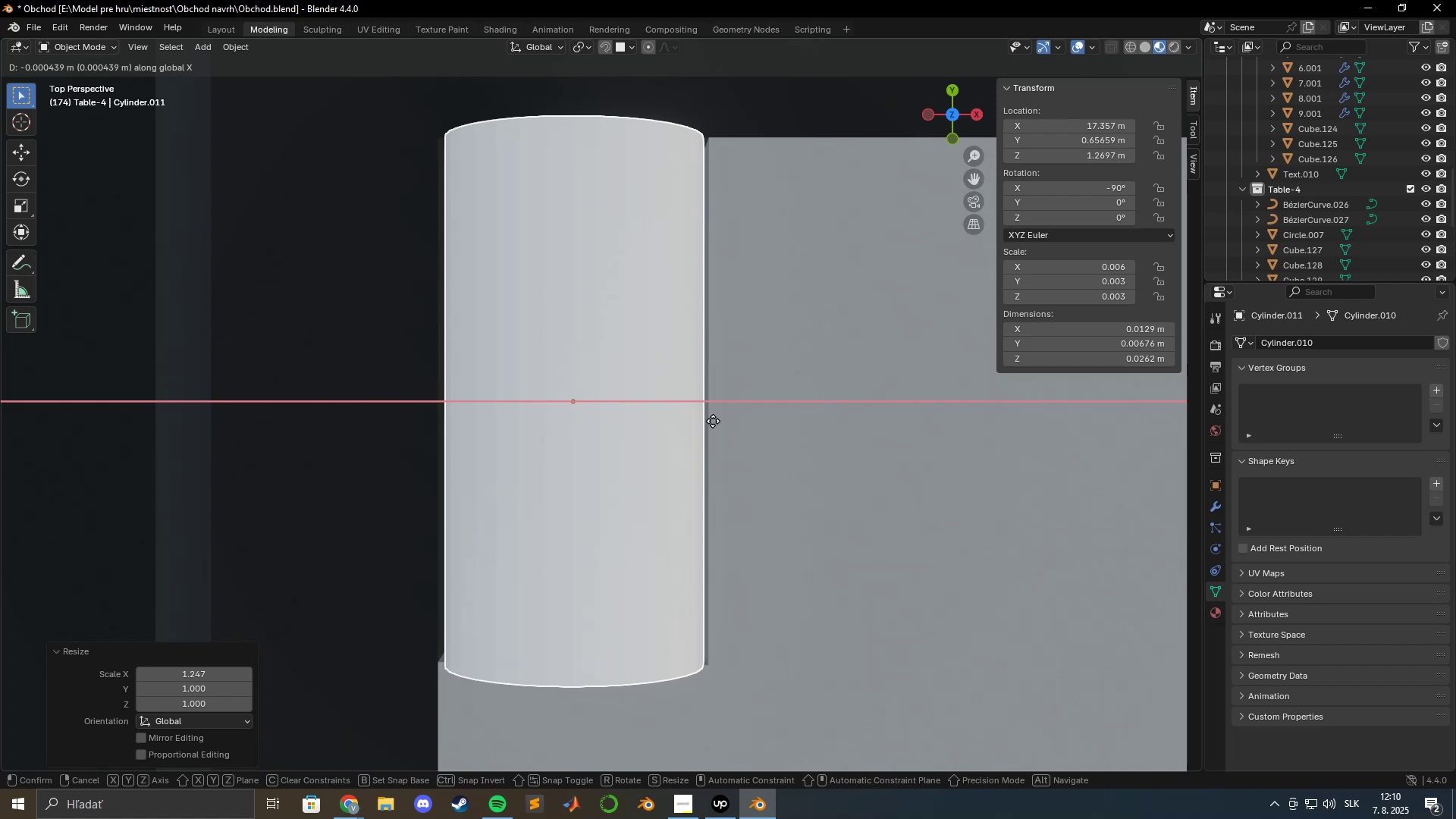 
hold_key(key=ShiftLeft, duration=0.94)
left_click([708, 422])
 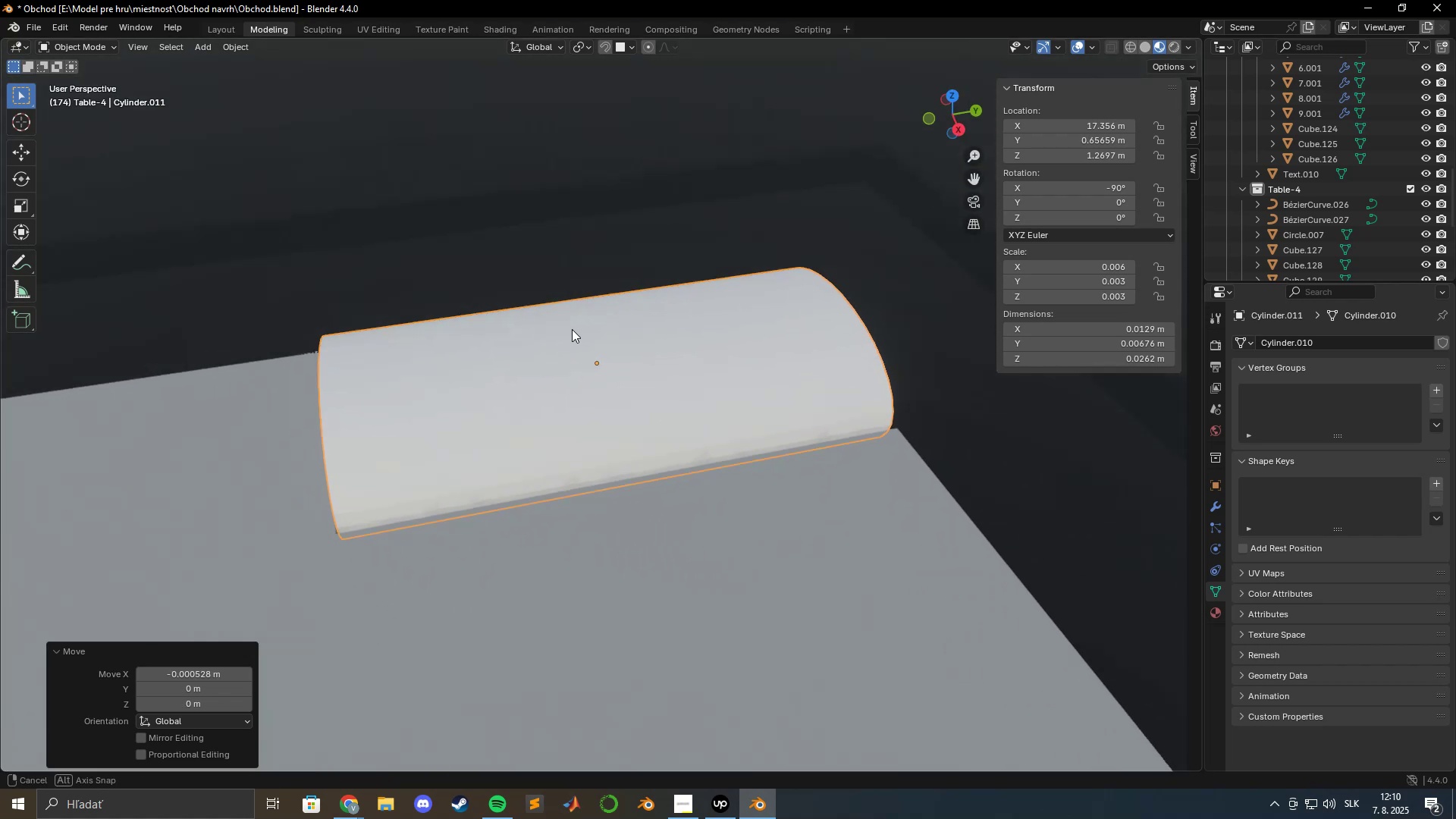 
key(Tab)
 